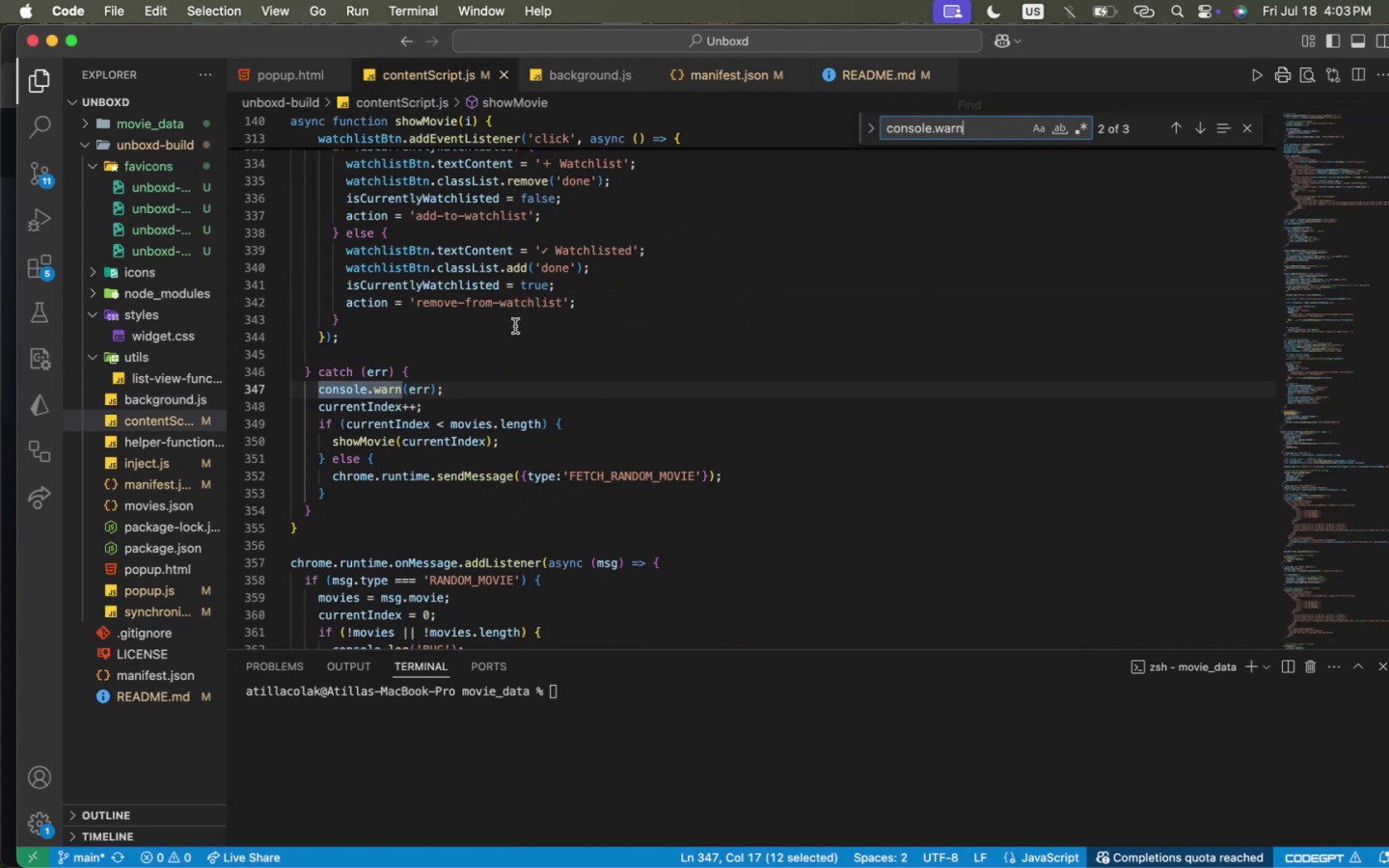 
scroll: coordinate [515, 326], scroll_direction: up, amount: 2.0
 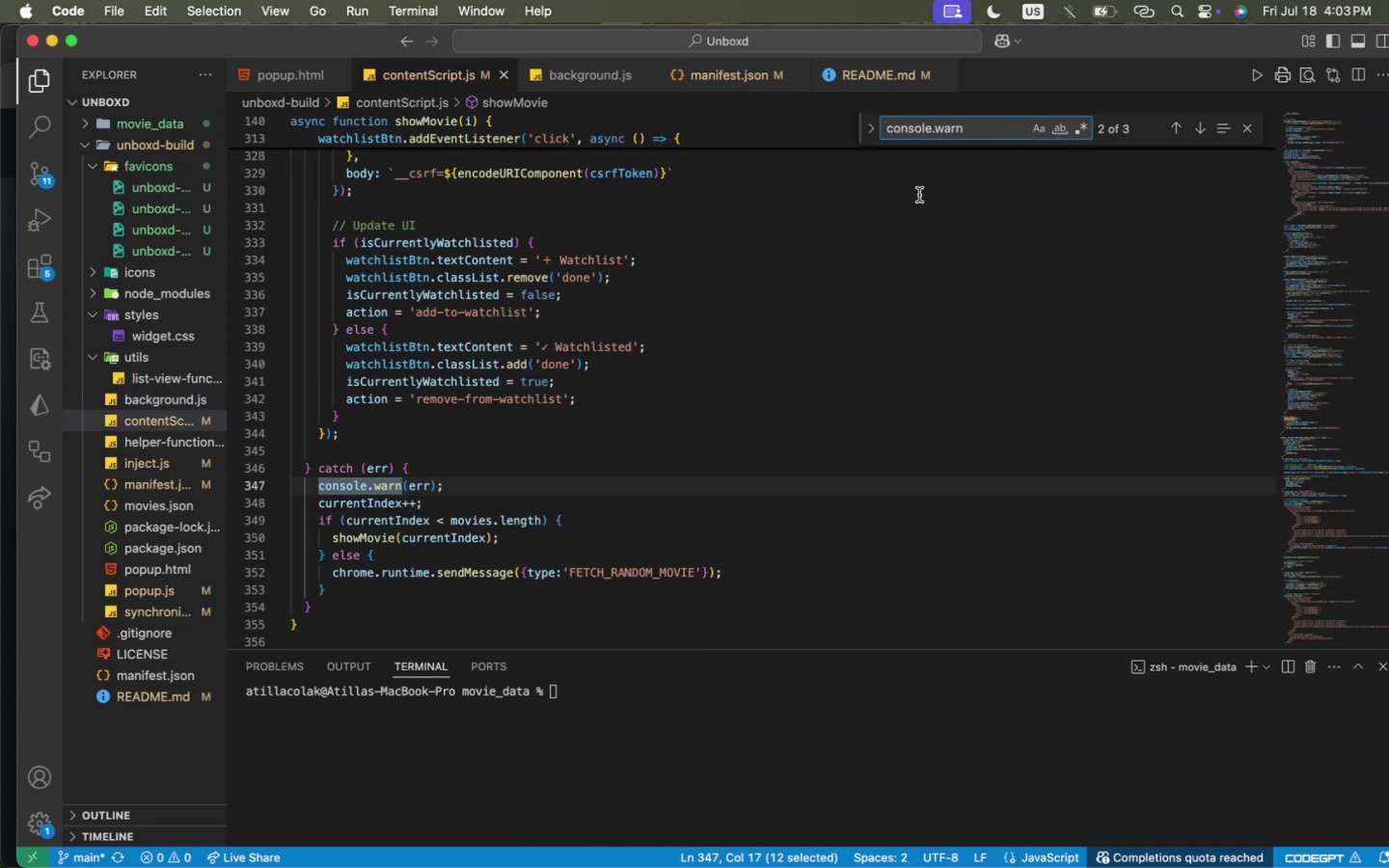 
key(Enter)
 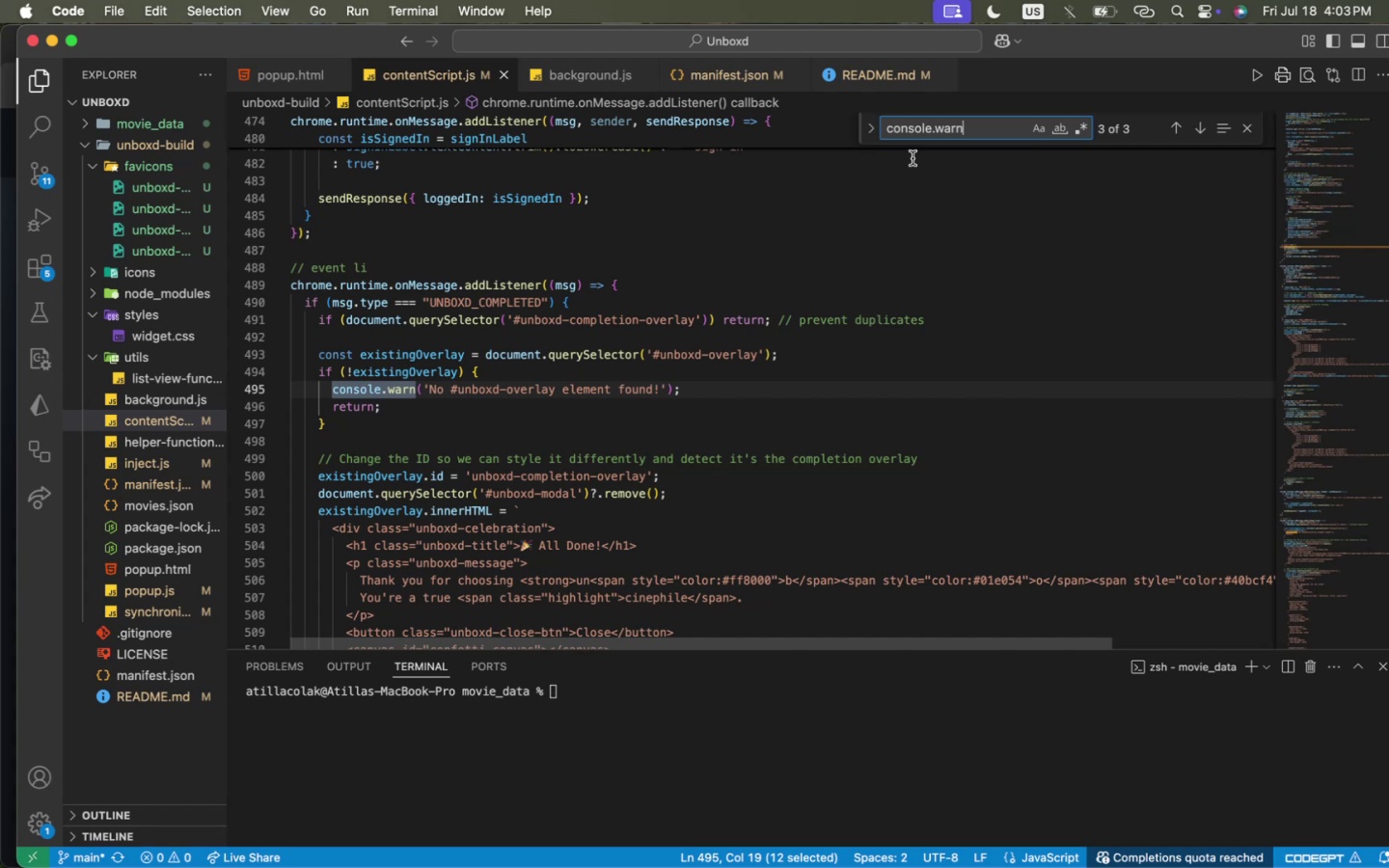 
key(Enter)
 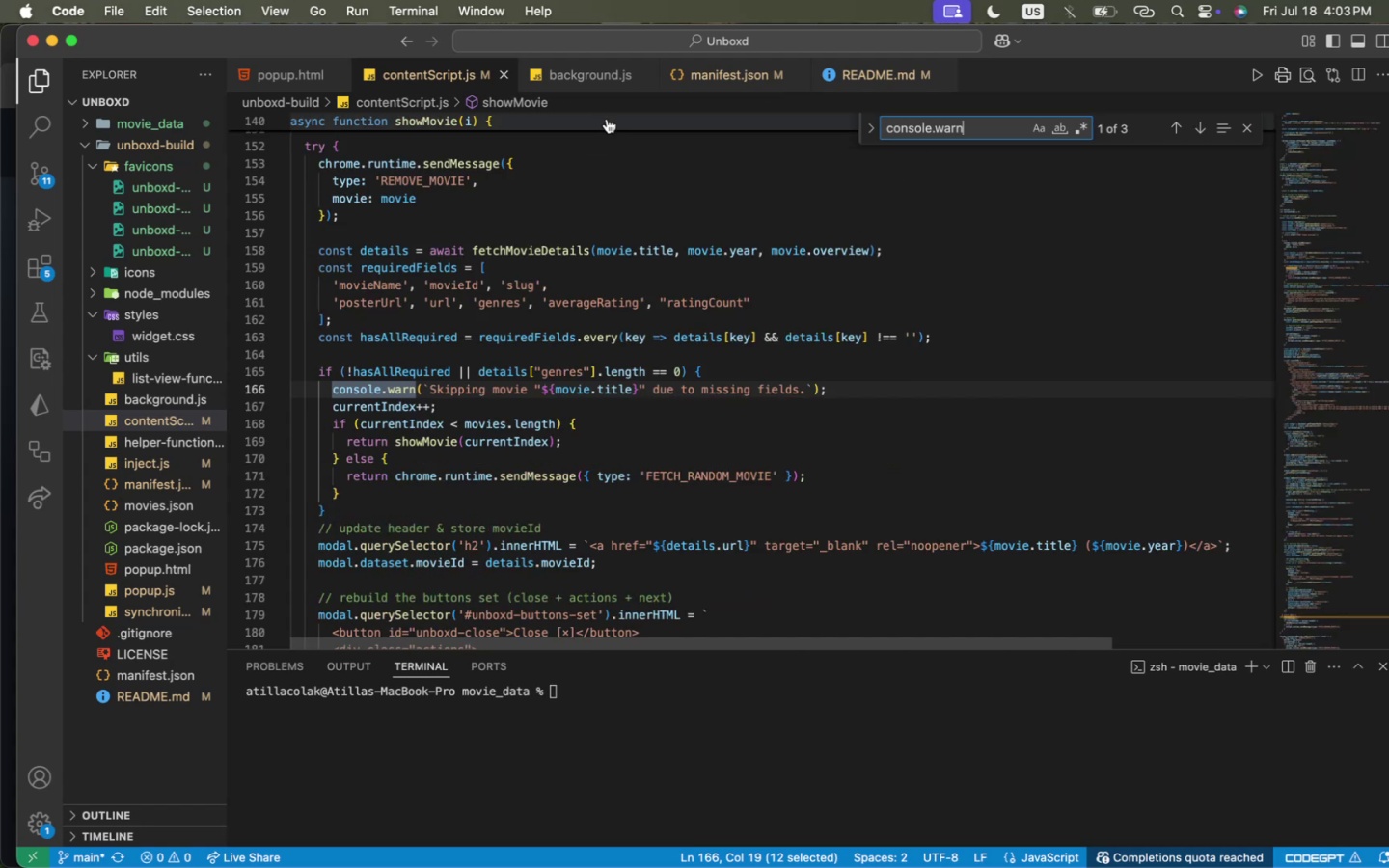 
wait(6.72)
 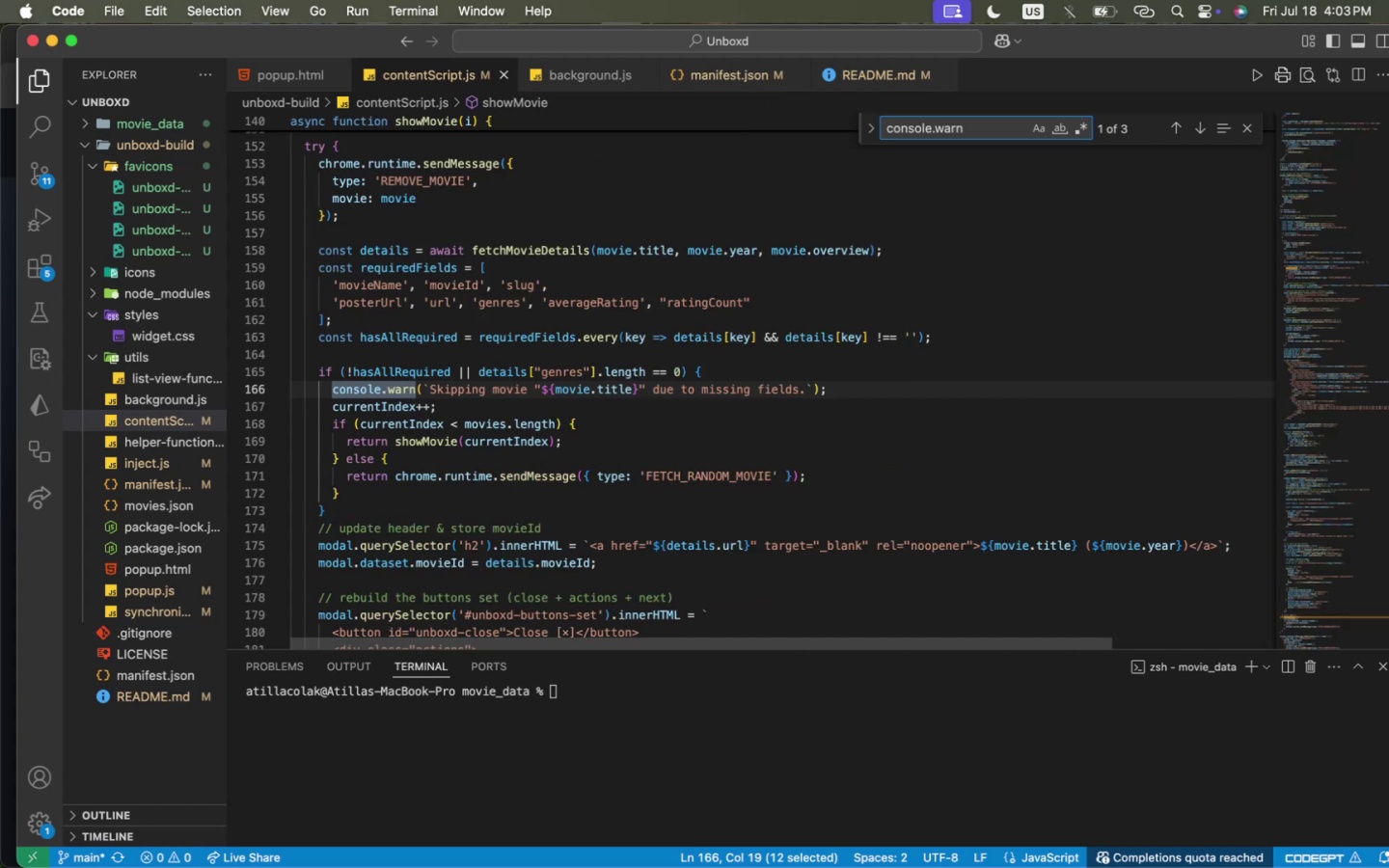 
left_click([576, 85])
 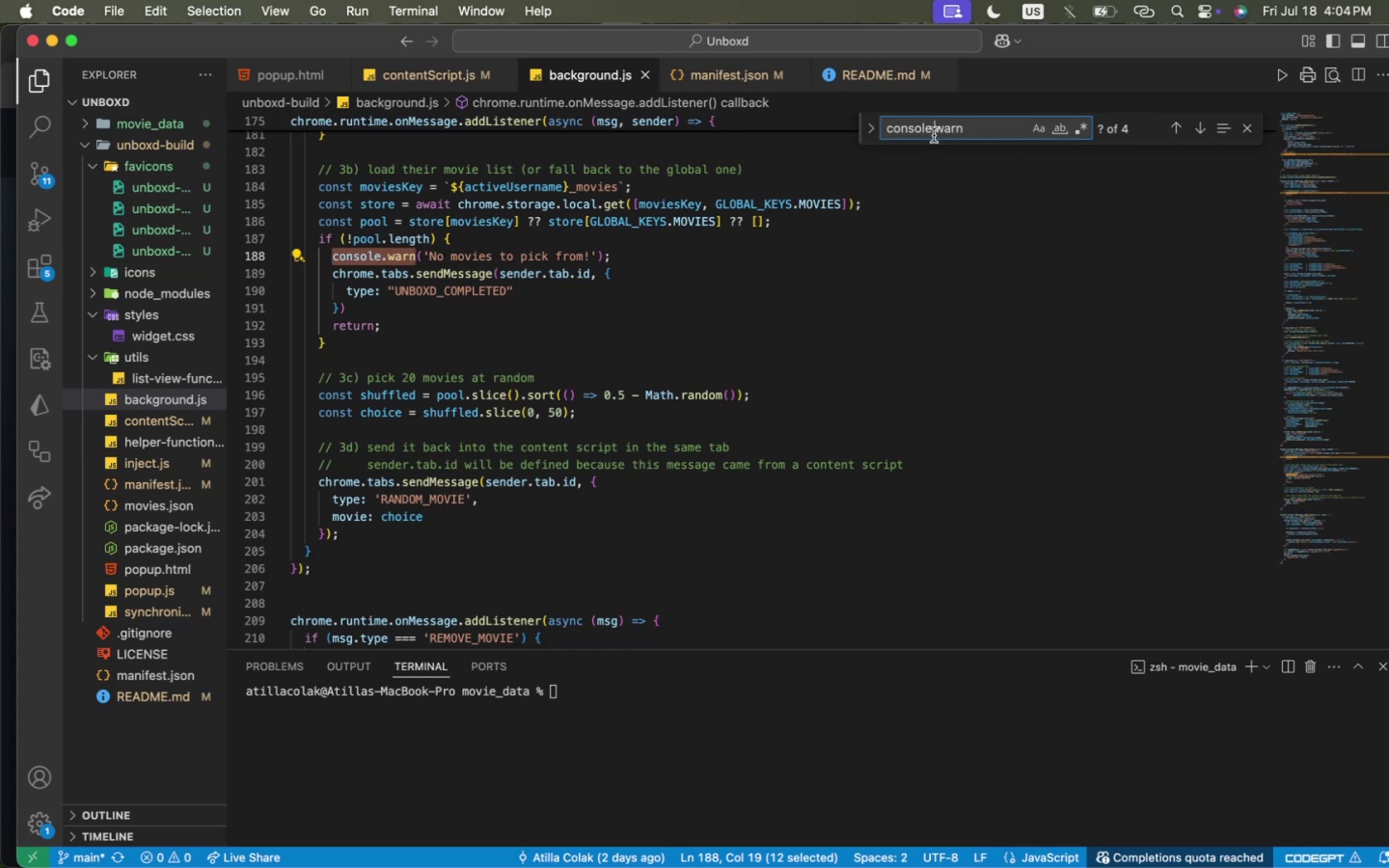 
left_click([934, 135])
 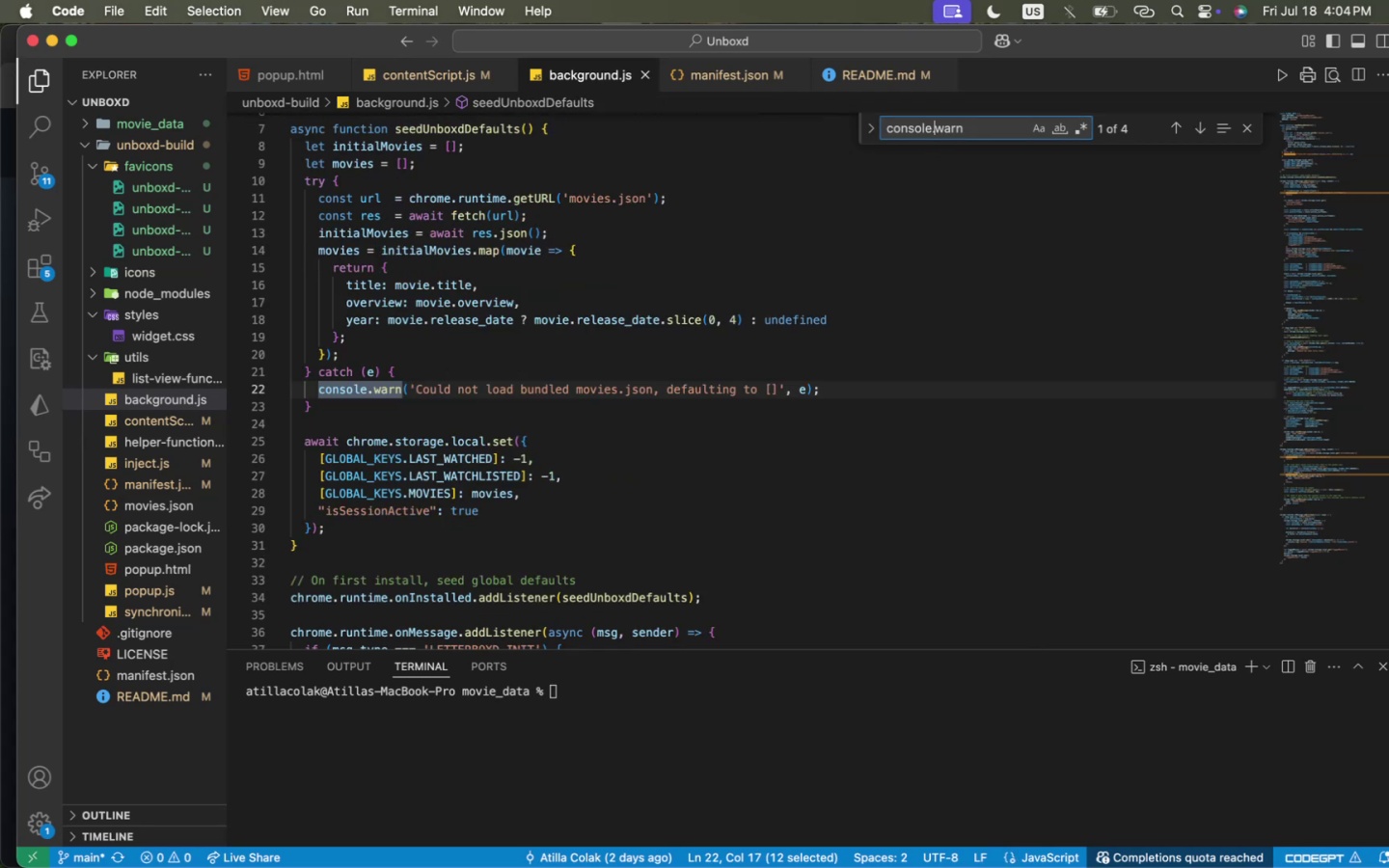 
key(Enter)
 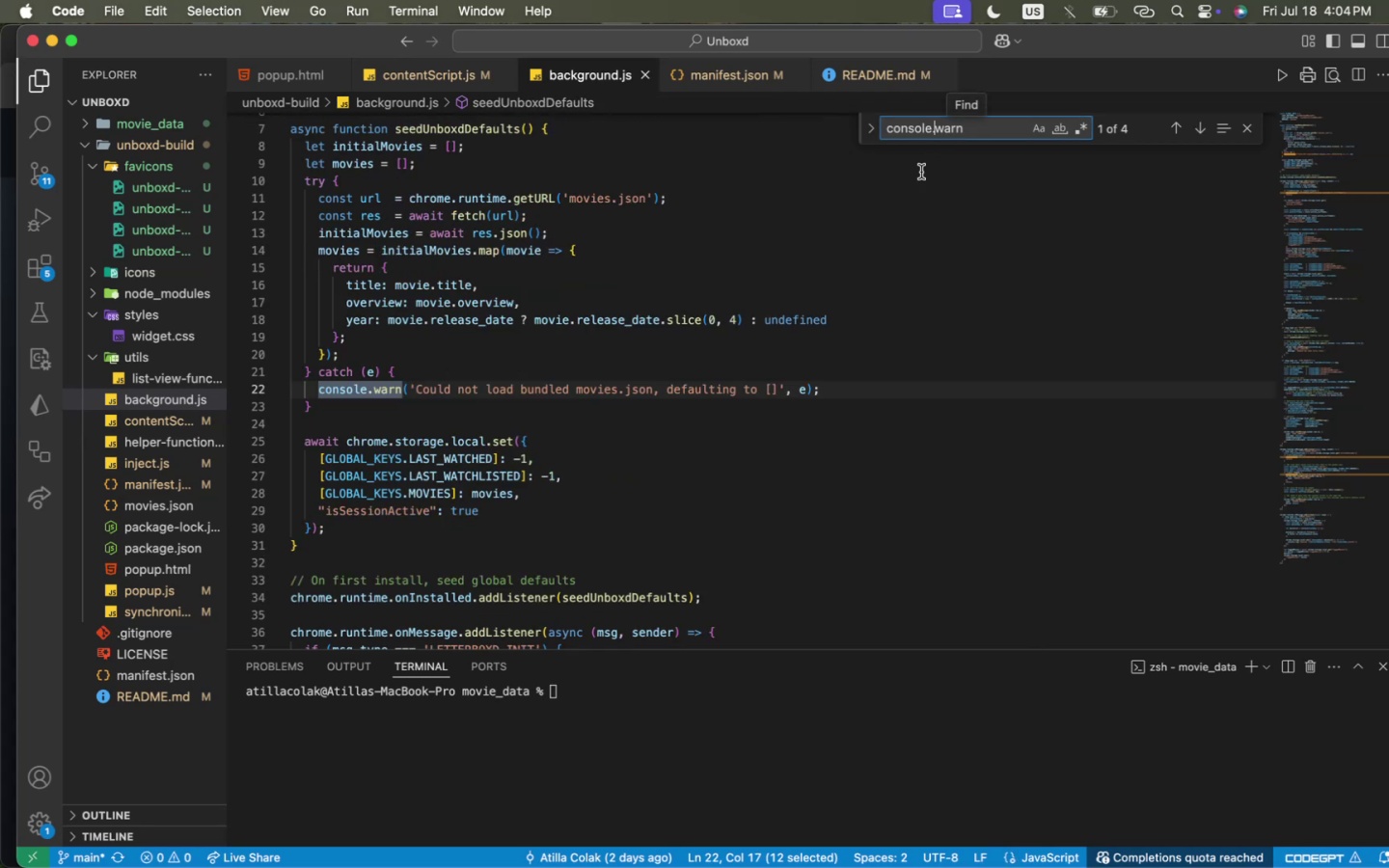 
key(Enter)
 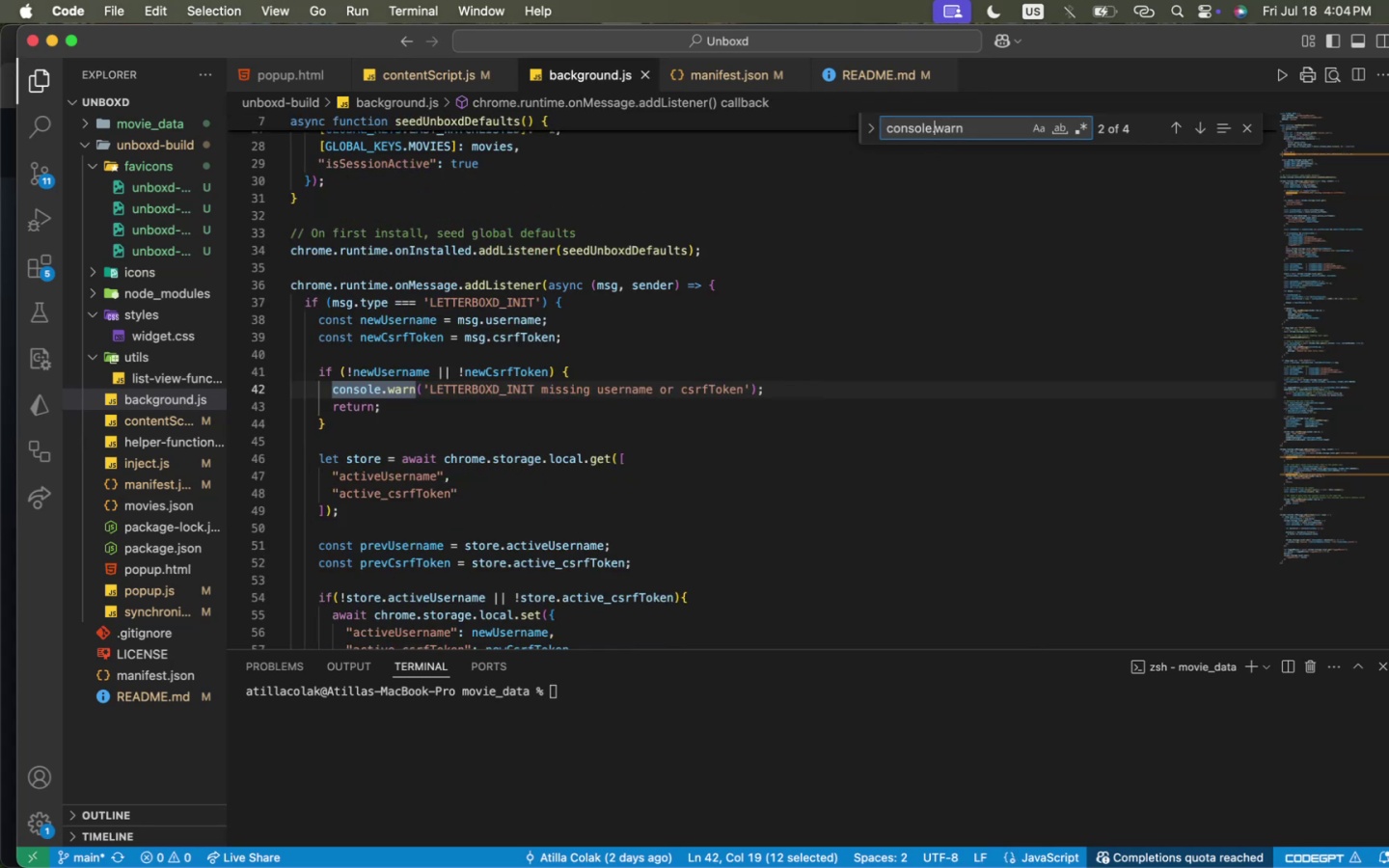 
scroll: coordinate [873, 272], scroll_direction: down, amount: 1.0
 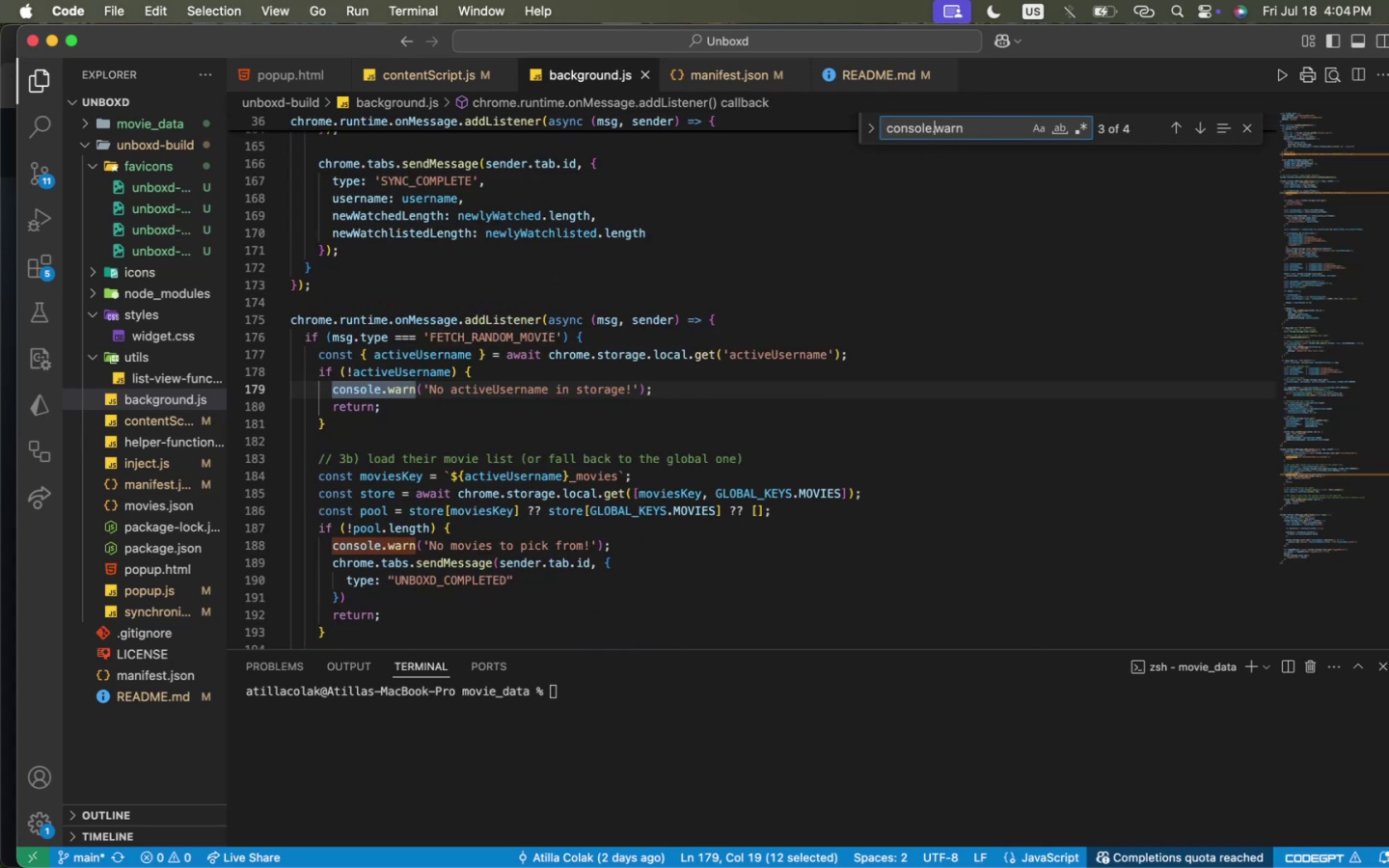 
key(Enter)
 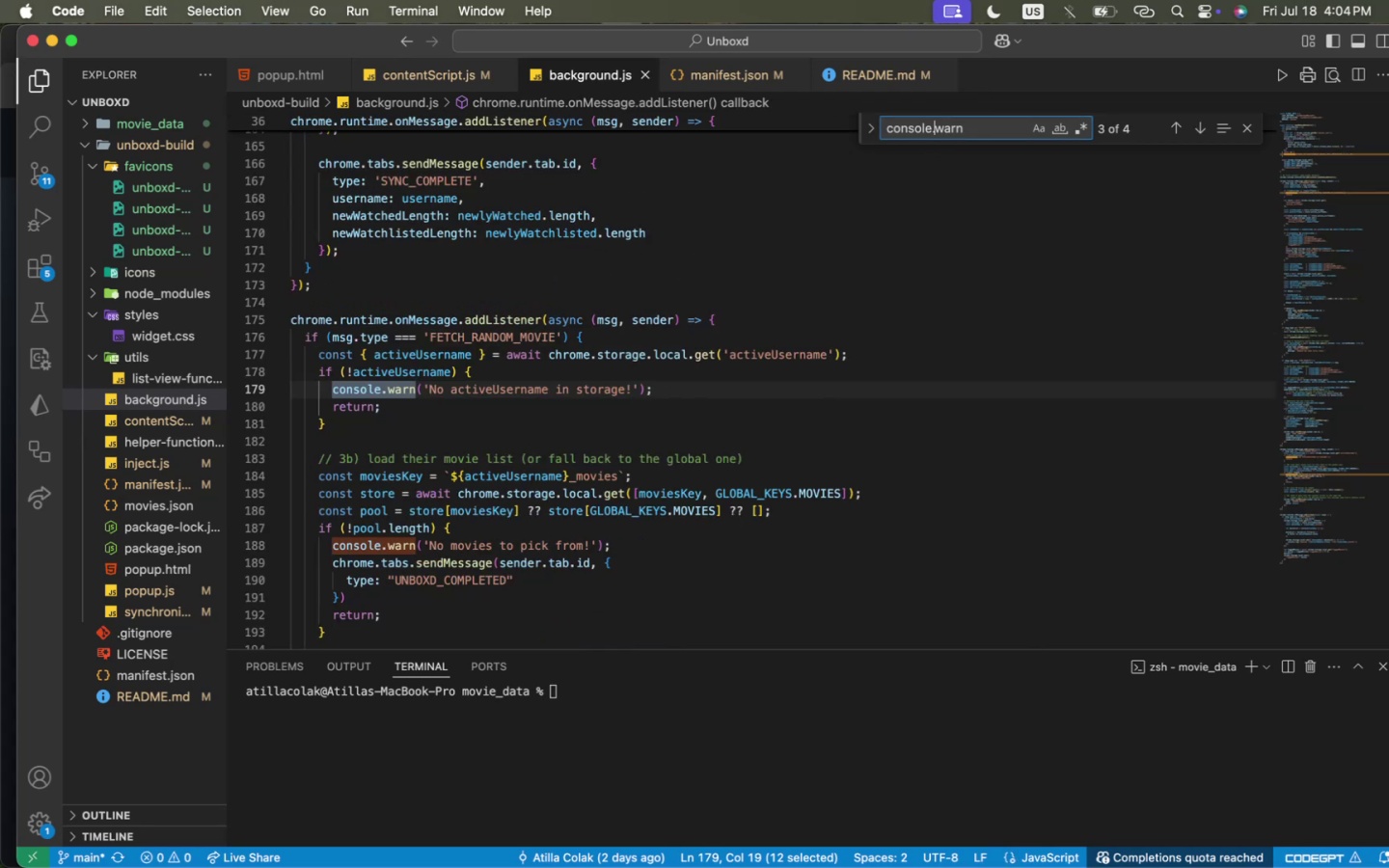 
key(Enter)
 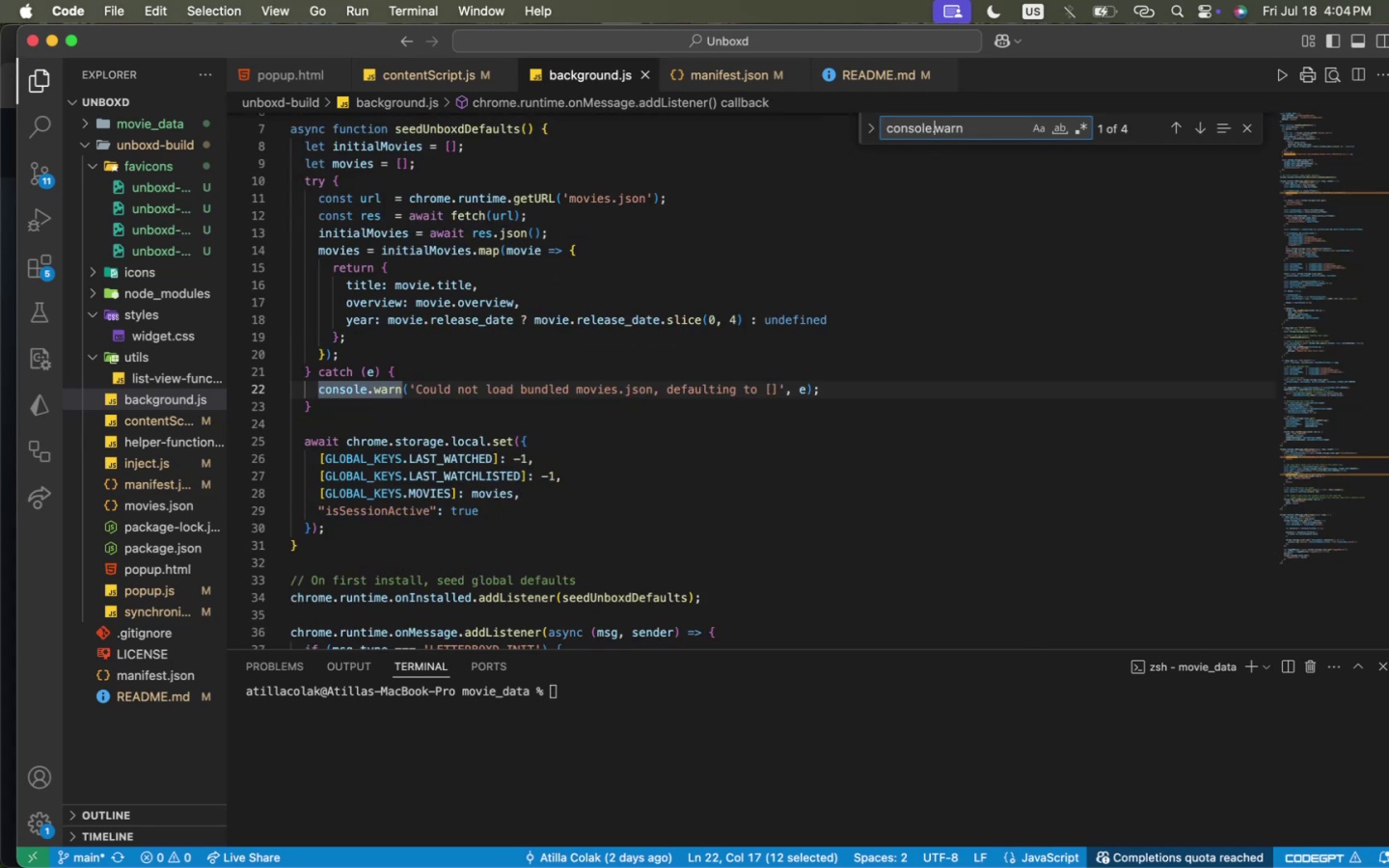 
key(Enter)
 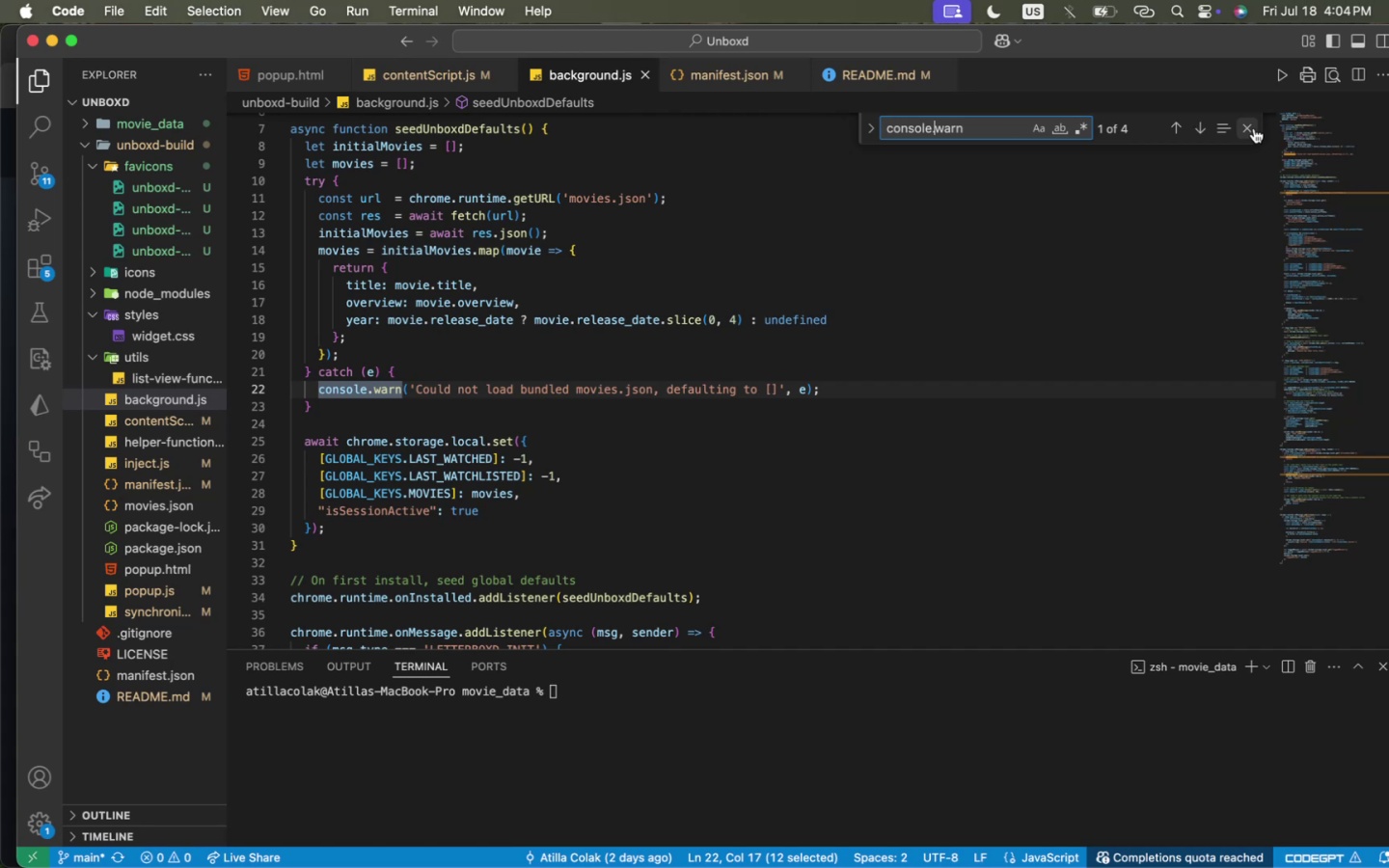 
left_click([1254, 128])
 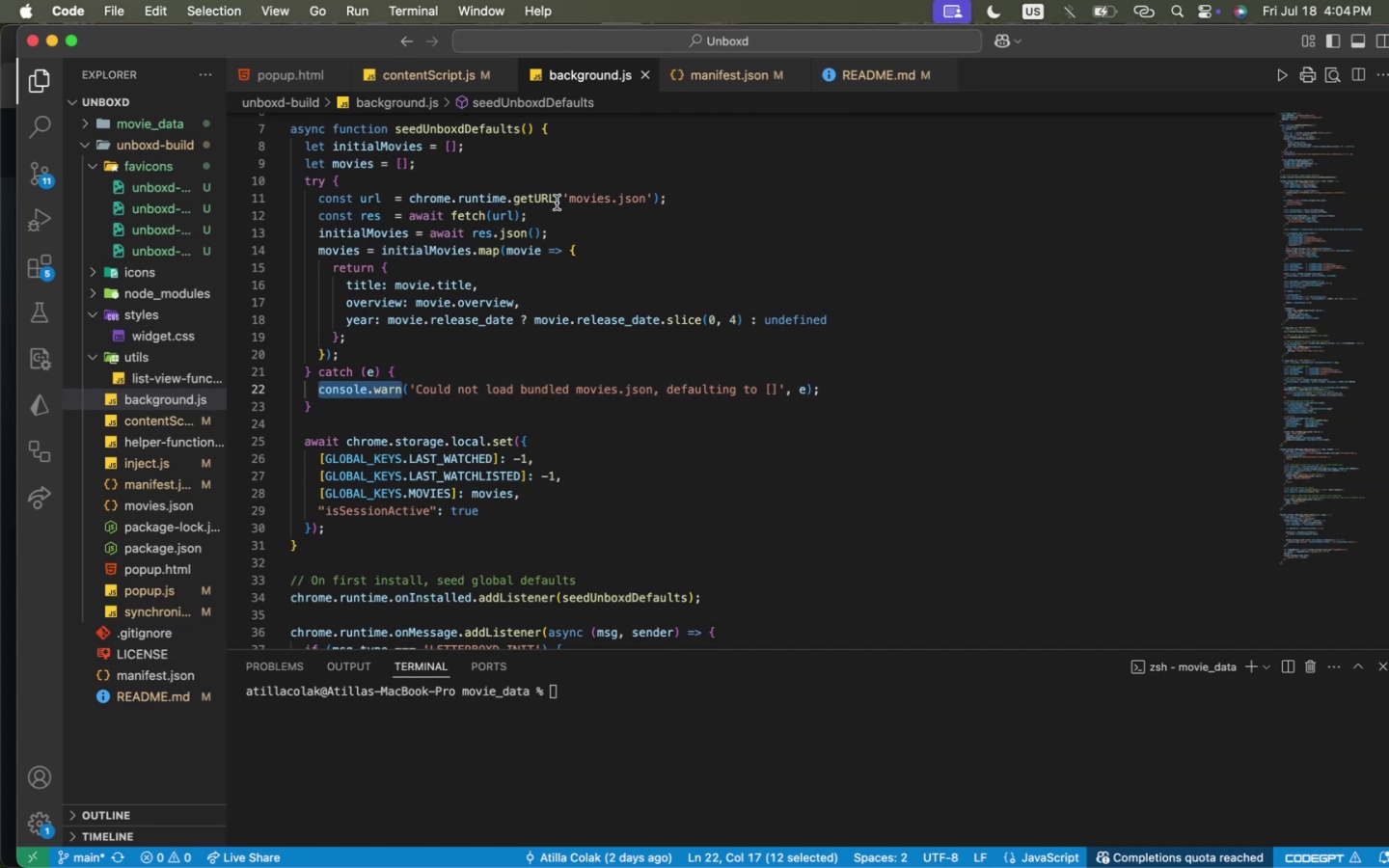 
scroll: coordinate [556, 203], scroll_direction: up, amount: 20.0
 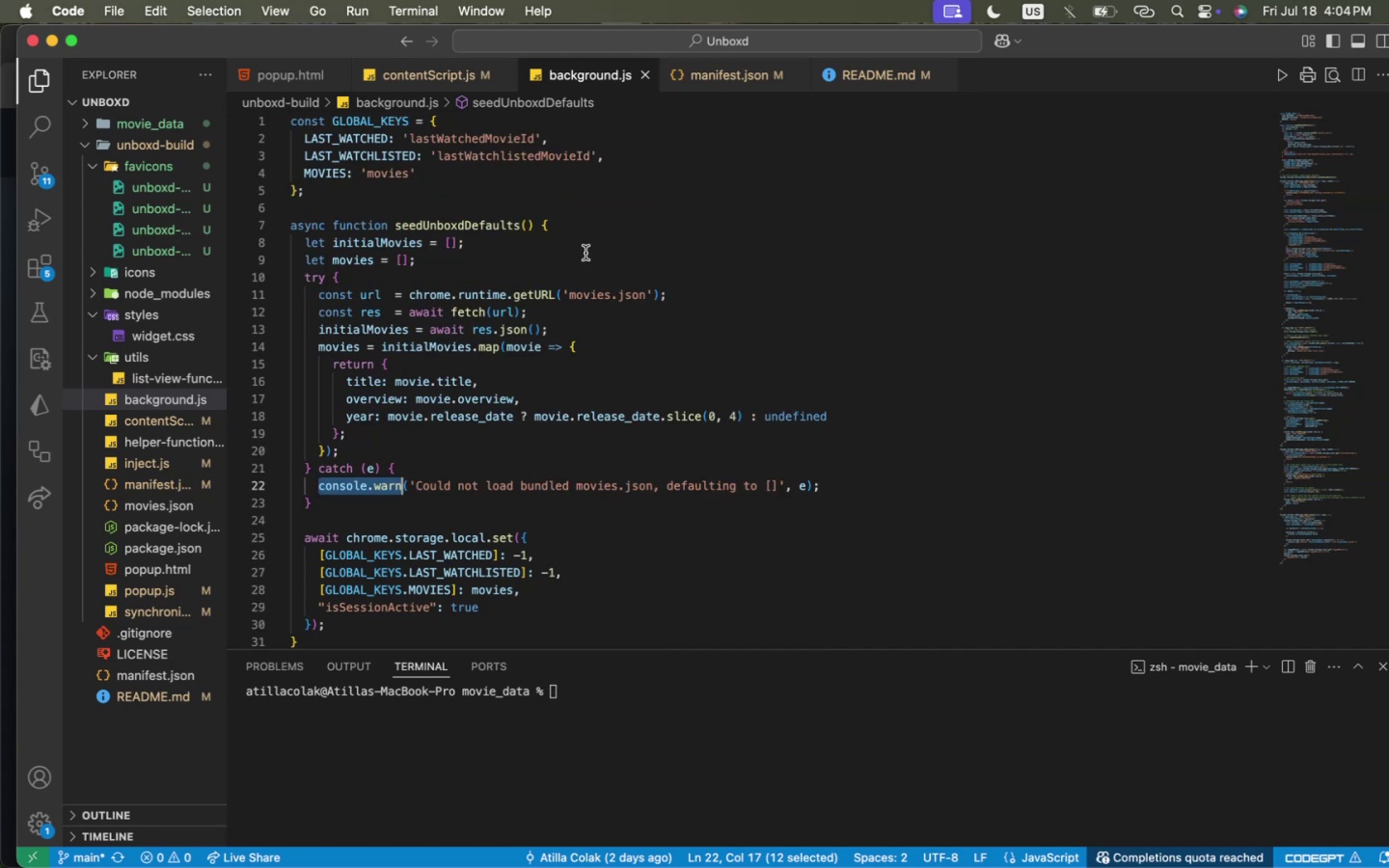 
left_click([613, 283])
 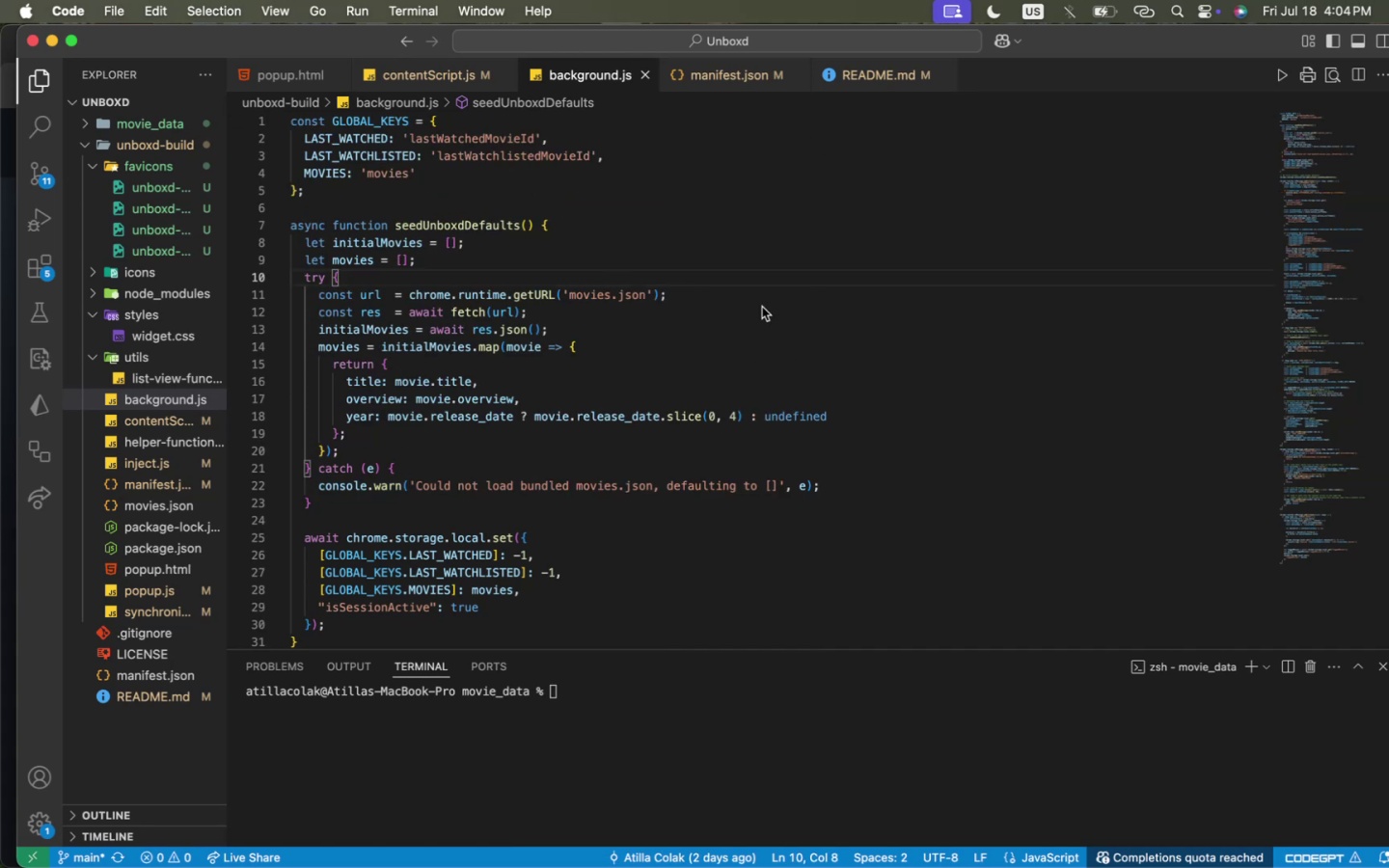 
key(Meta+CommandLeft)
 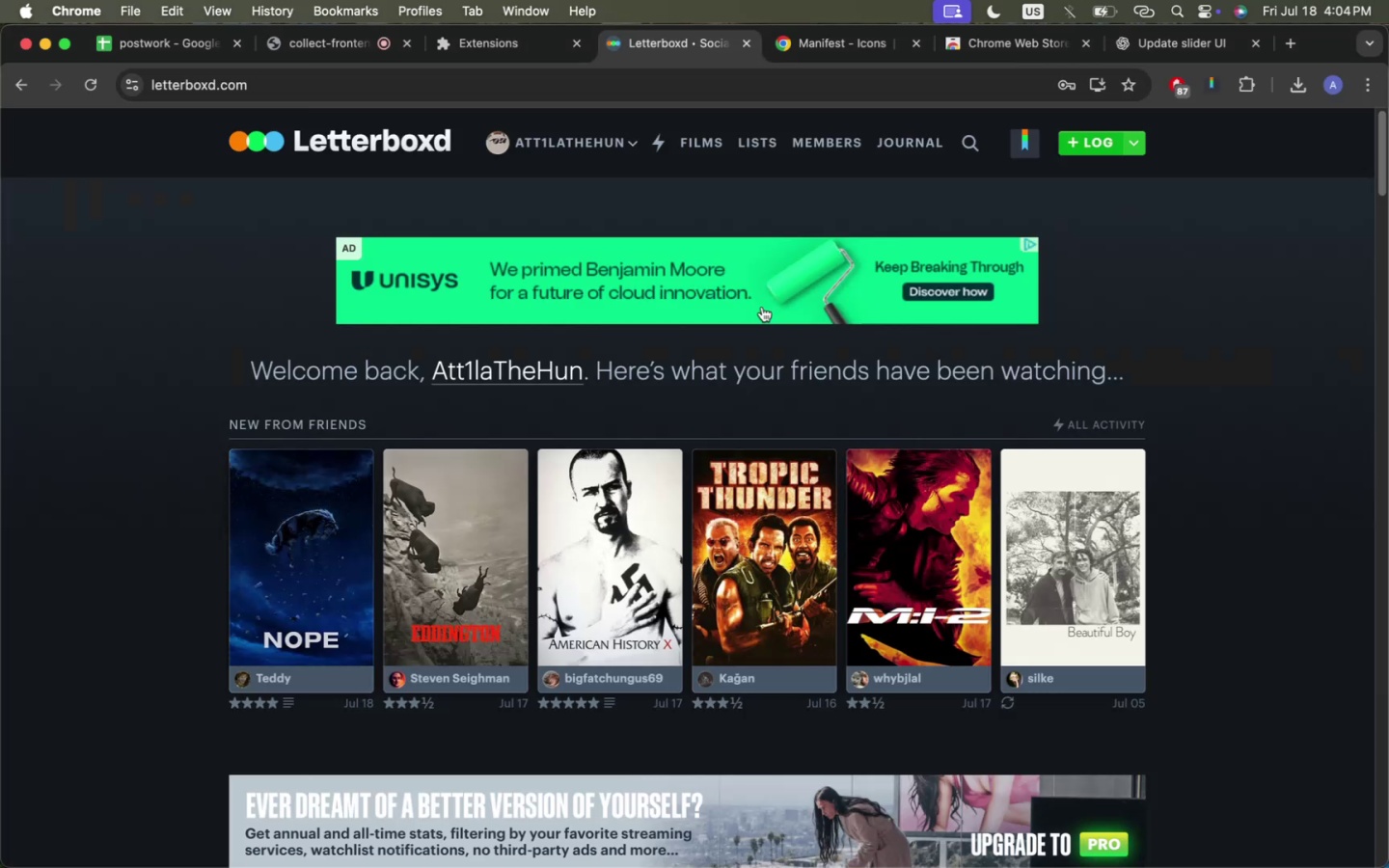 
key(Meta+Tab)
 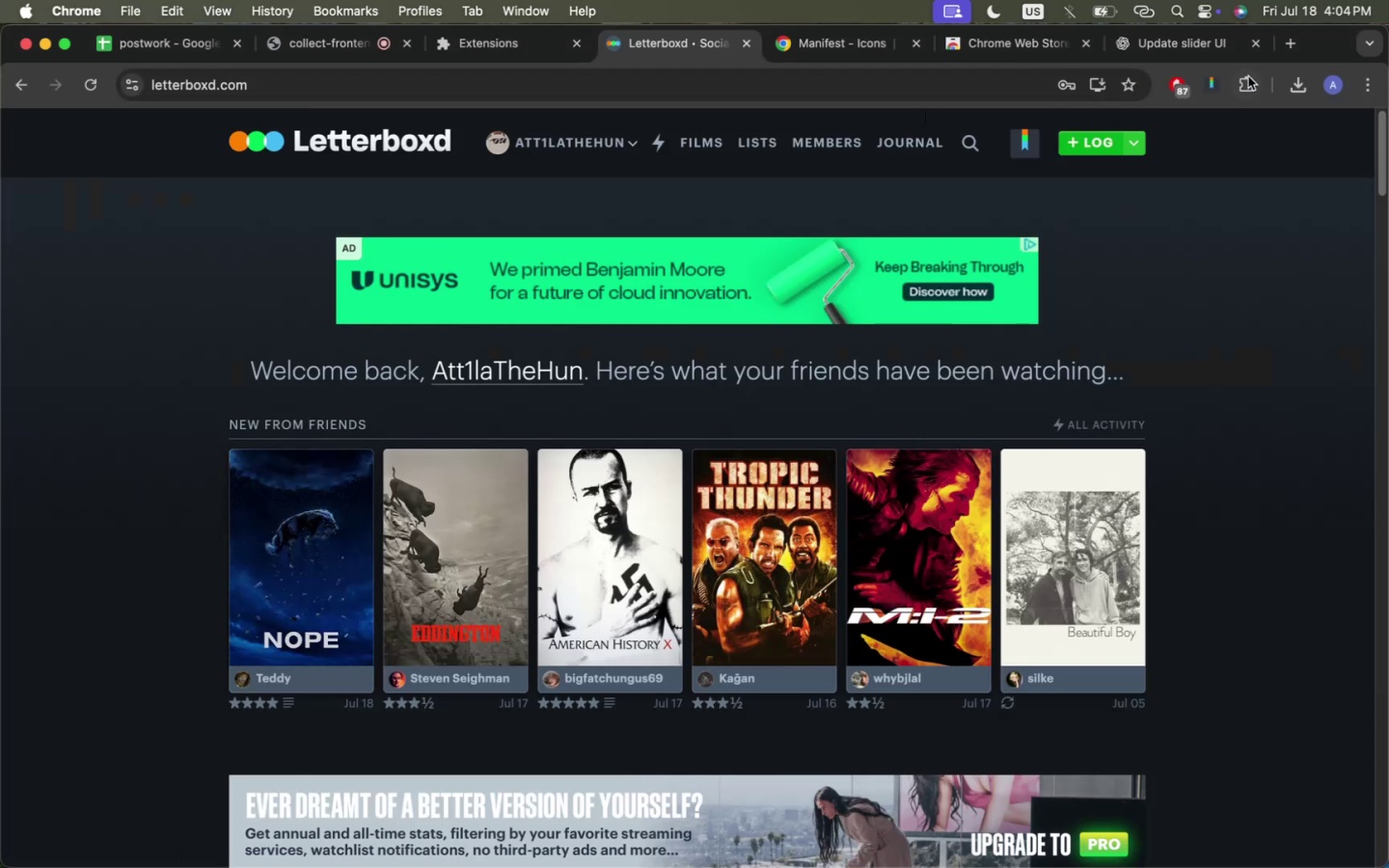 
left_click([1222, 78])
 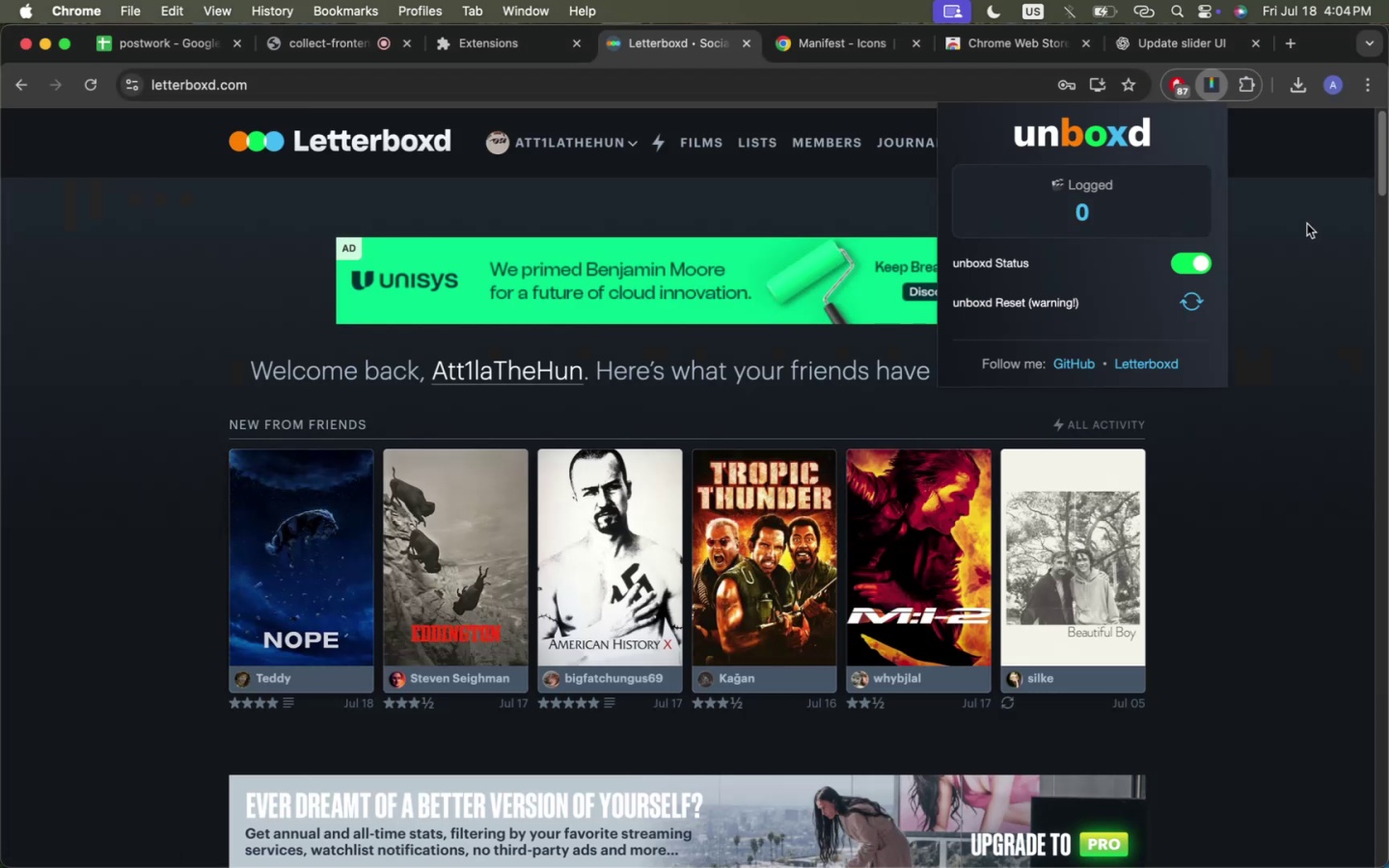 
left_click([1304, 223])
 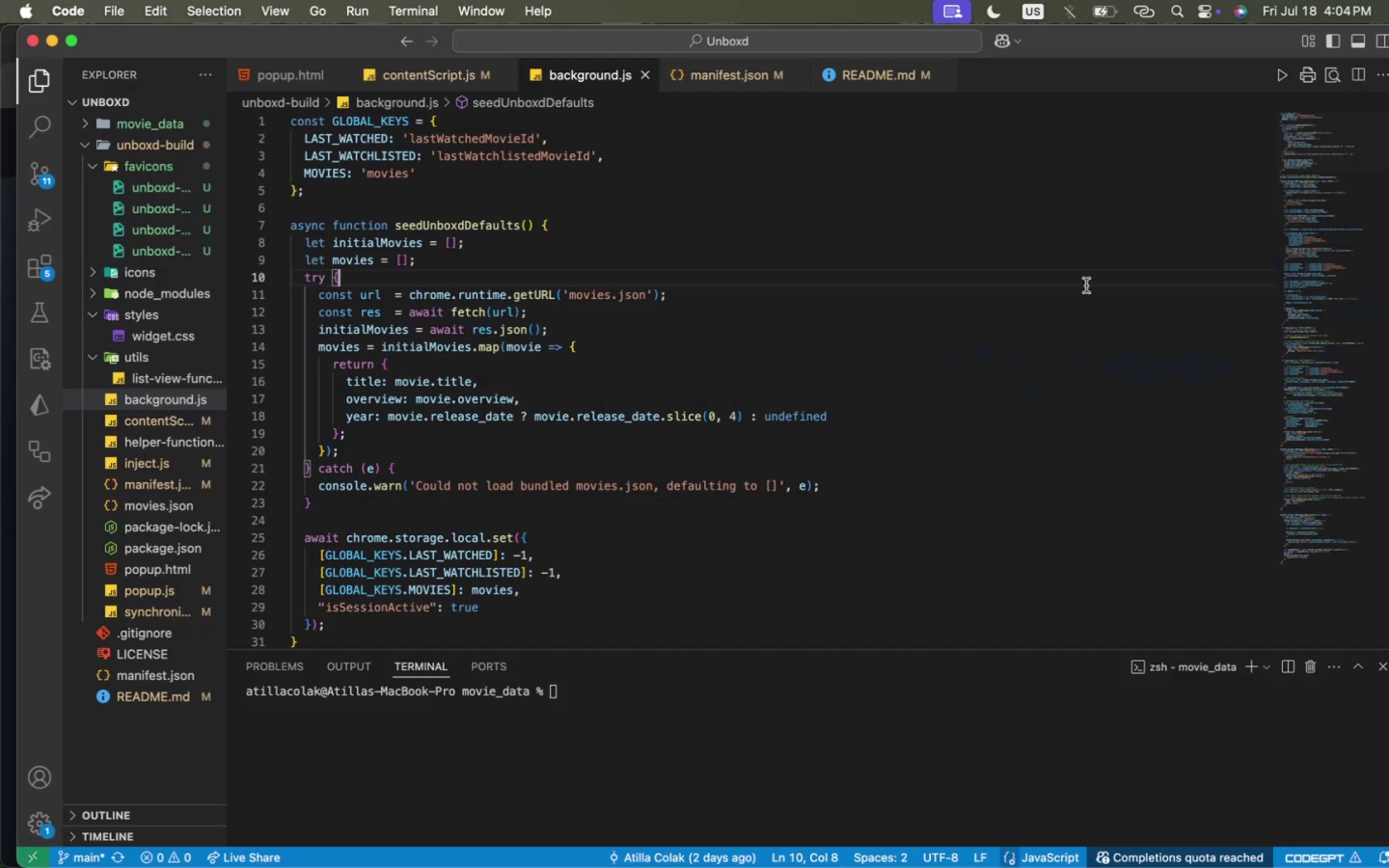 
key(Meta+CommandLeft)
 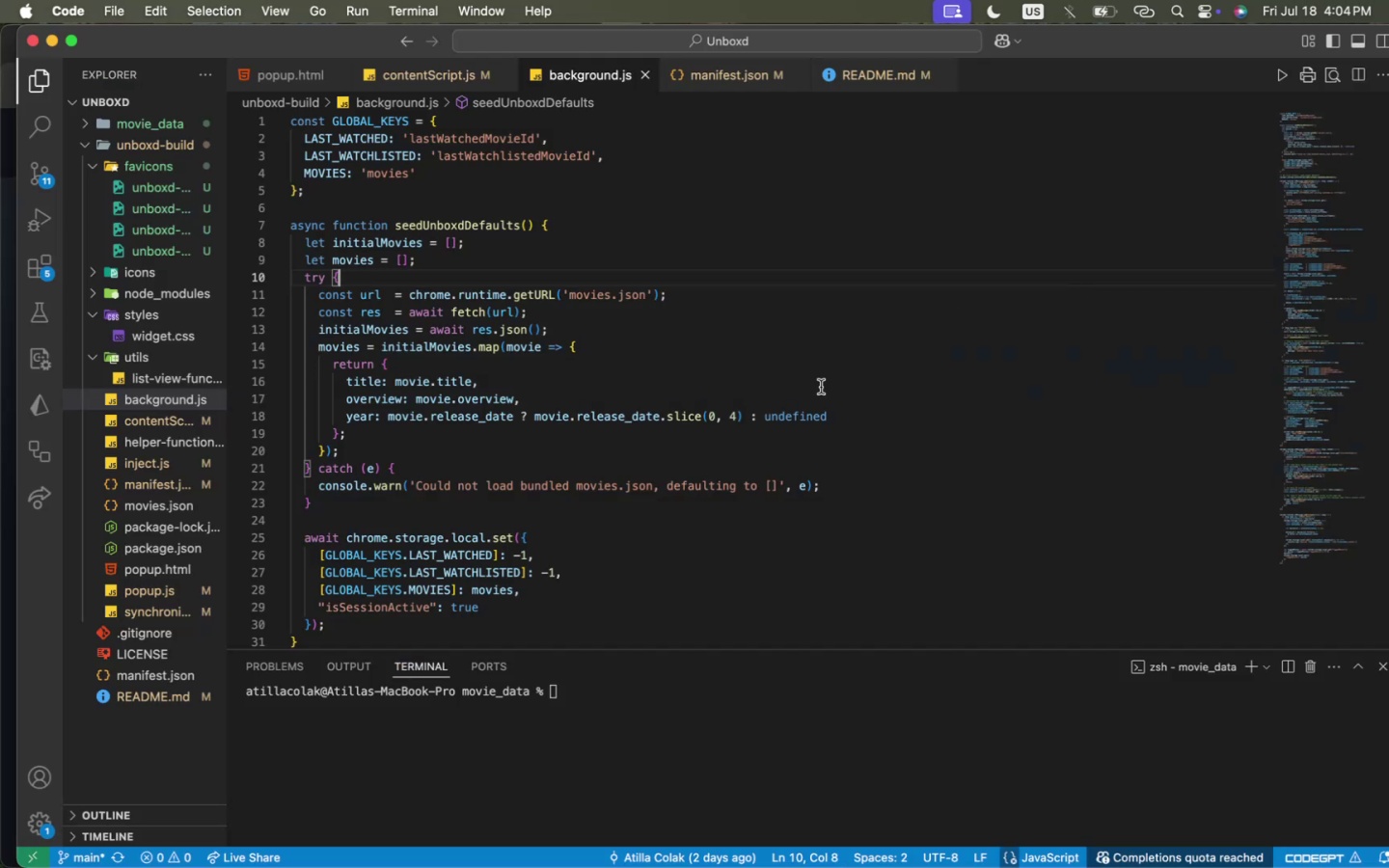 
key(Meta+Tab)
 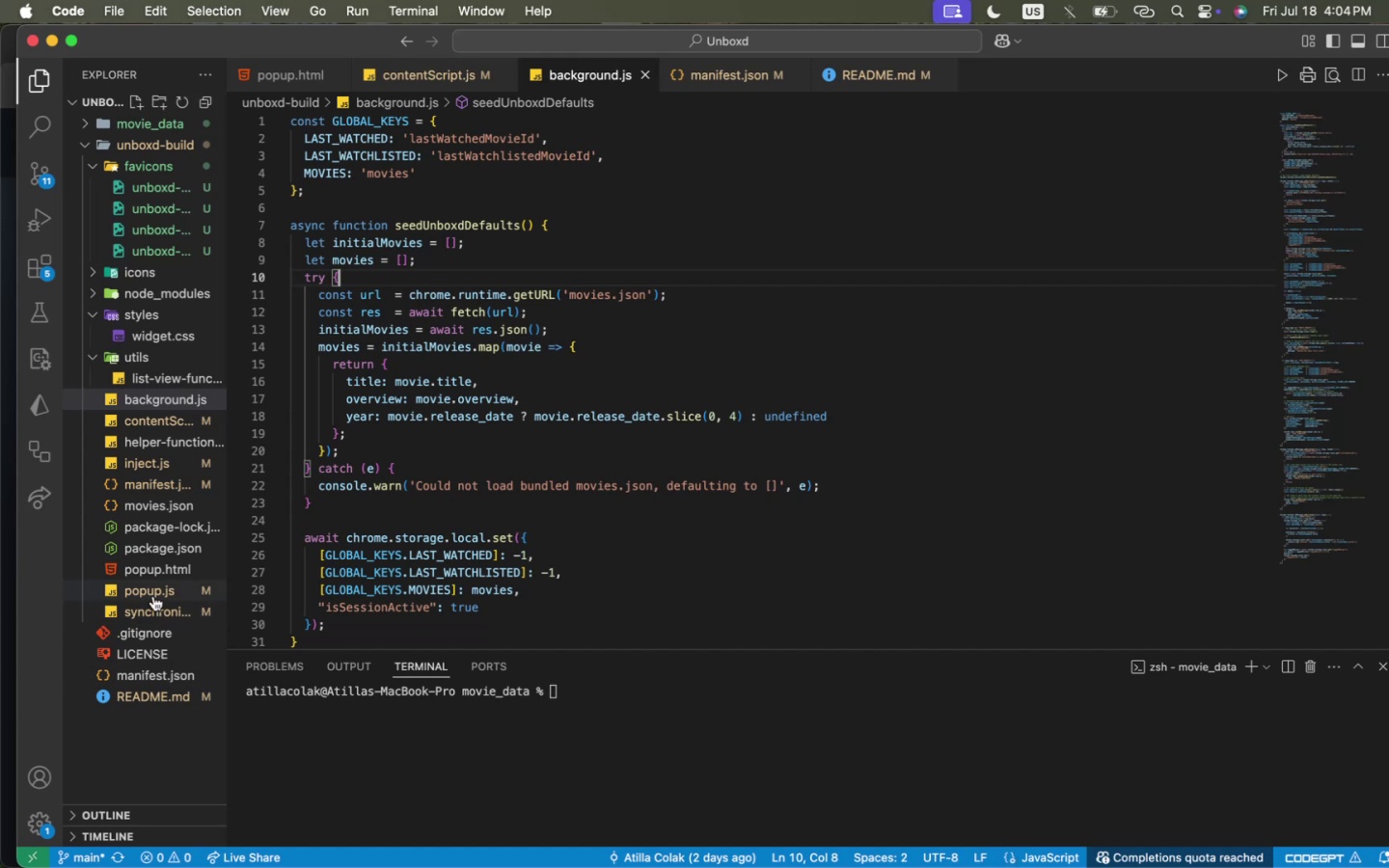 
left_click([153, 594])
 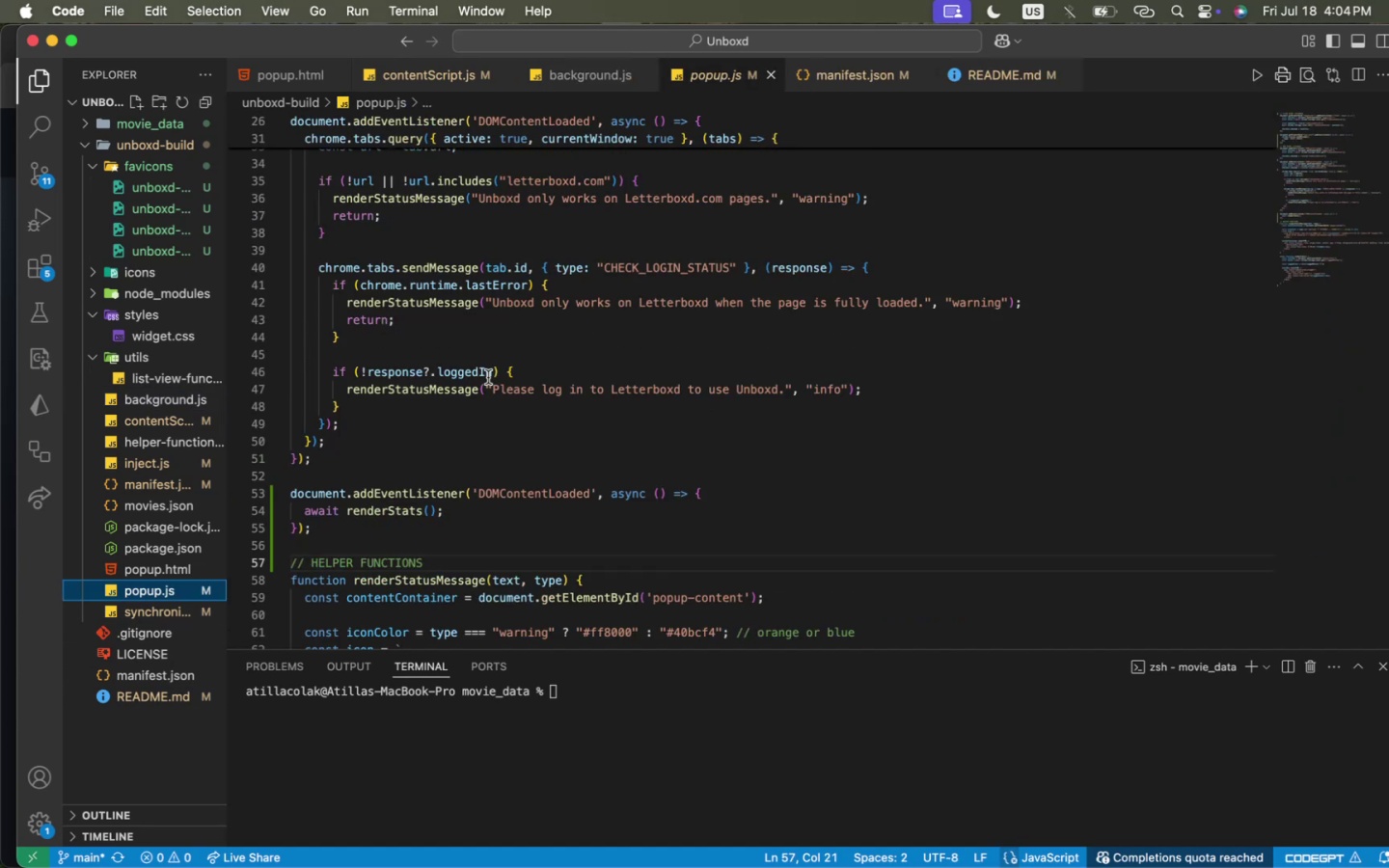 
scroll: coordinate [488, 377], scroll_direction: up, amount: 3.0
 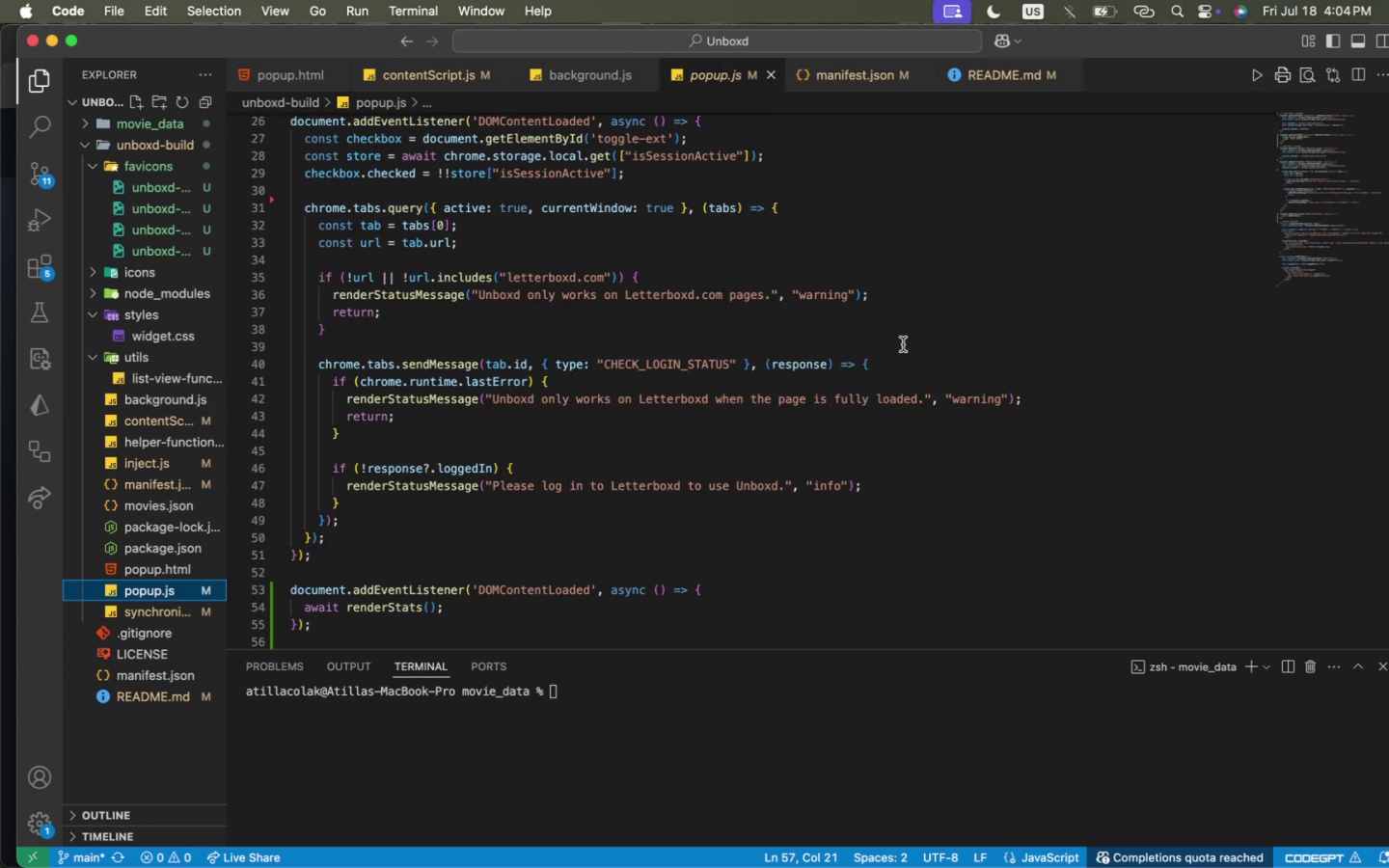 
left_click([881, 319])
 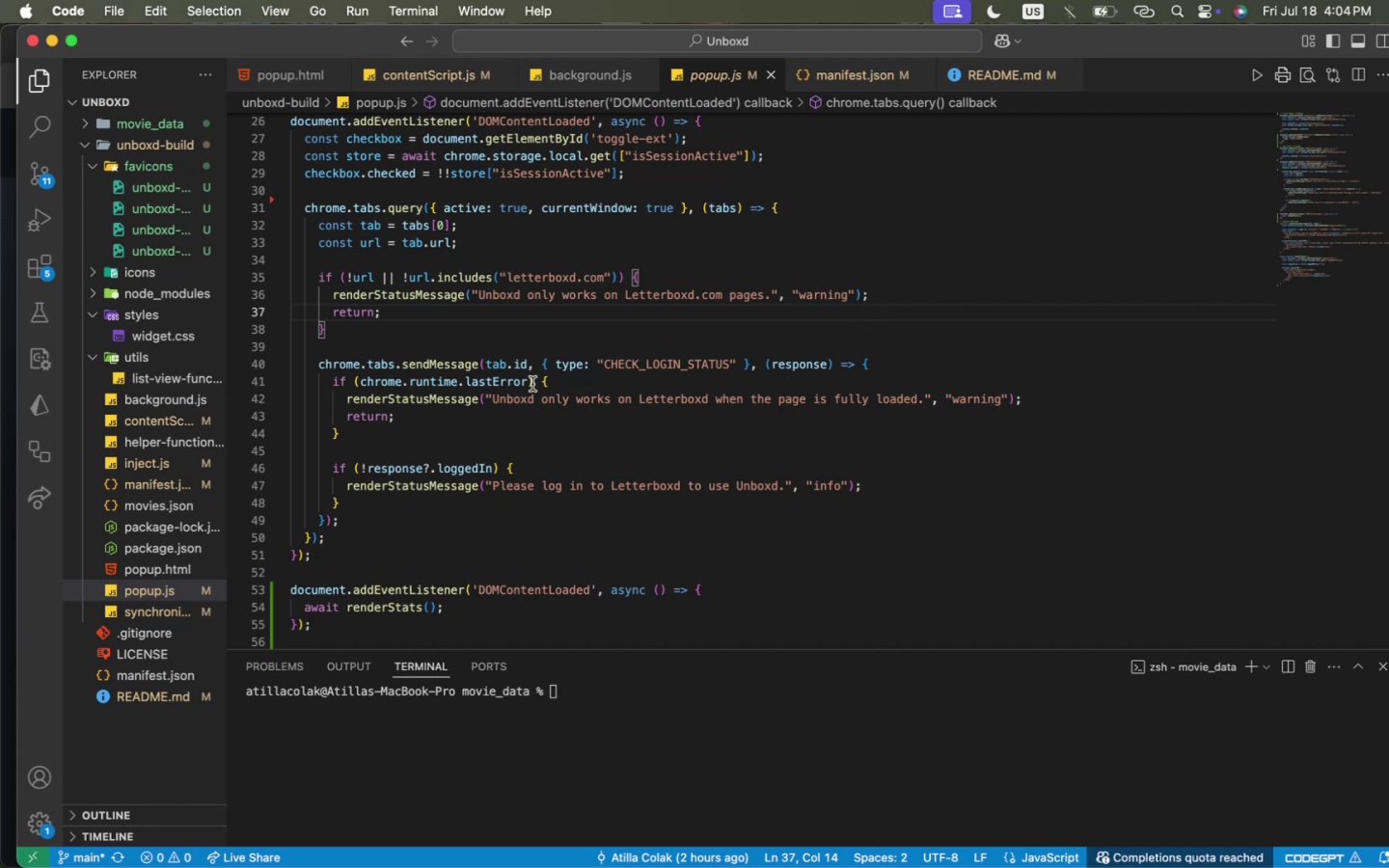 
wait(7.54)
 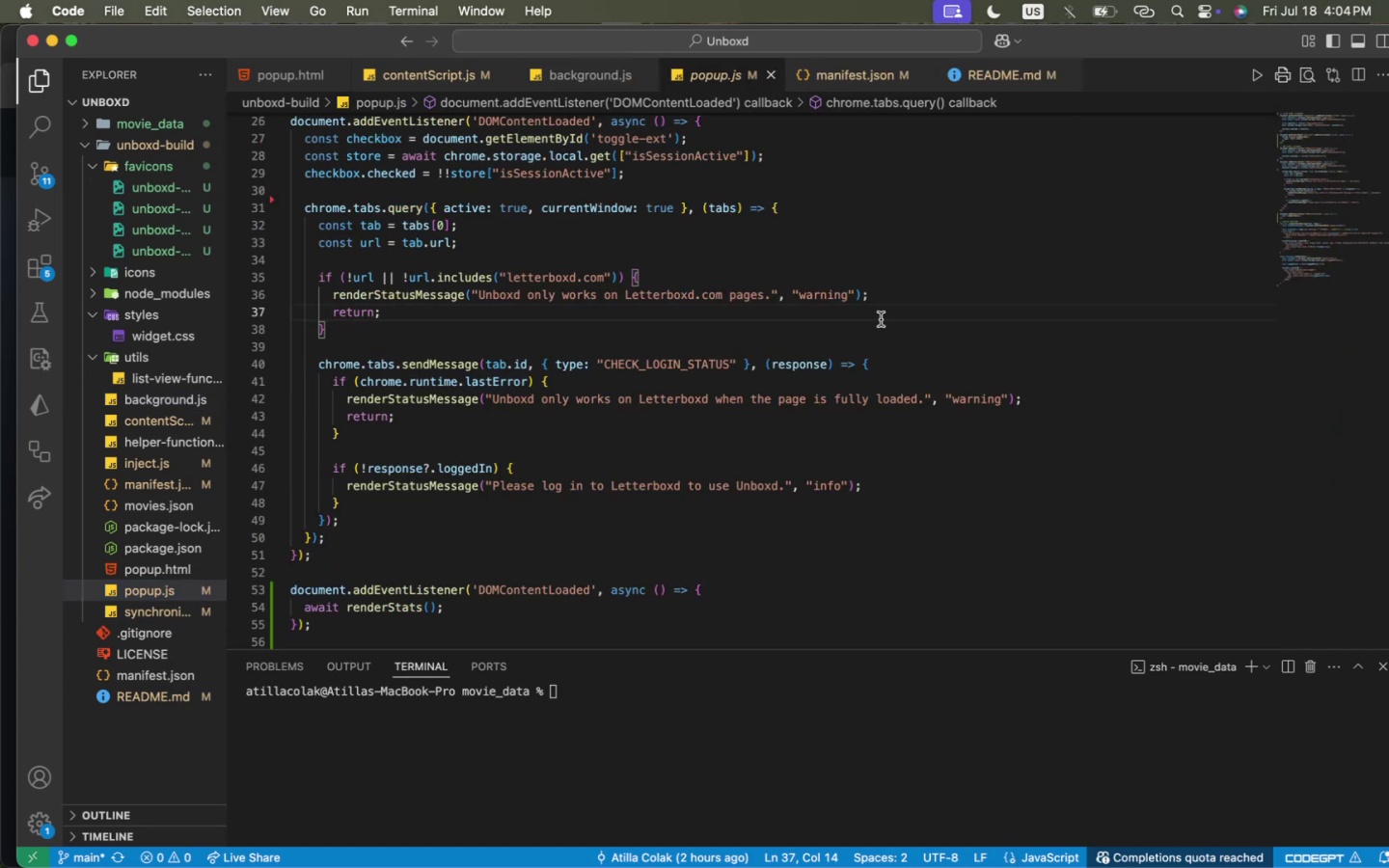 
scroll: coordinate [536, 324], scroll_direction: up, amount: 2.0
 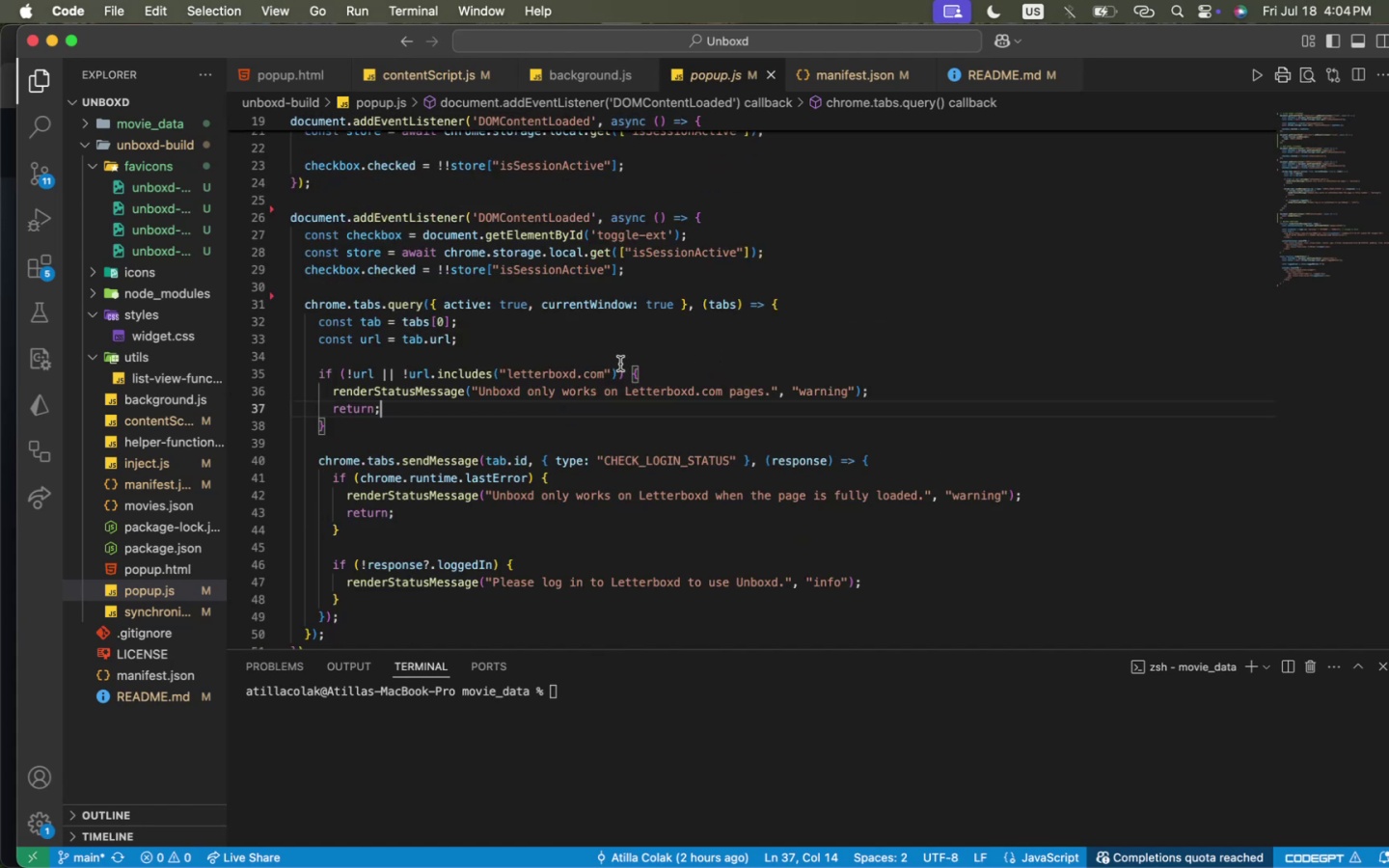 
wait(7.28)
 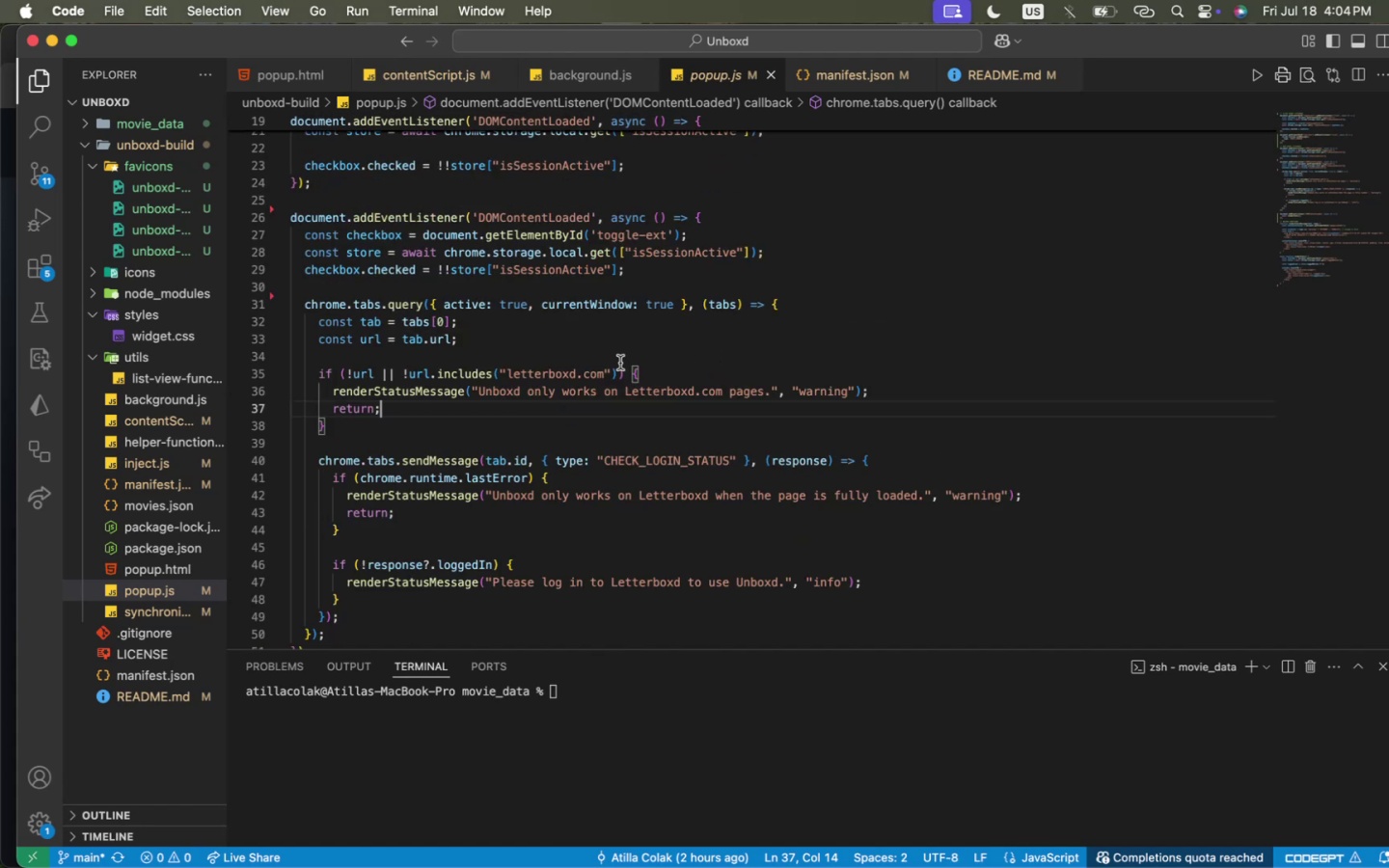 
key(Meta+CommandLeft)
 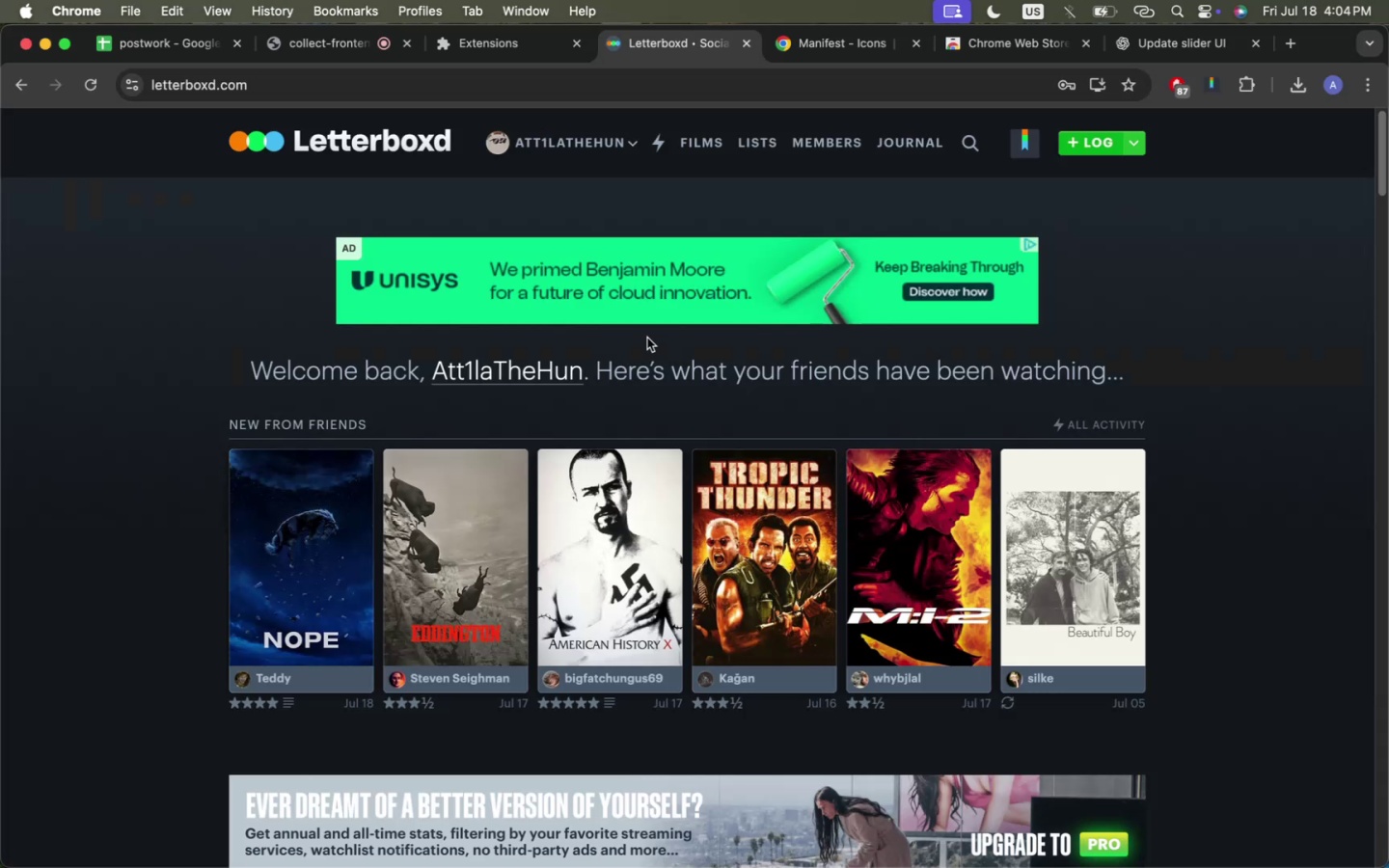 
key(Meta+Tab)
 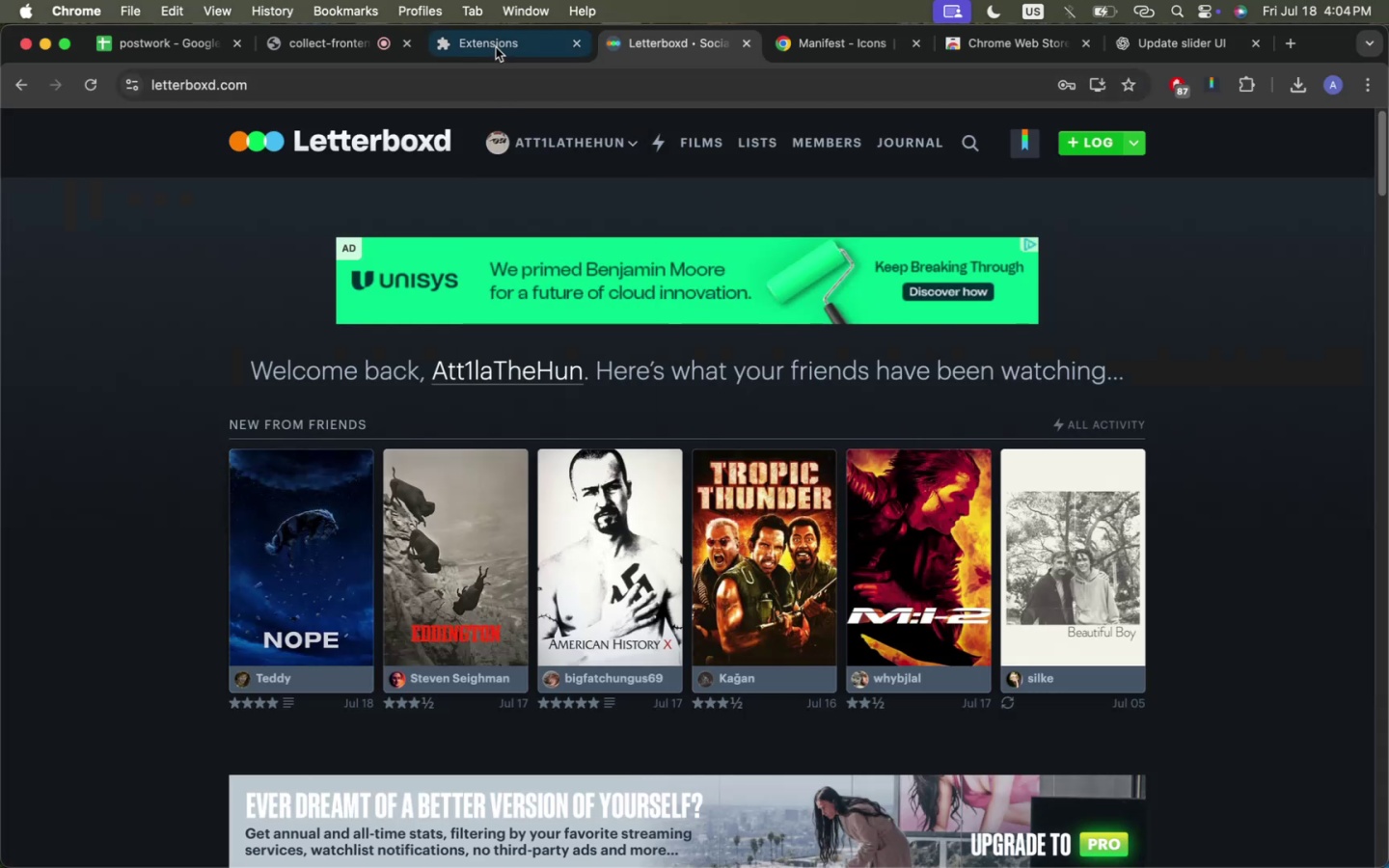 
left_click([496, 47])
 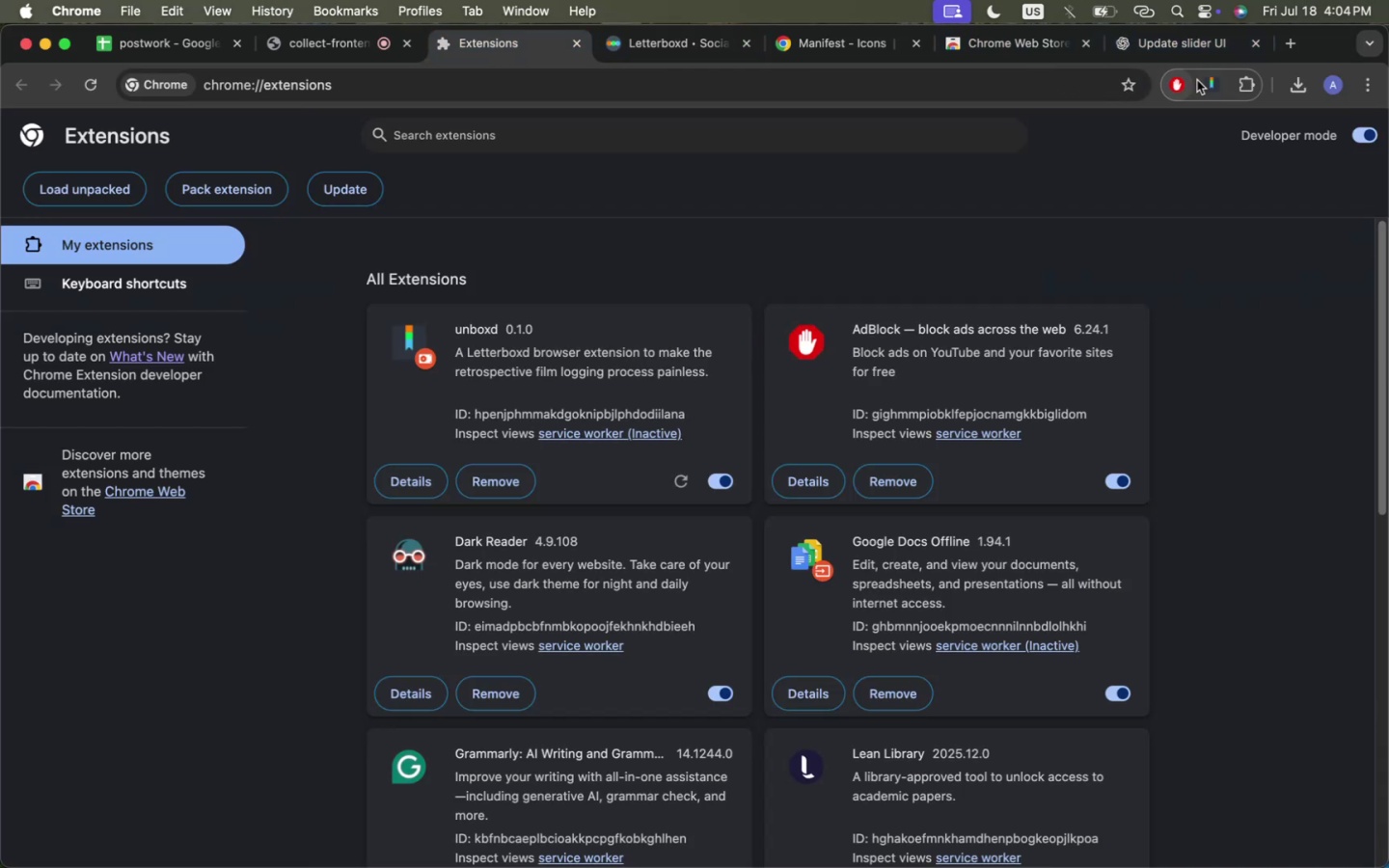 
mouse_move([1170, 86])
 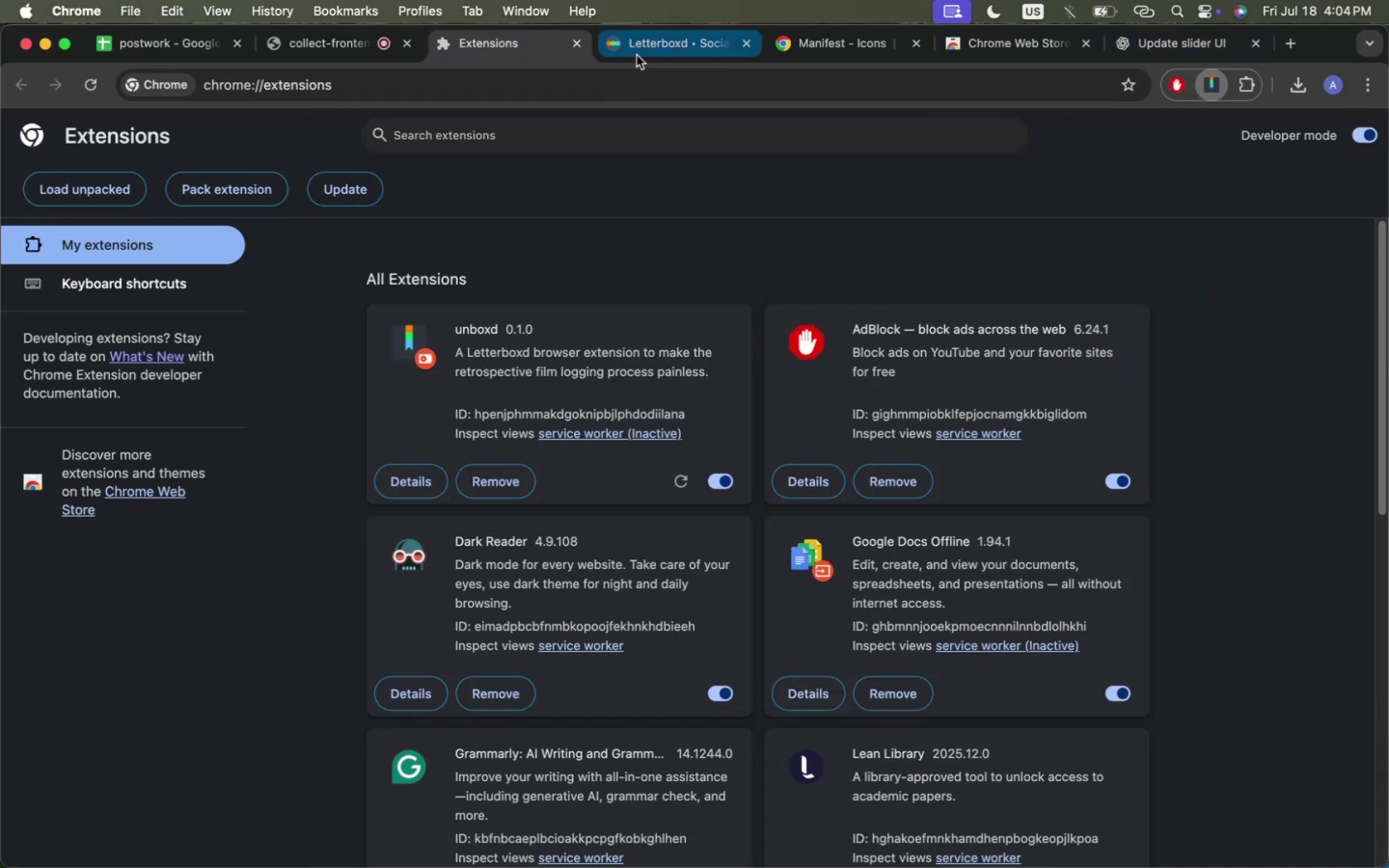 
left_click([637, 55])
 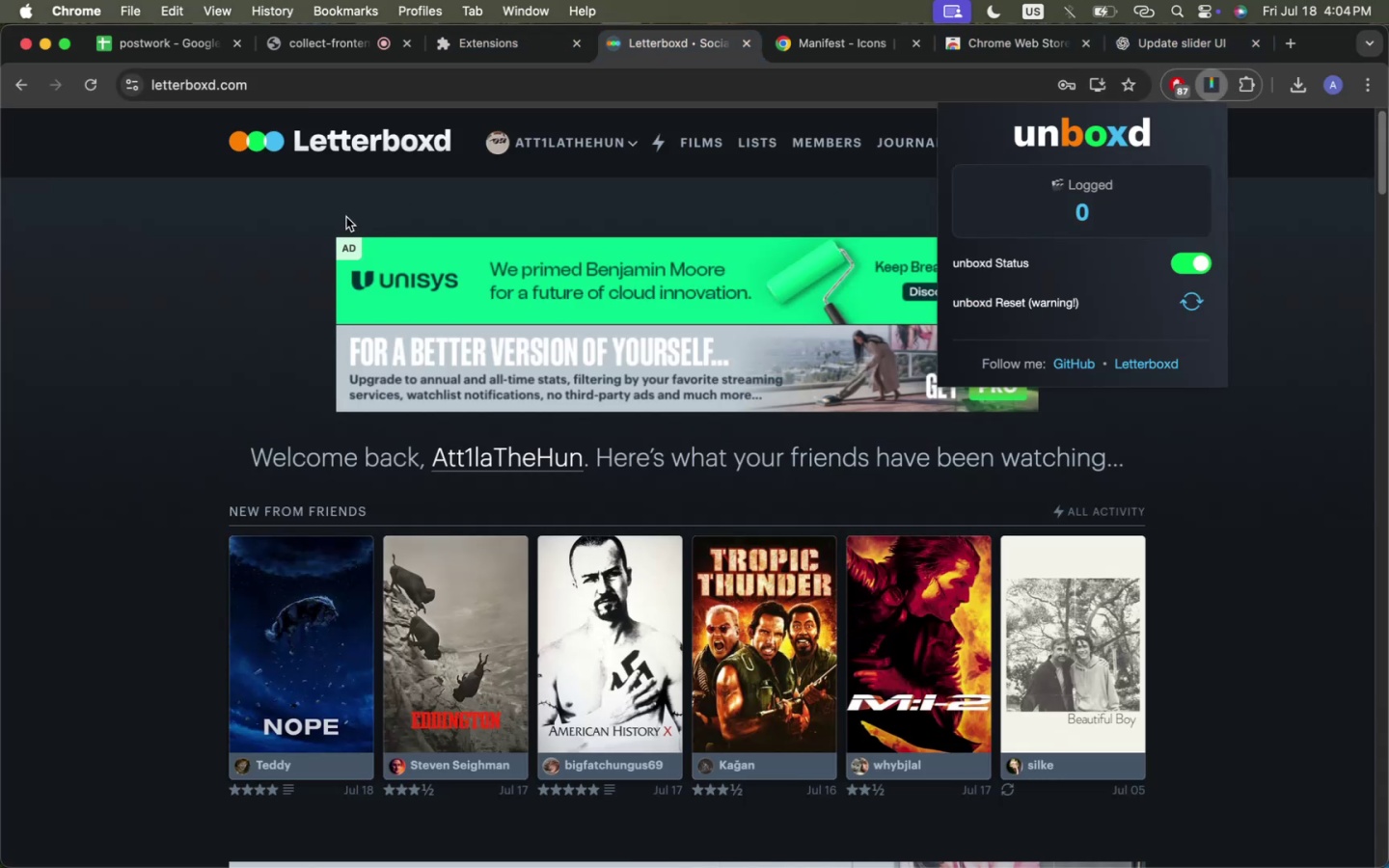 
left_click([252, 285])
 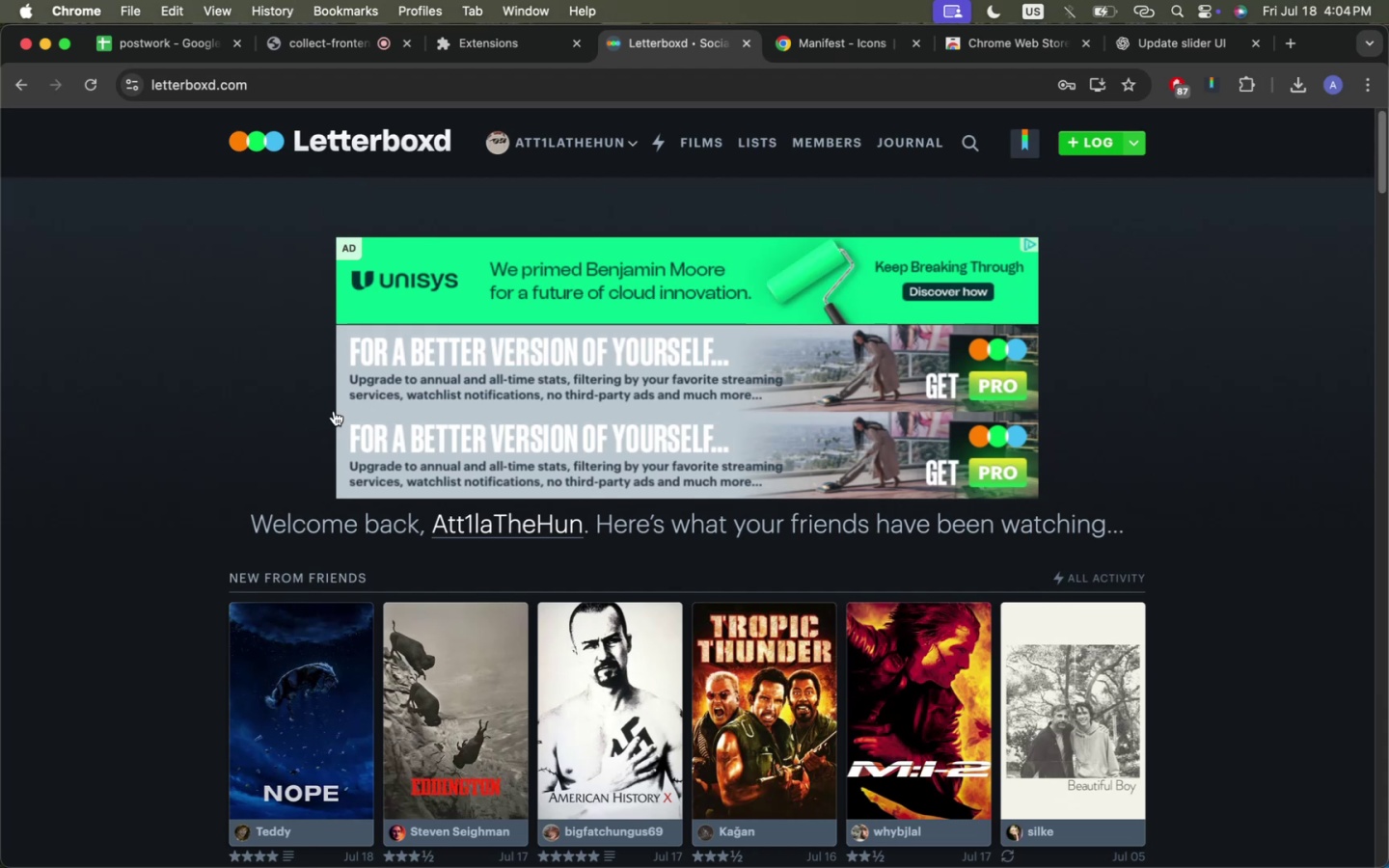 
key(Meta+CommandLeft)
 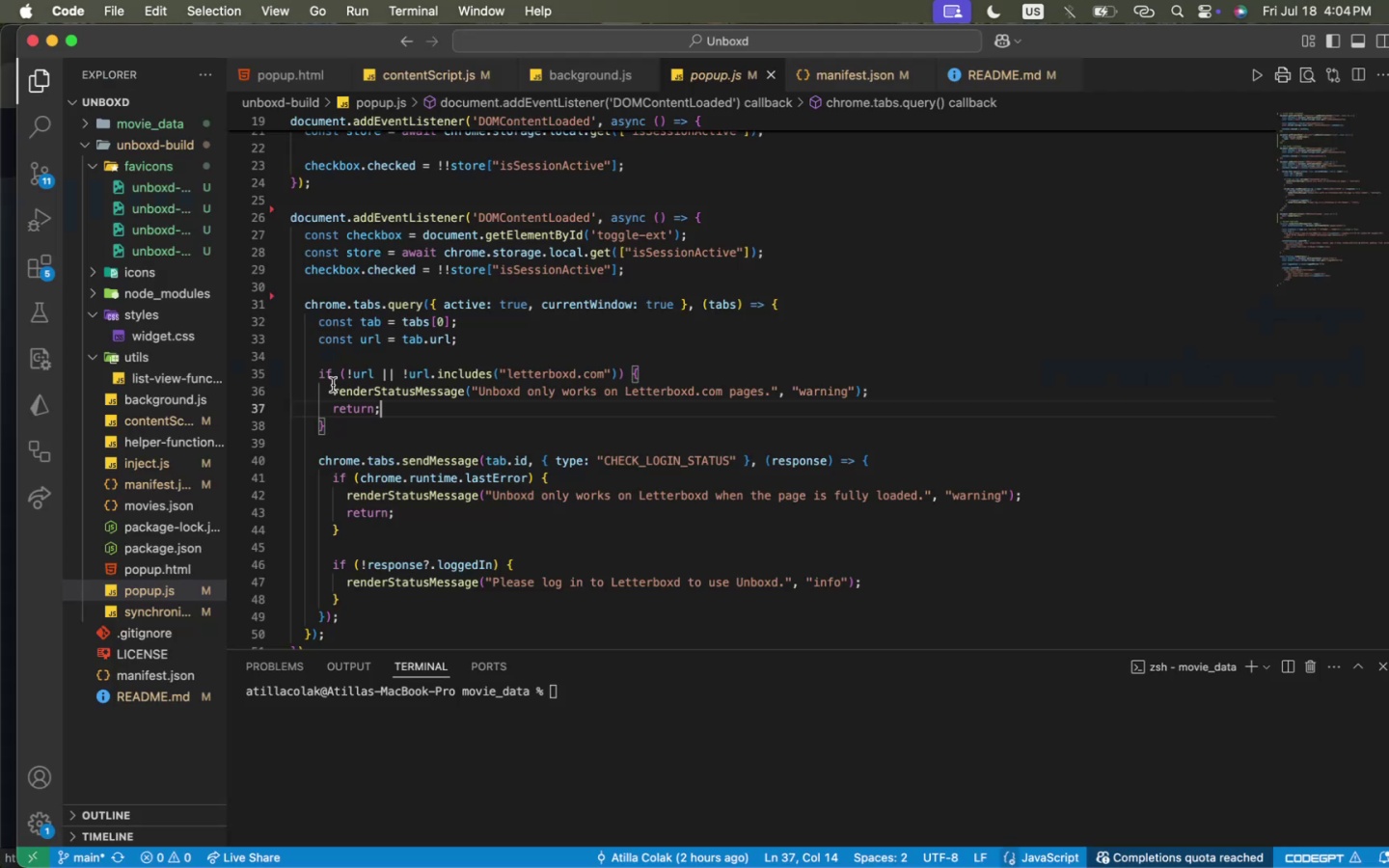 
key(Meta+Tab)
 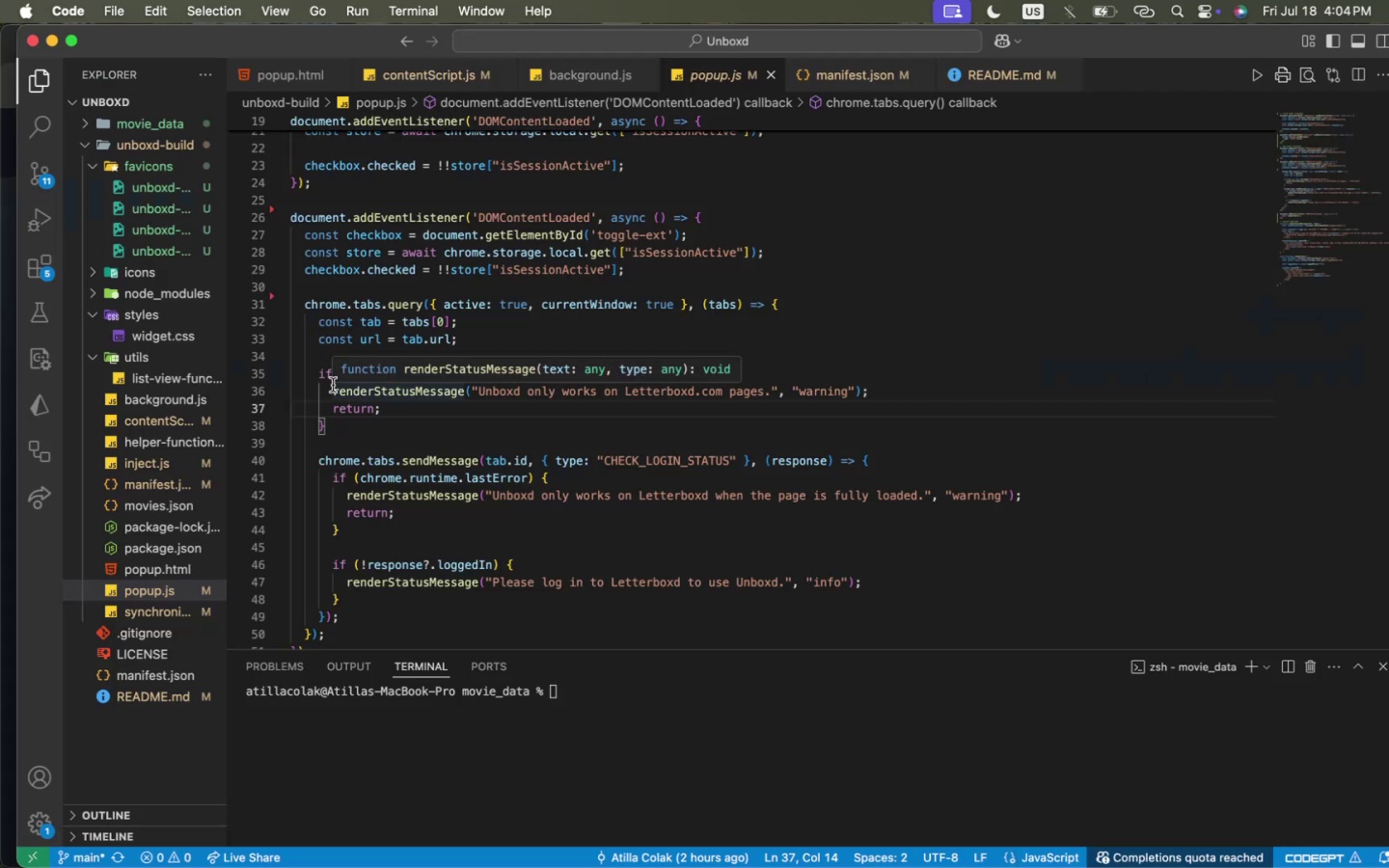 
key(Meta+CommandLeft)
 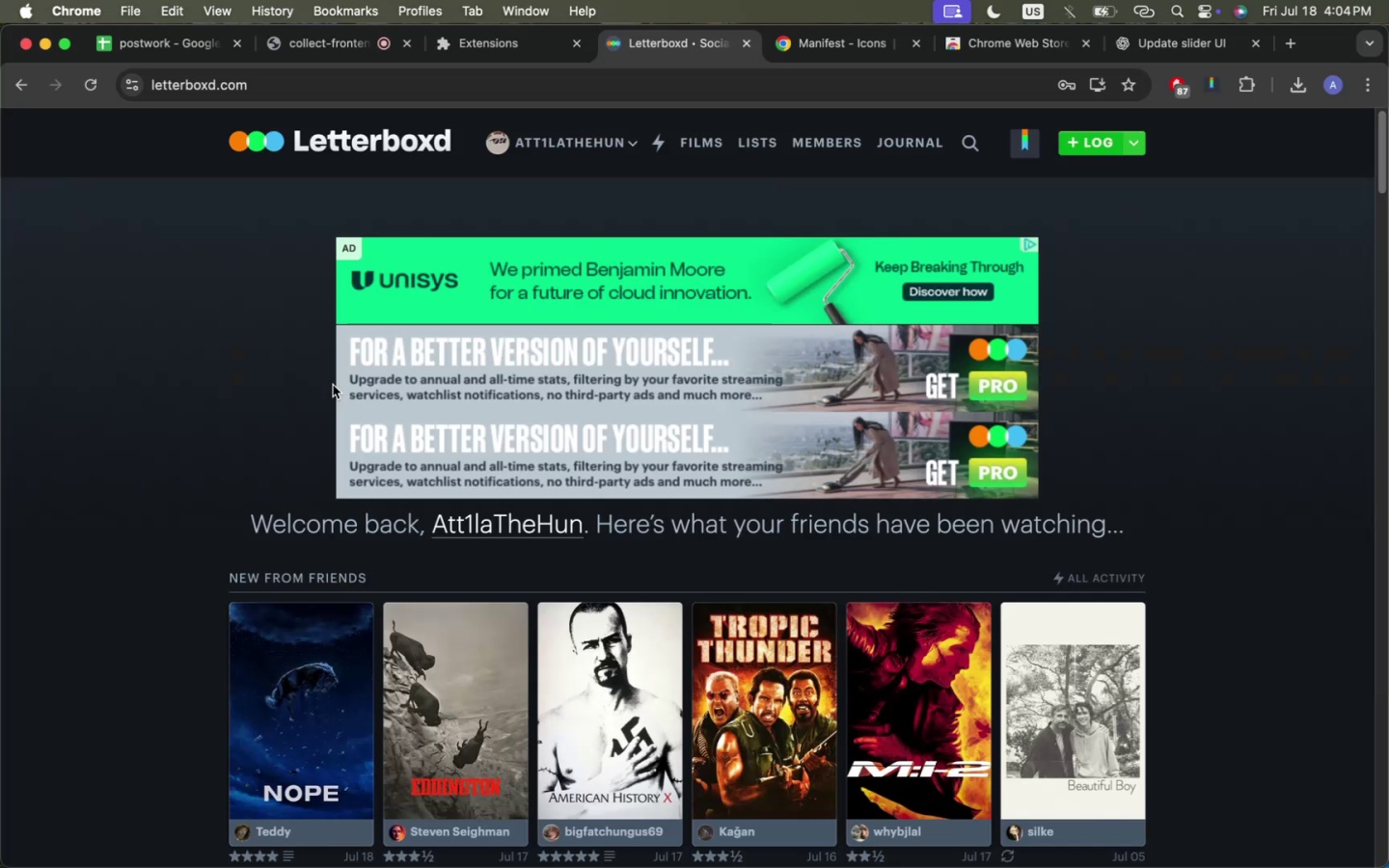 
key(Meta+Tab)
 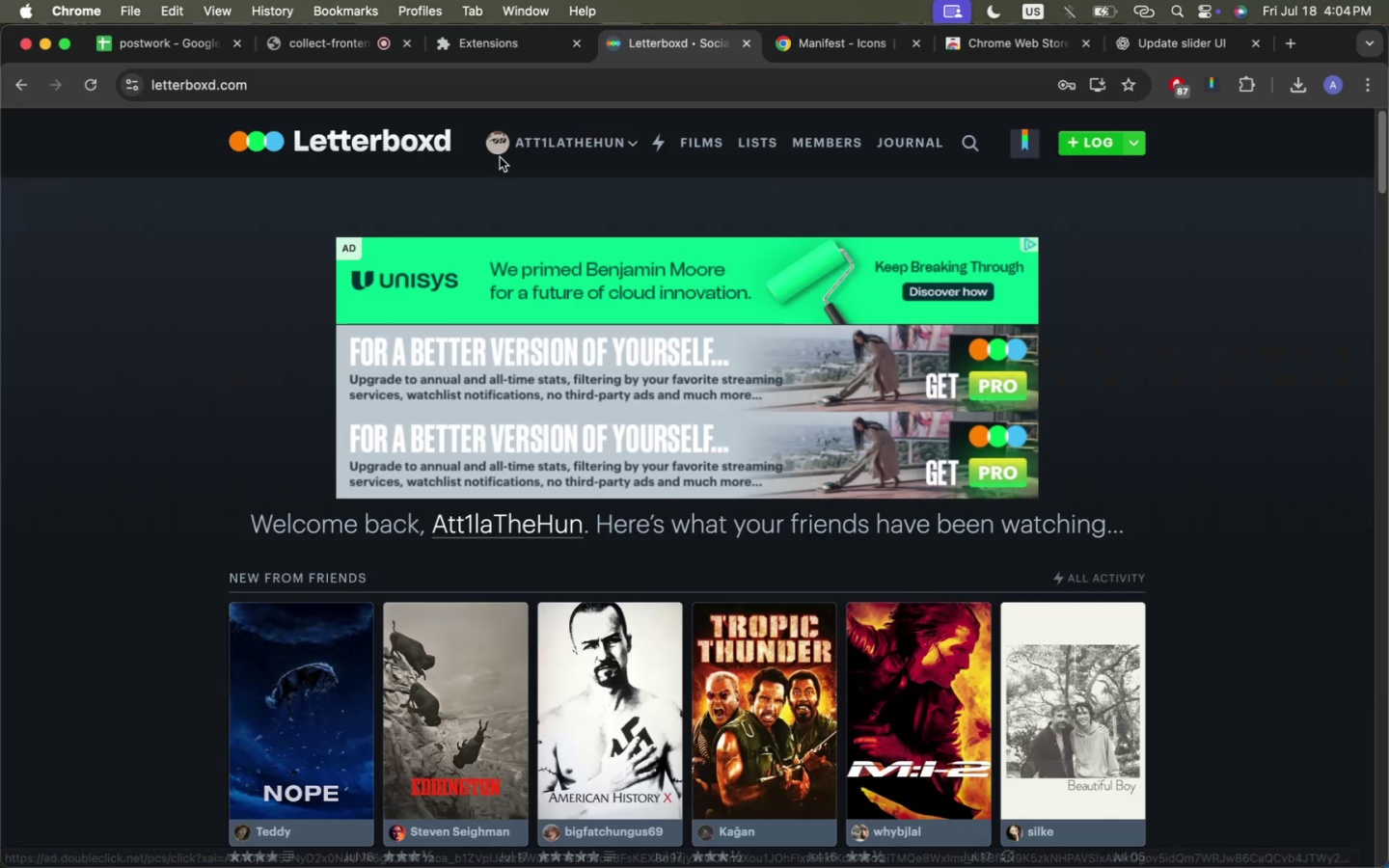 
scroll: coordinate [751, 378], scroll_direction: up, amount: 37.0
 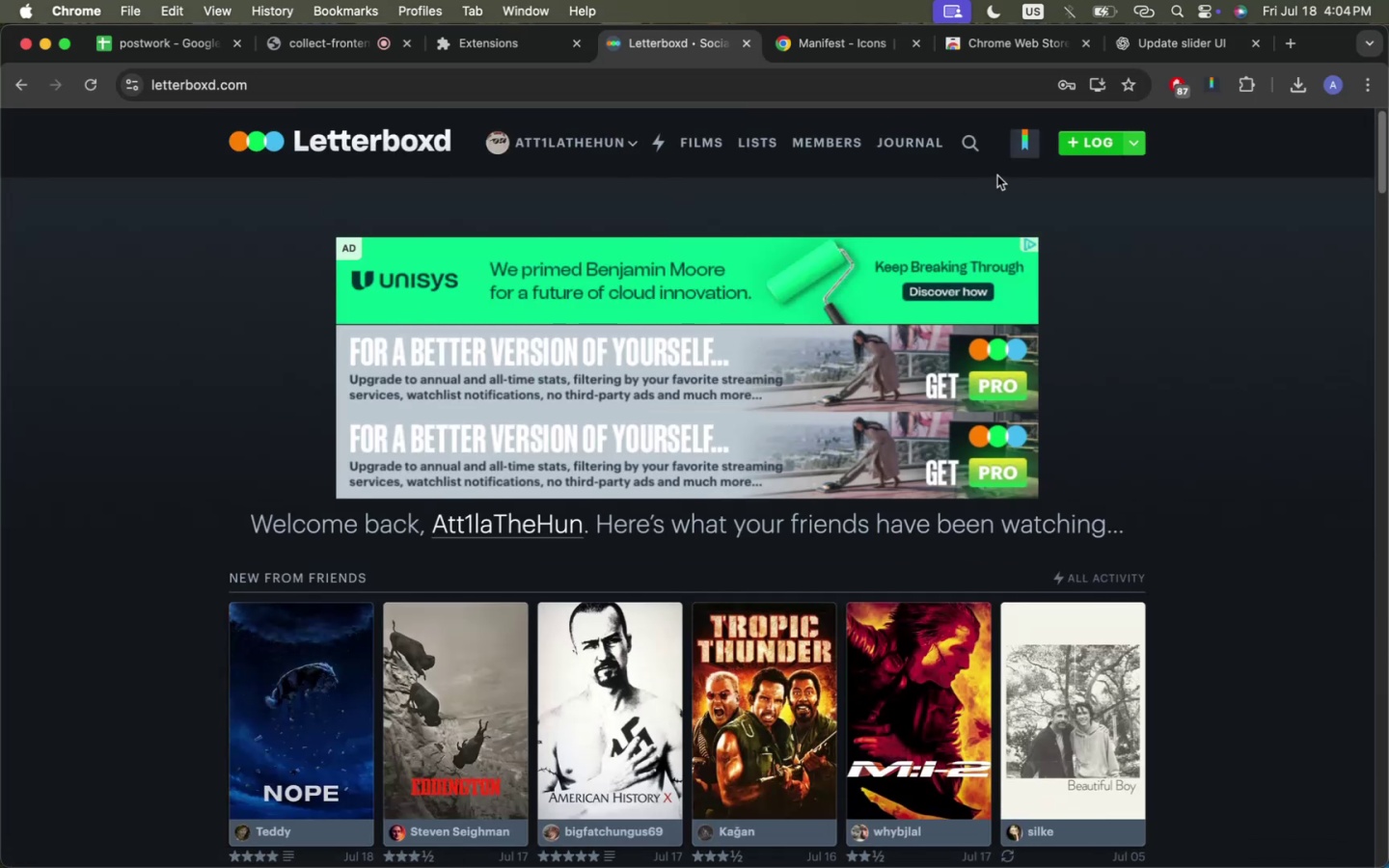 
key(Meta+CommandLeft)
 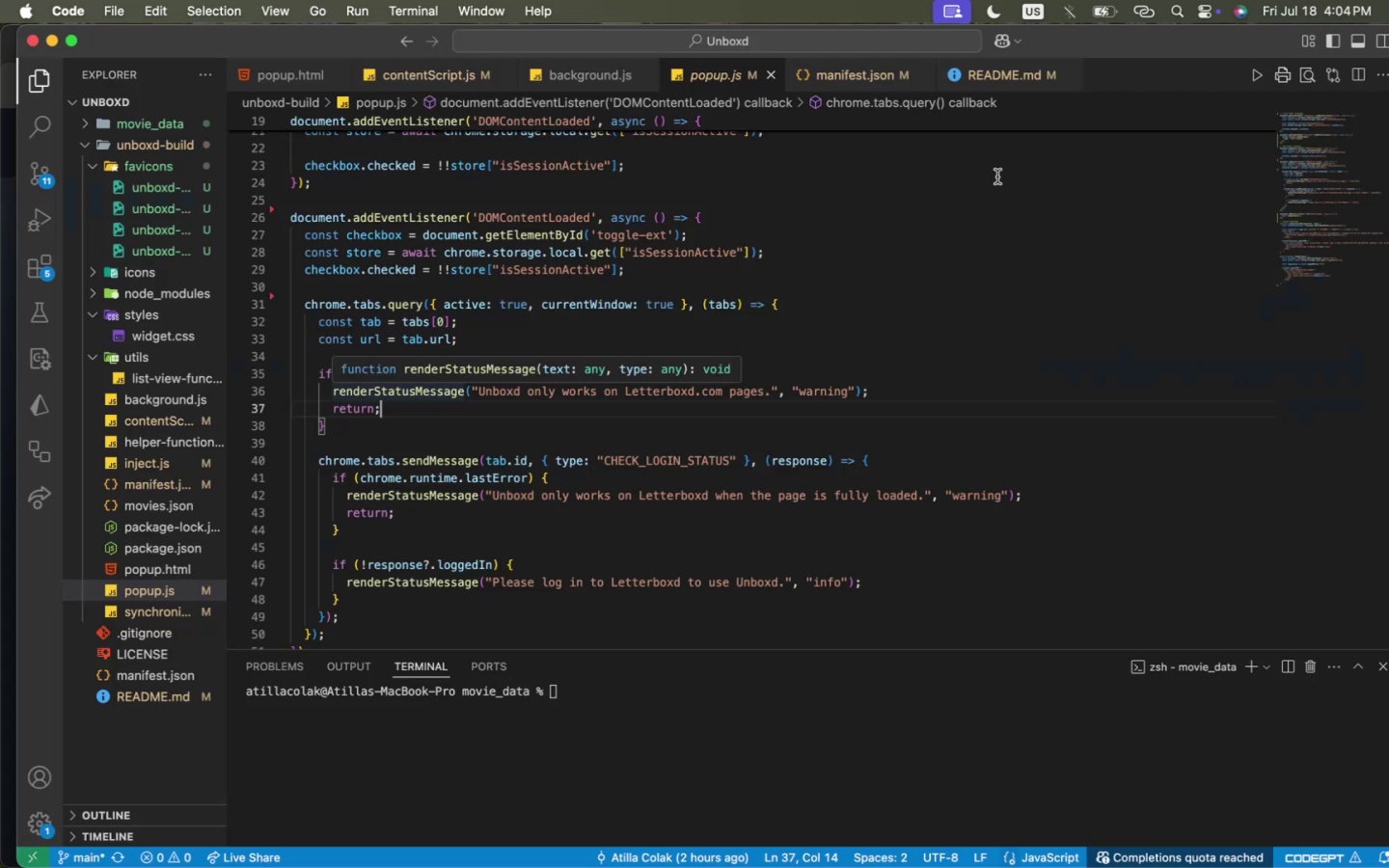 
key(Meta+Tab)
 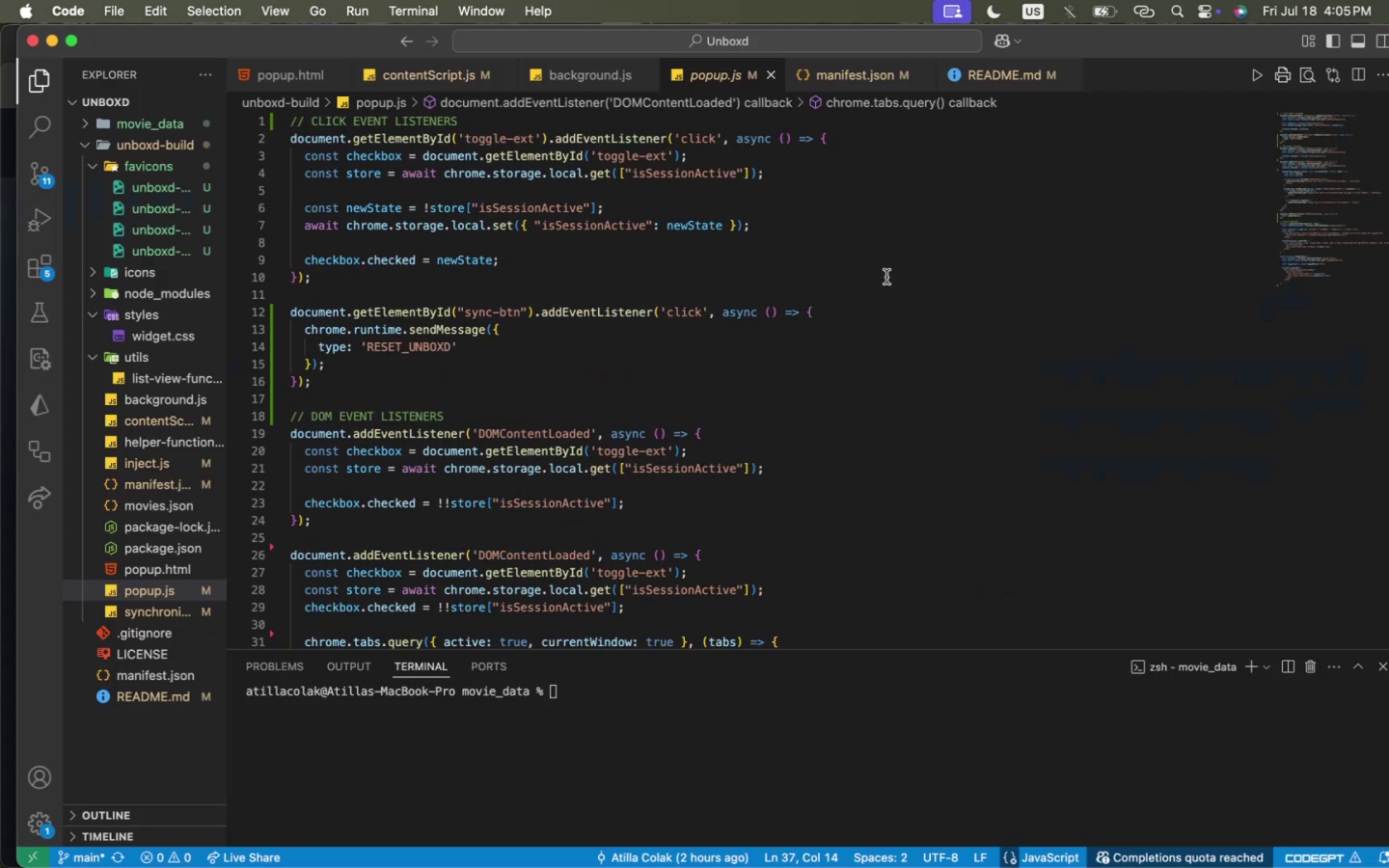 
scroll: coordinate [886, 277], scroll_direction: up, amount: 23.0
 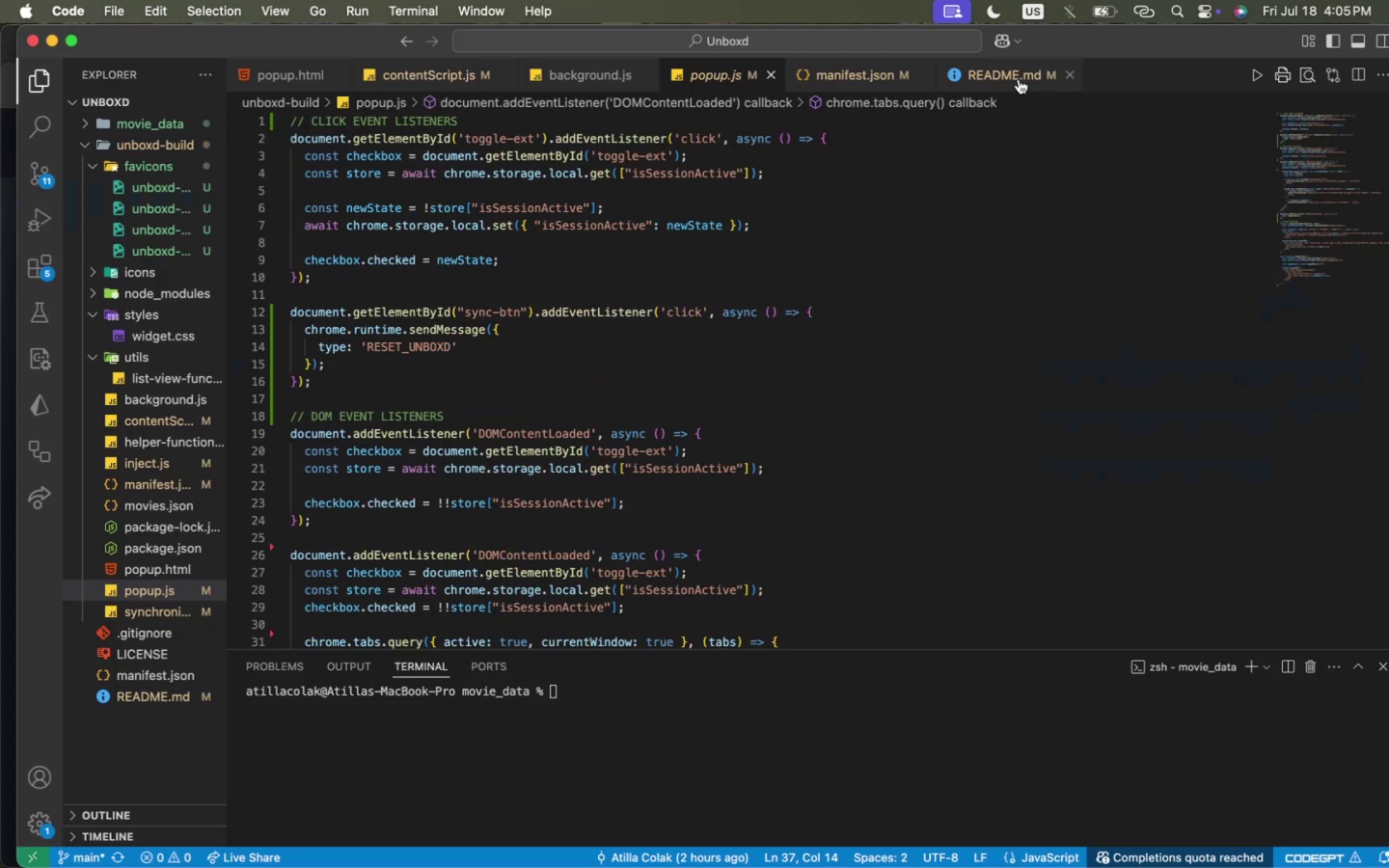 
left_click([1019, 79])
 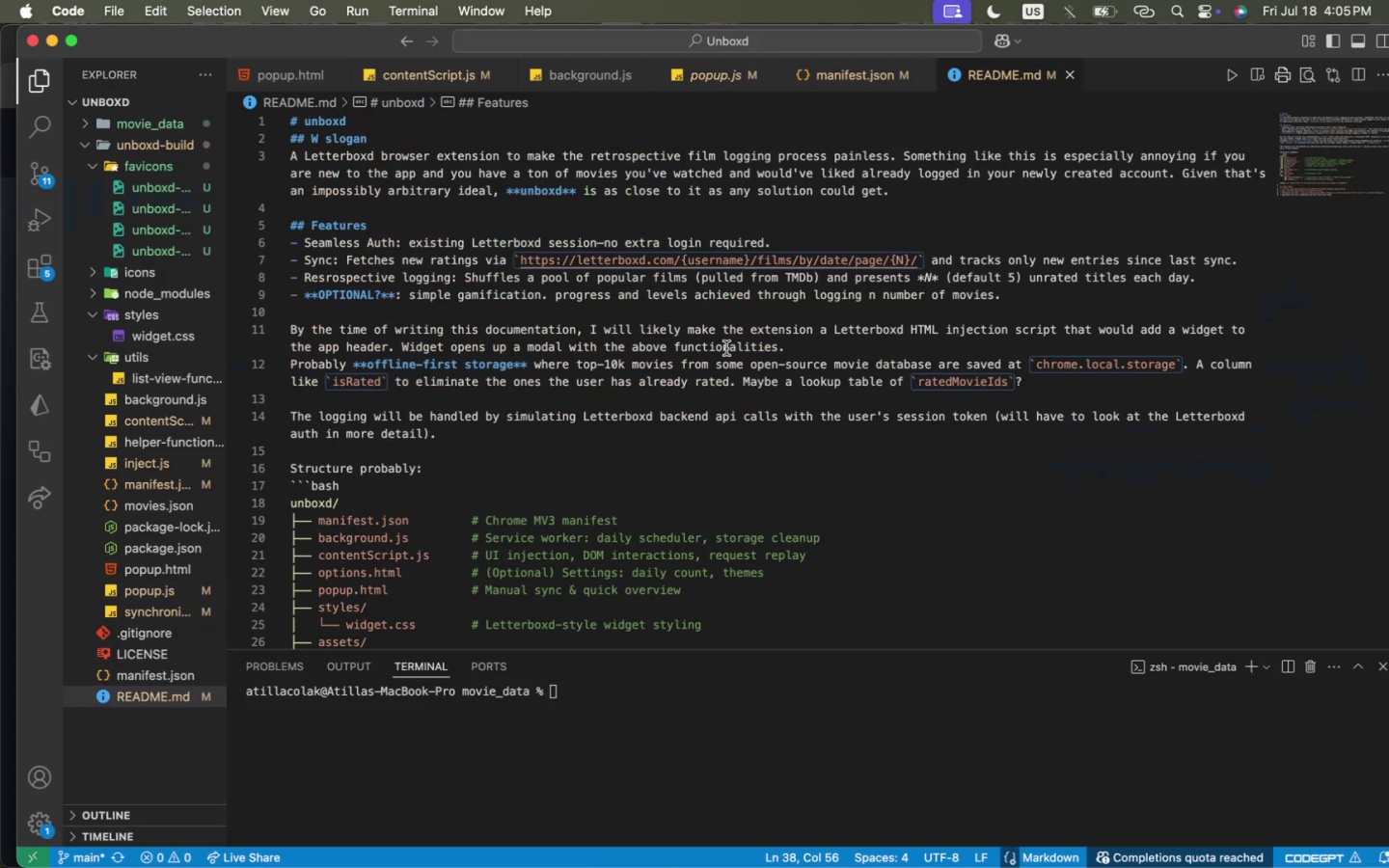 
scroll: coordinate [726, 345], scroll_direction: up, amount: 58.0
 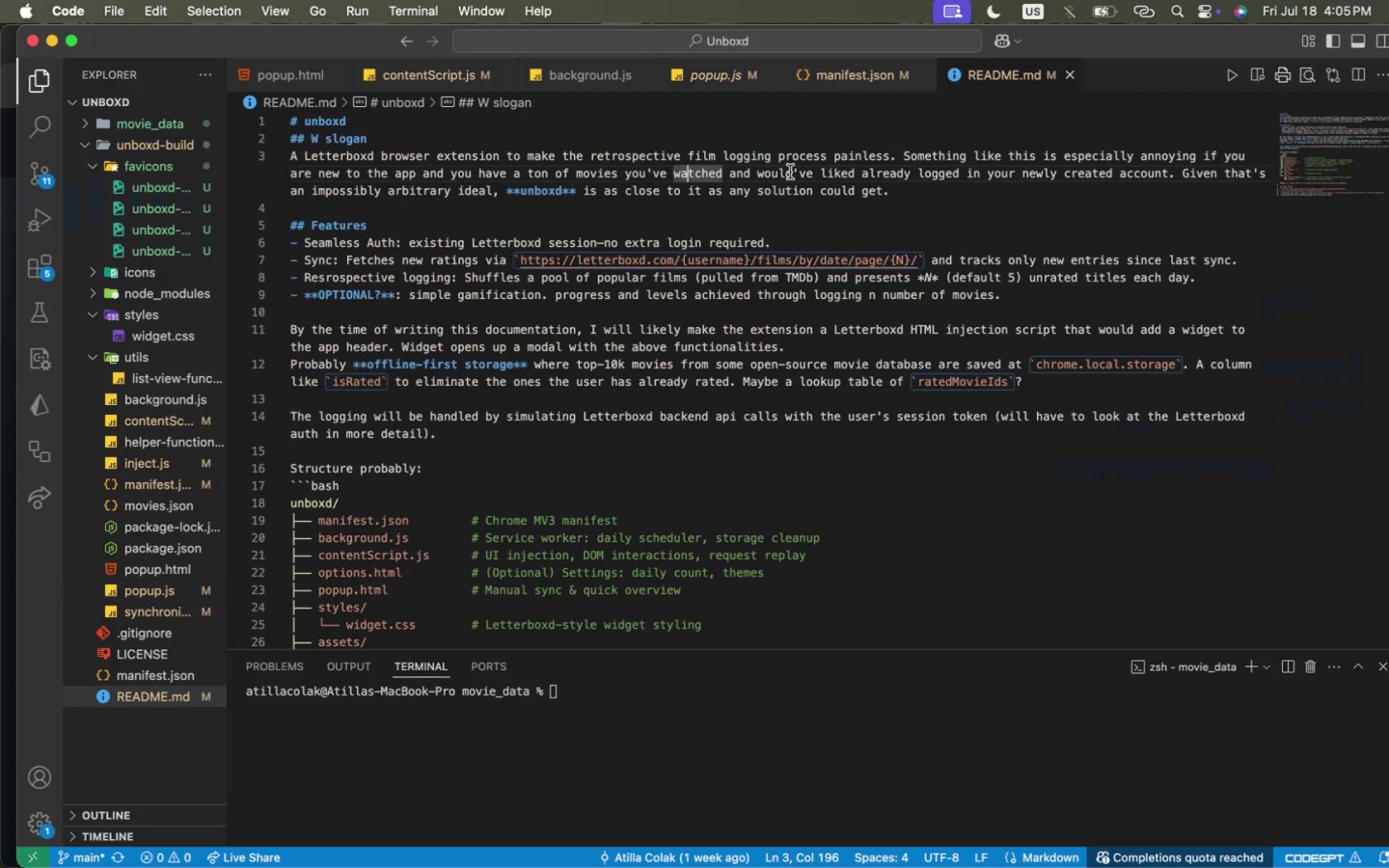 
double_click([904, 176])
 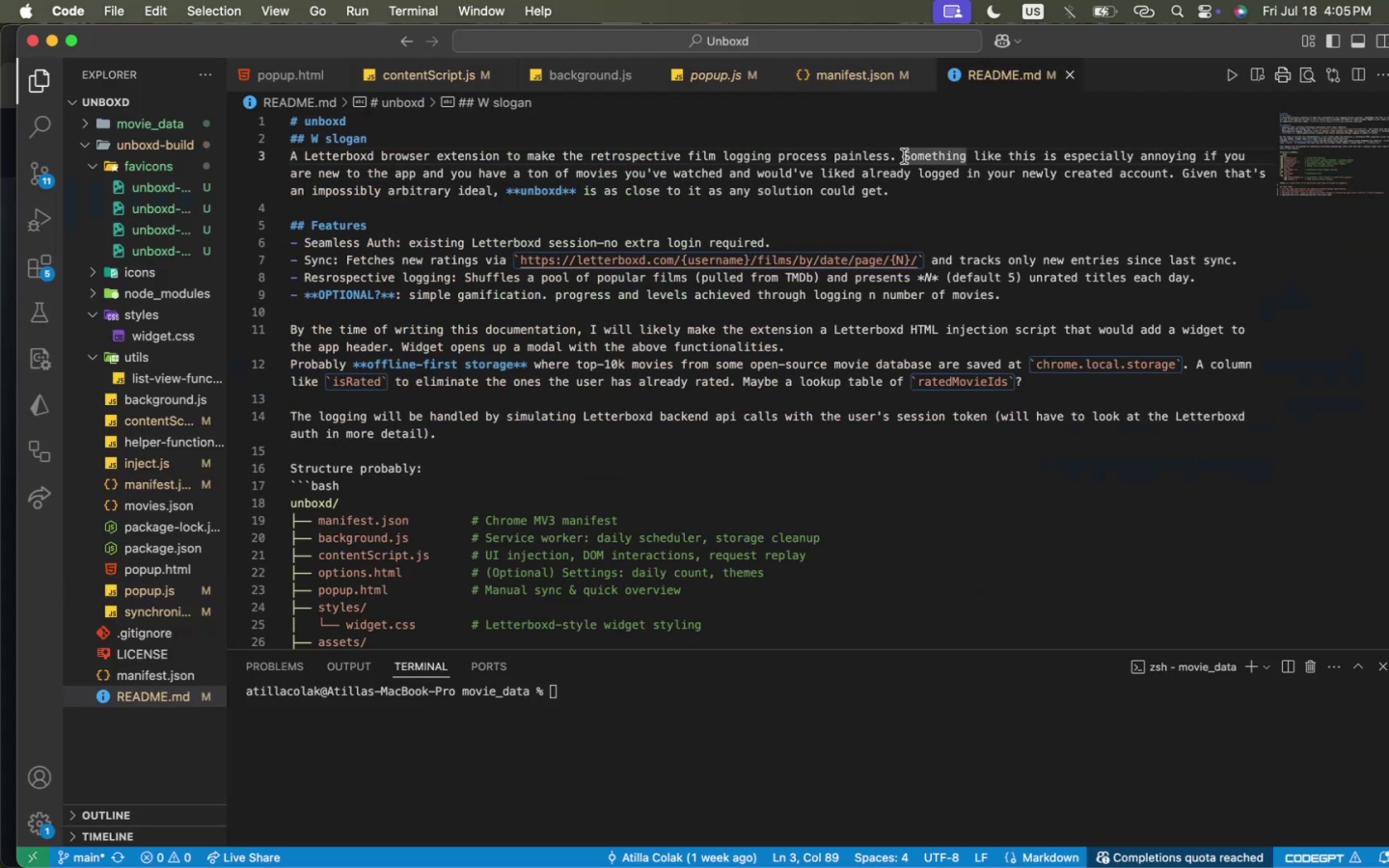 
triple_click([904, 156])
 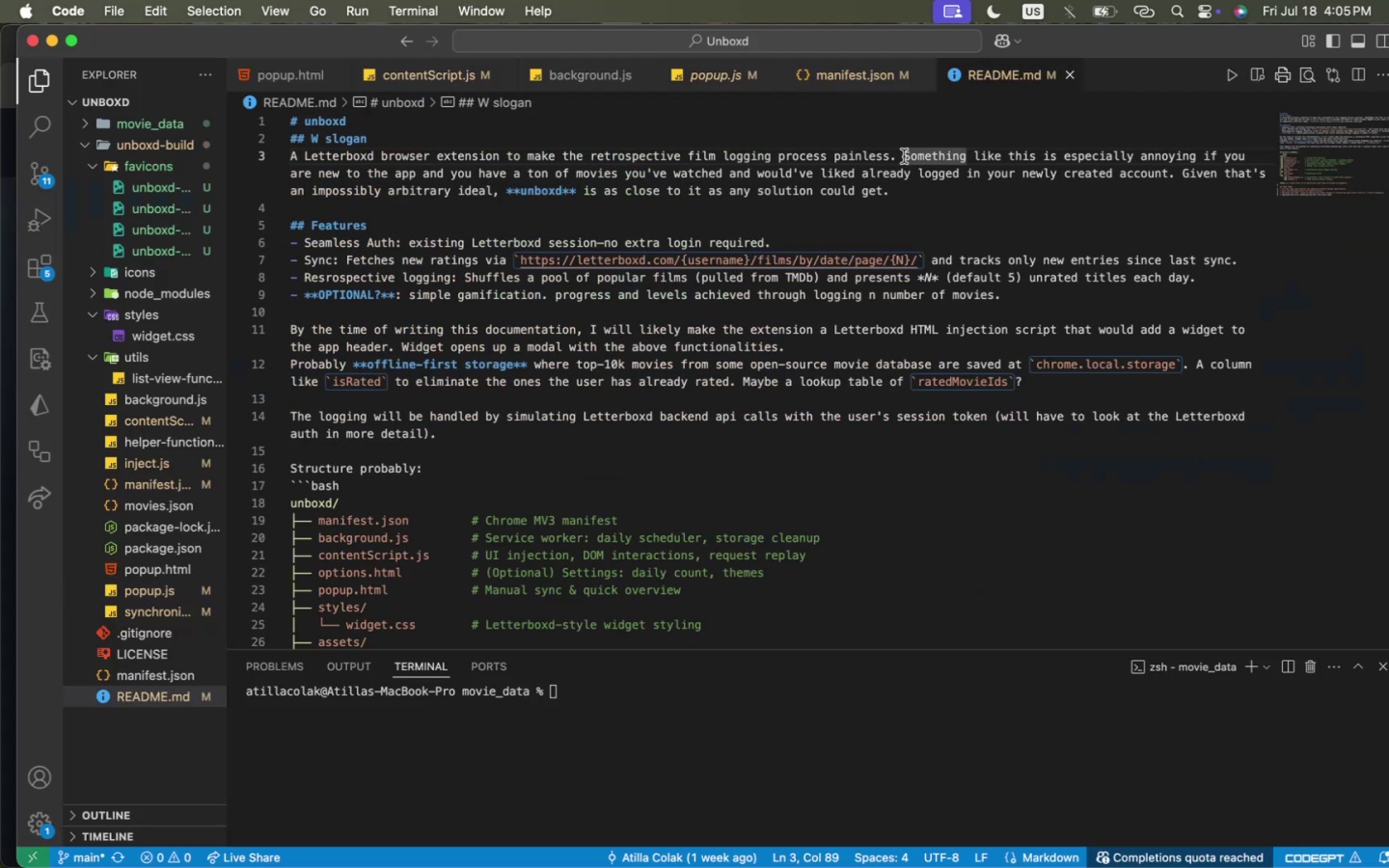 
key(ArrowDown)
 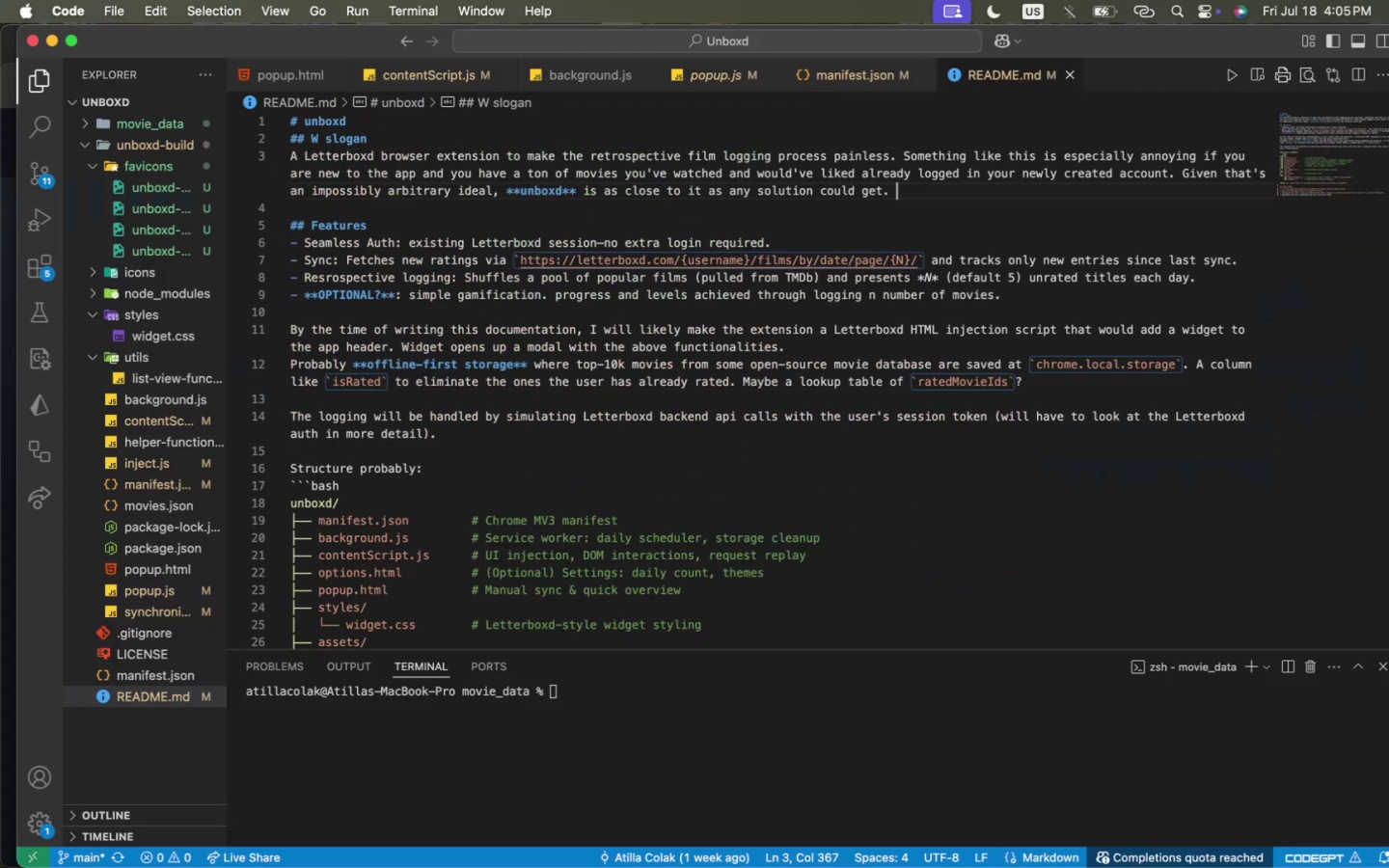 
key(ArrowDown)
 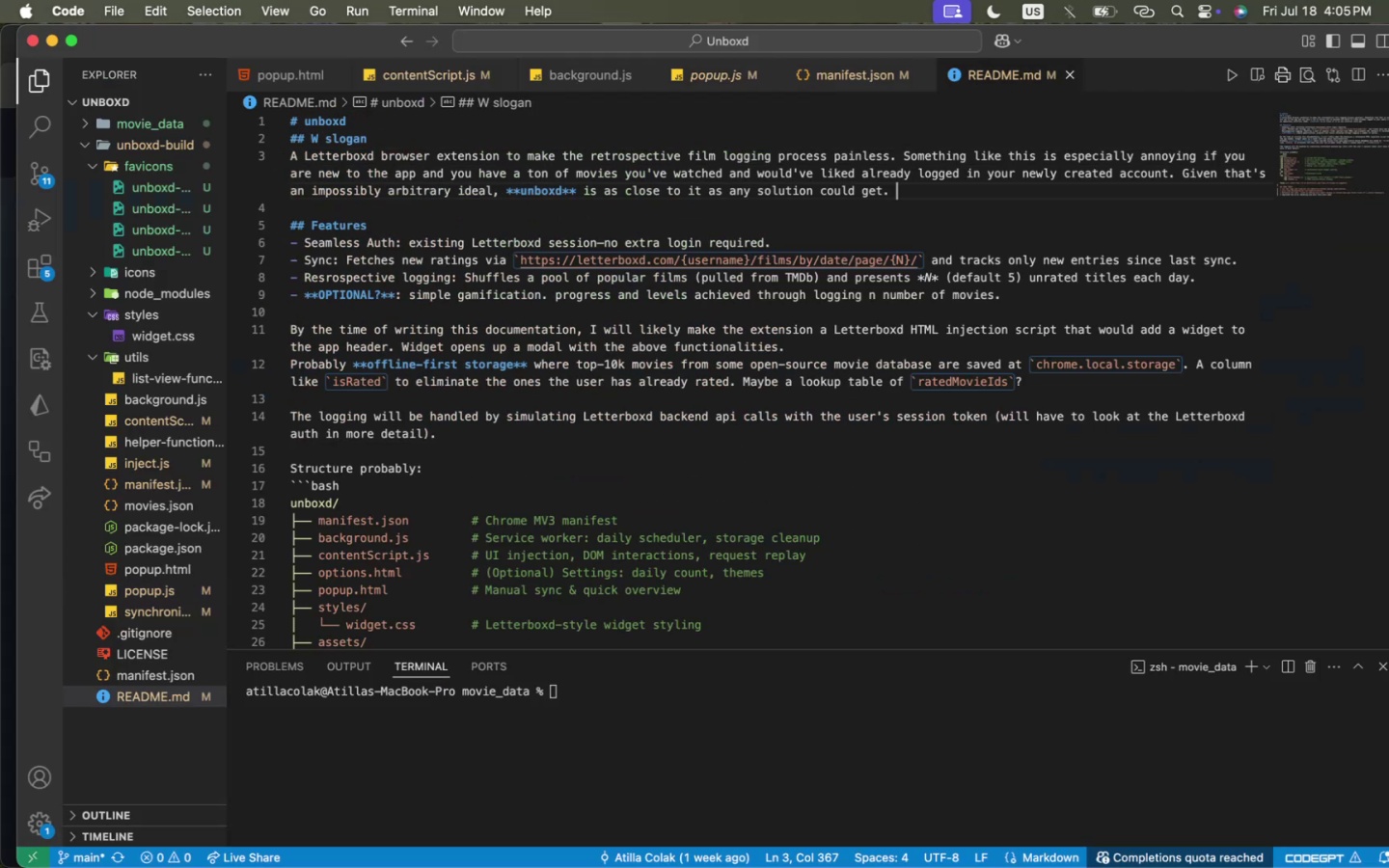 
key(ArrowDown)
 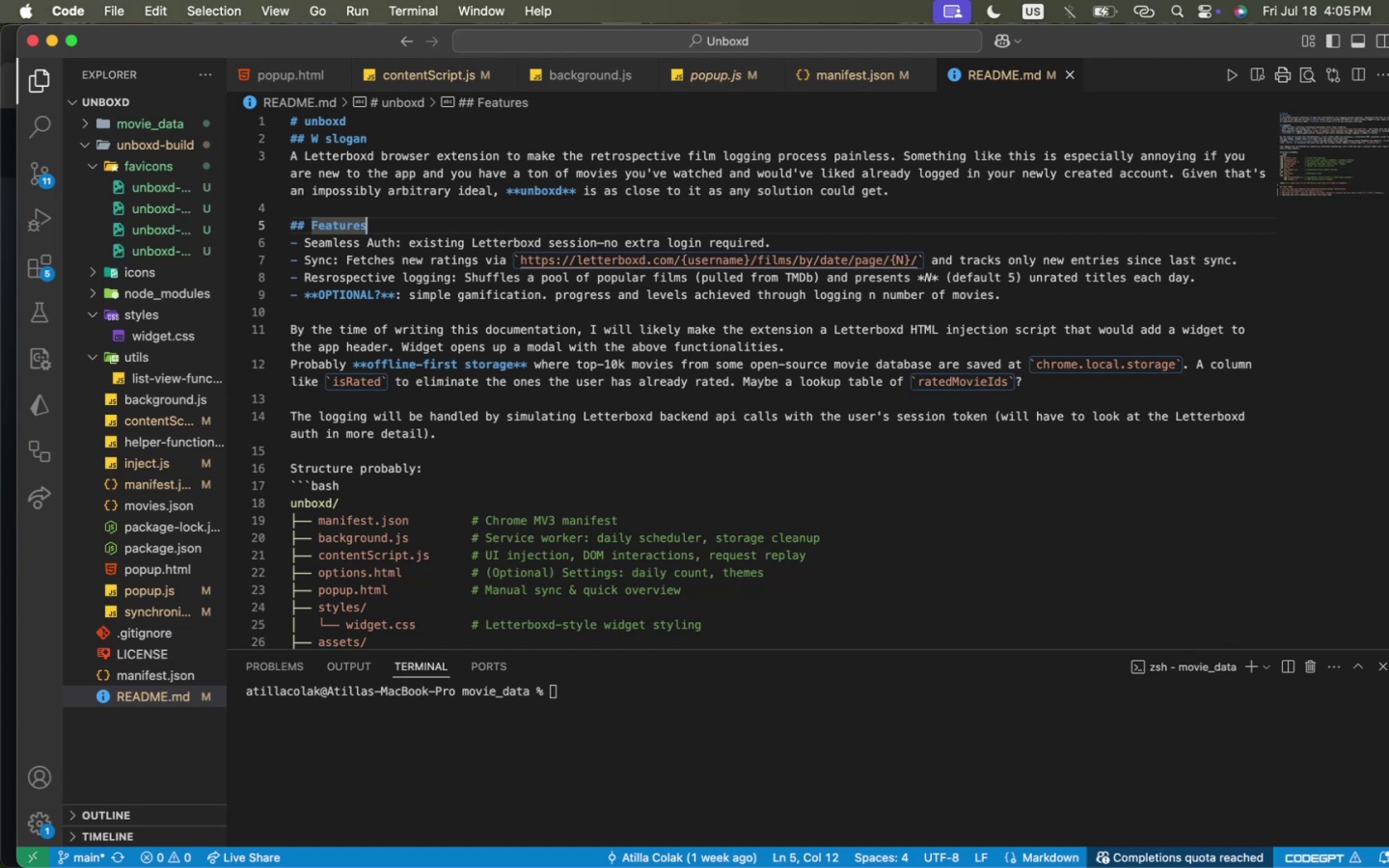 
key(ArrowDown)
 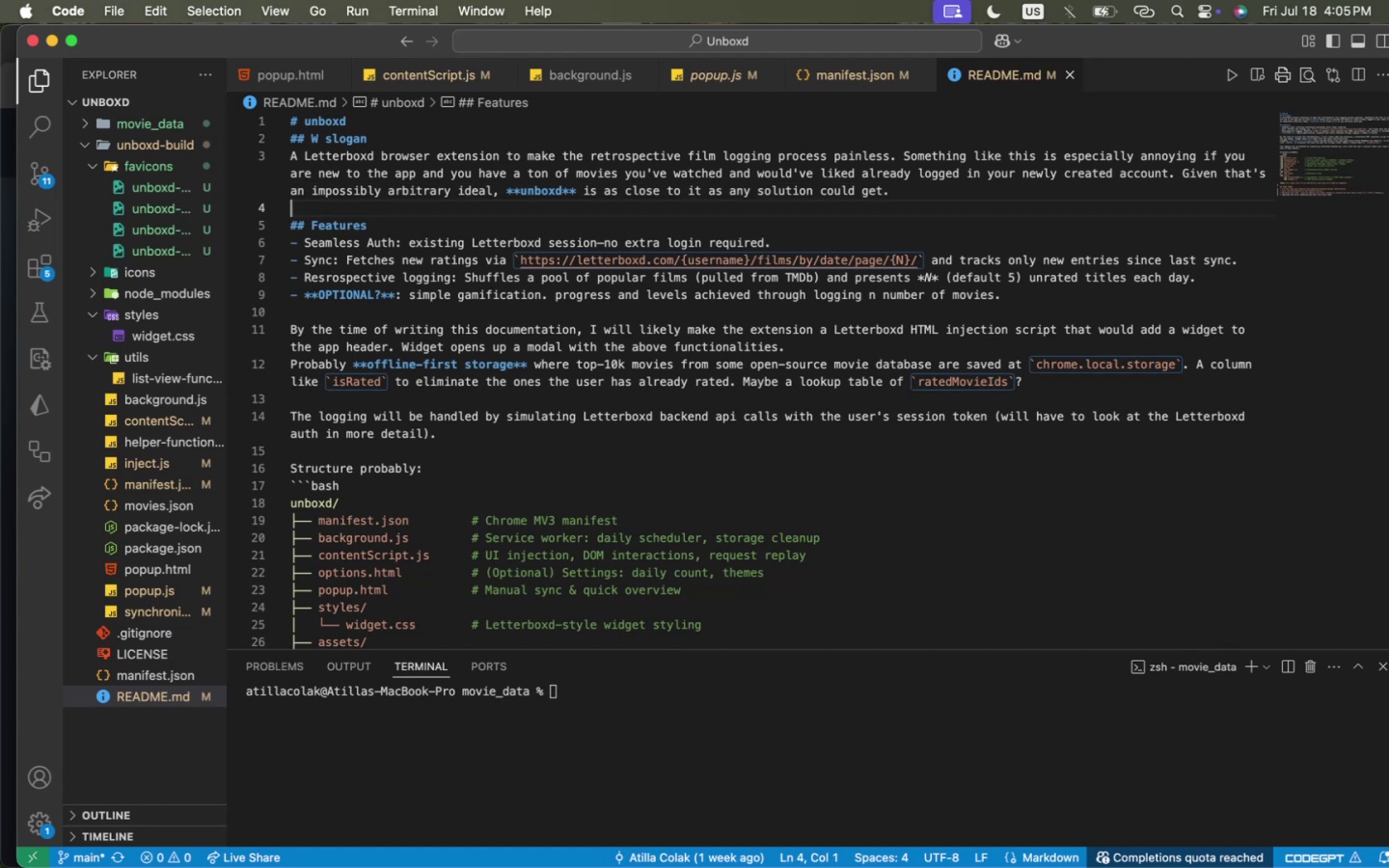 
key(ArrowUp)
 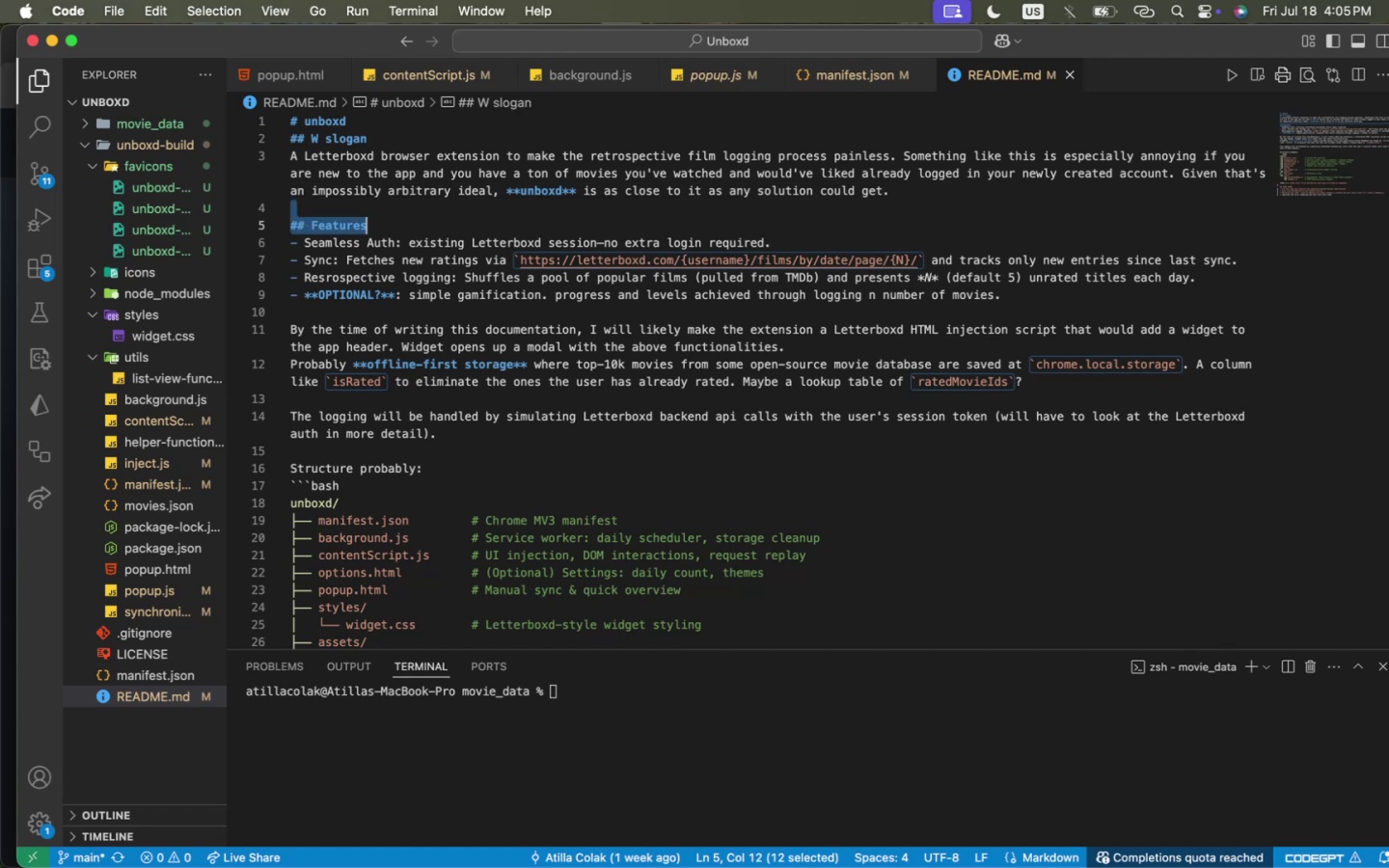 
key(Shift+ArrowDown)
 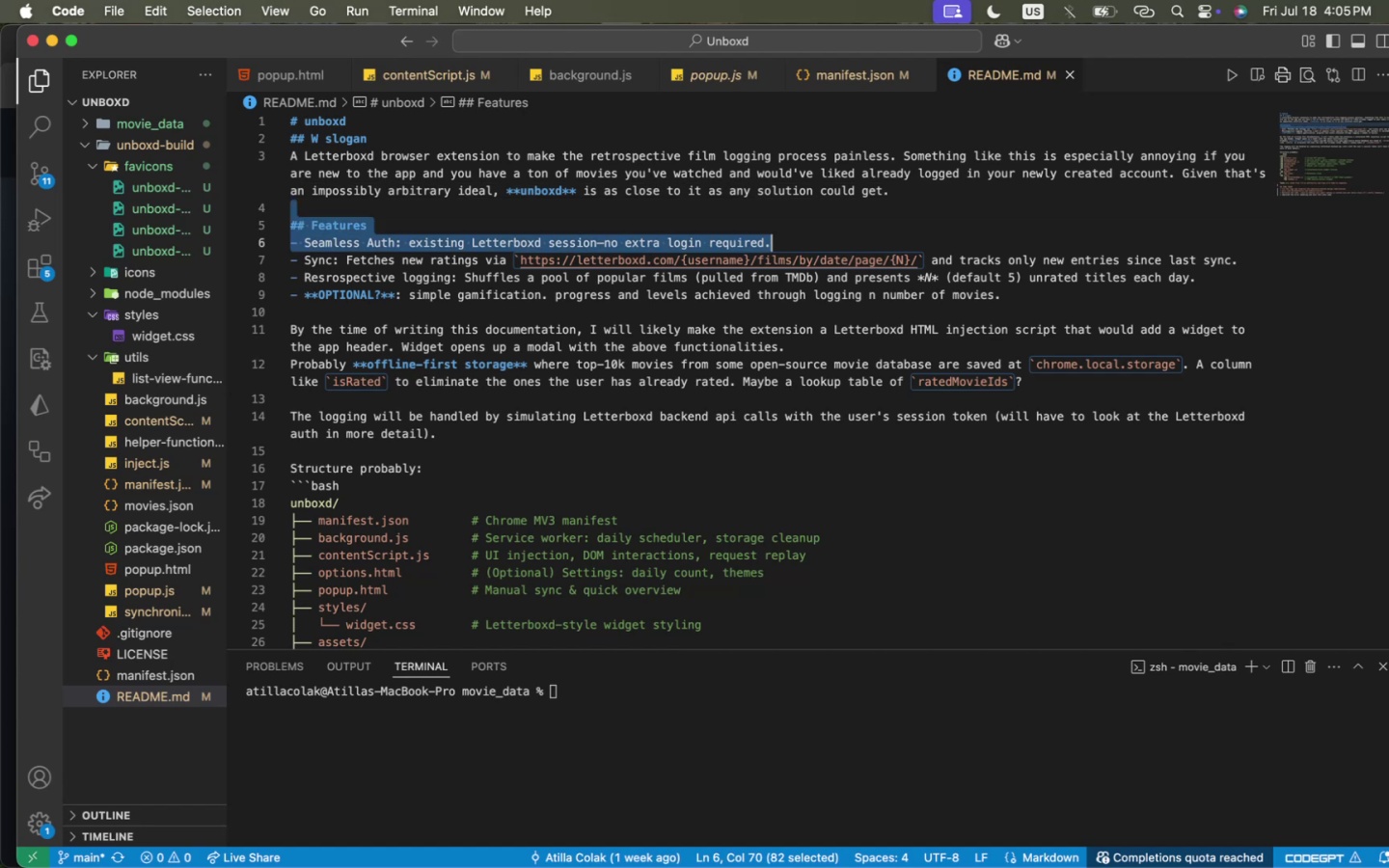 
hold_key(key=ArrowDown, duration=1.22)
 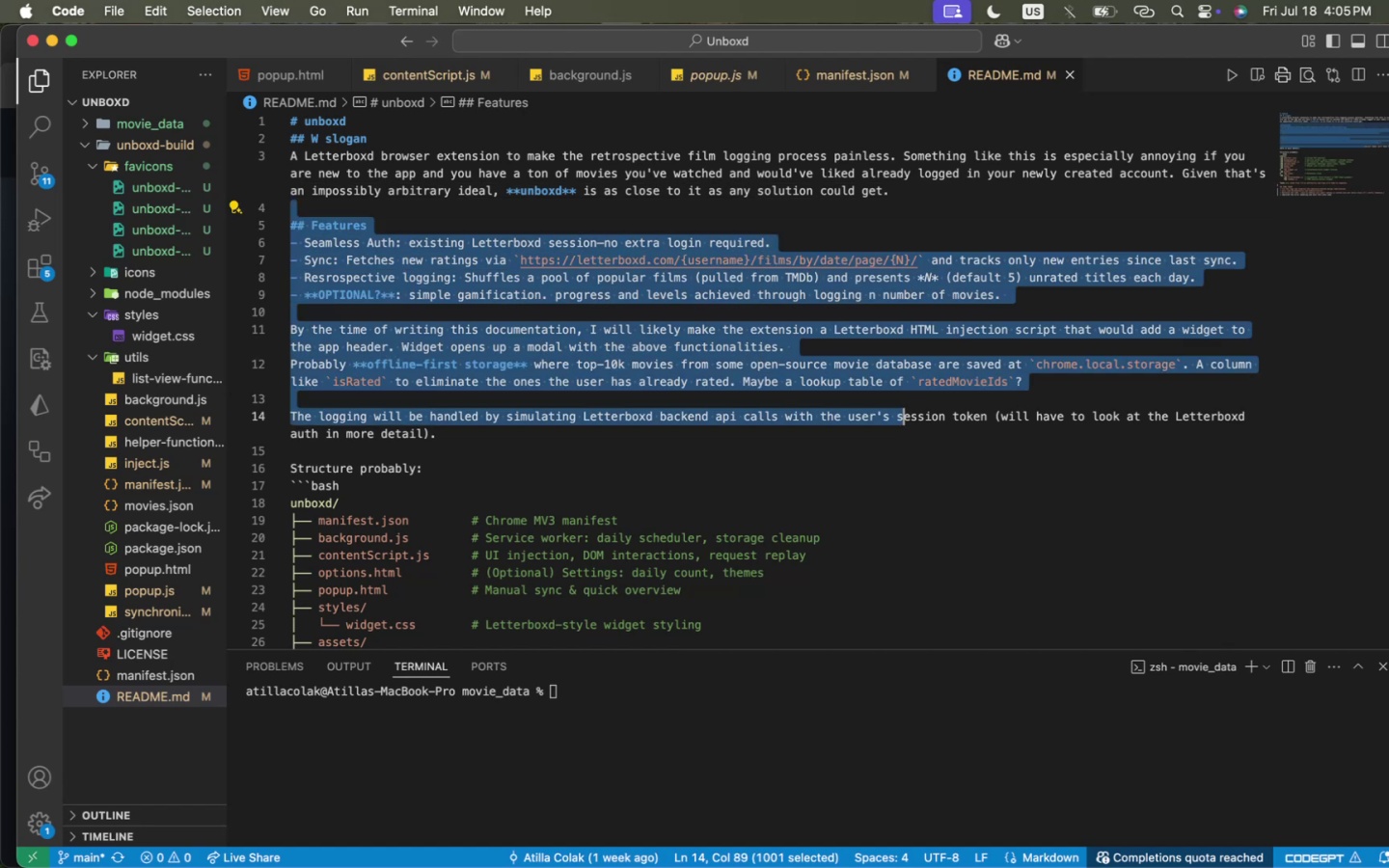 
key(Shift+ArrowDown)
 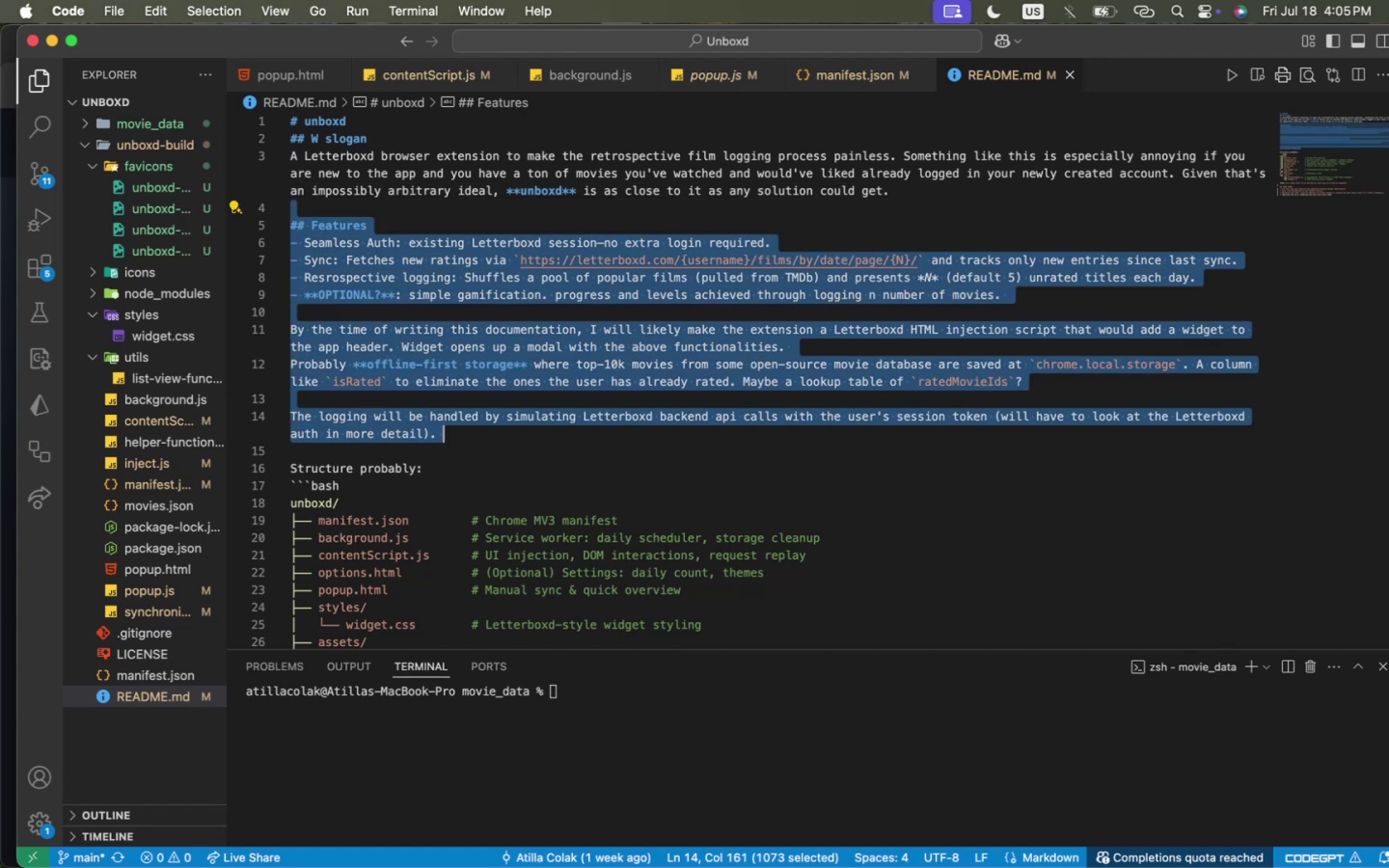 
key(Shift+ArrowDown)
 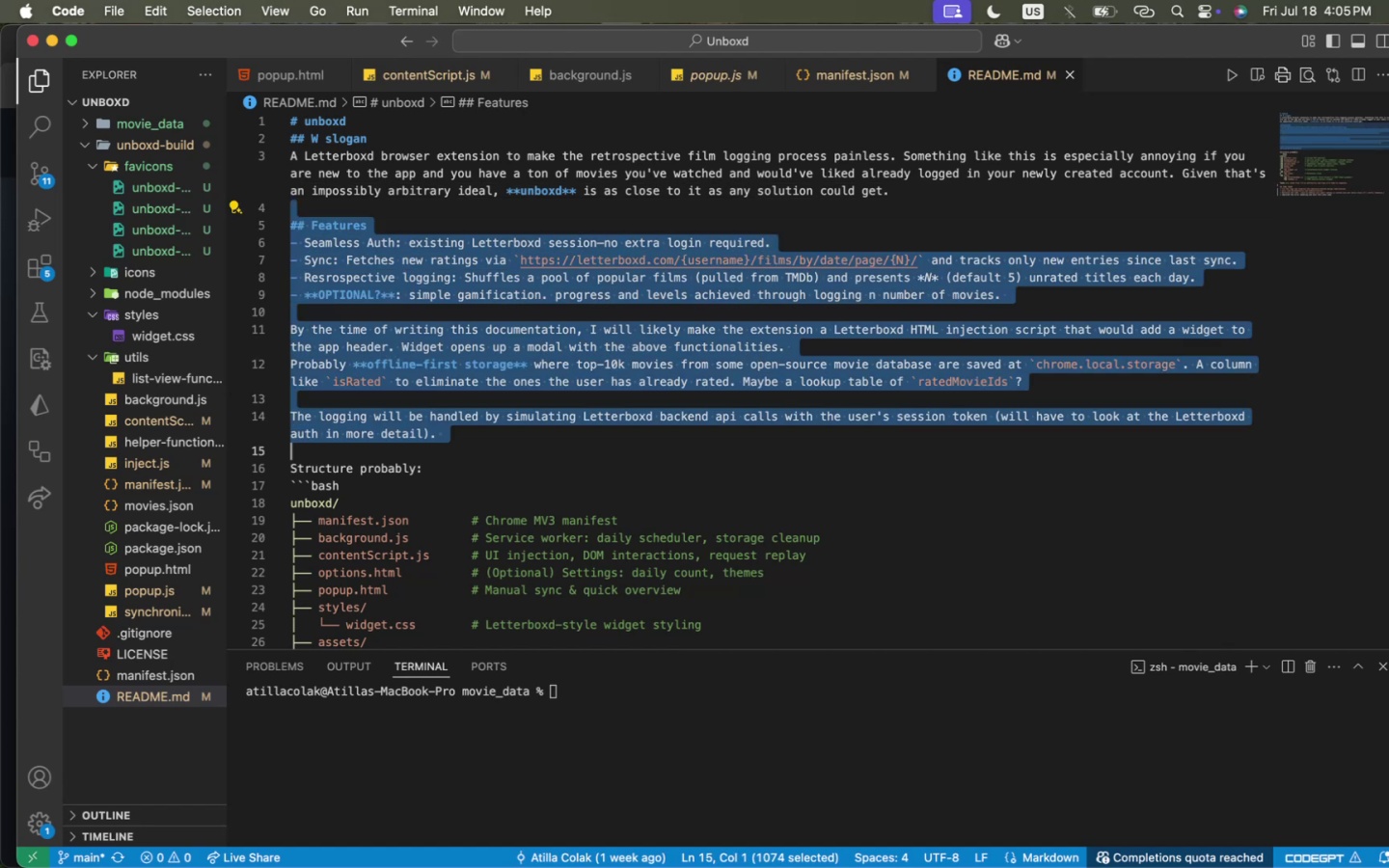 
hold_key(key=ArrowDown, duration=1.51)
 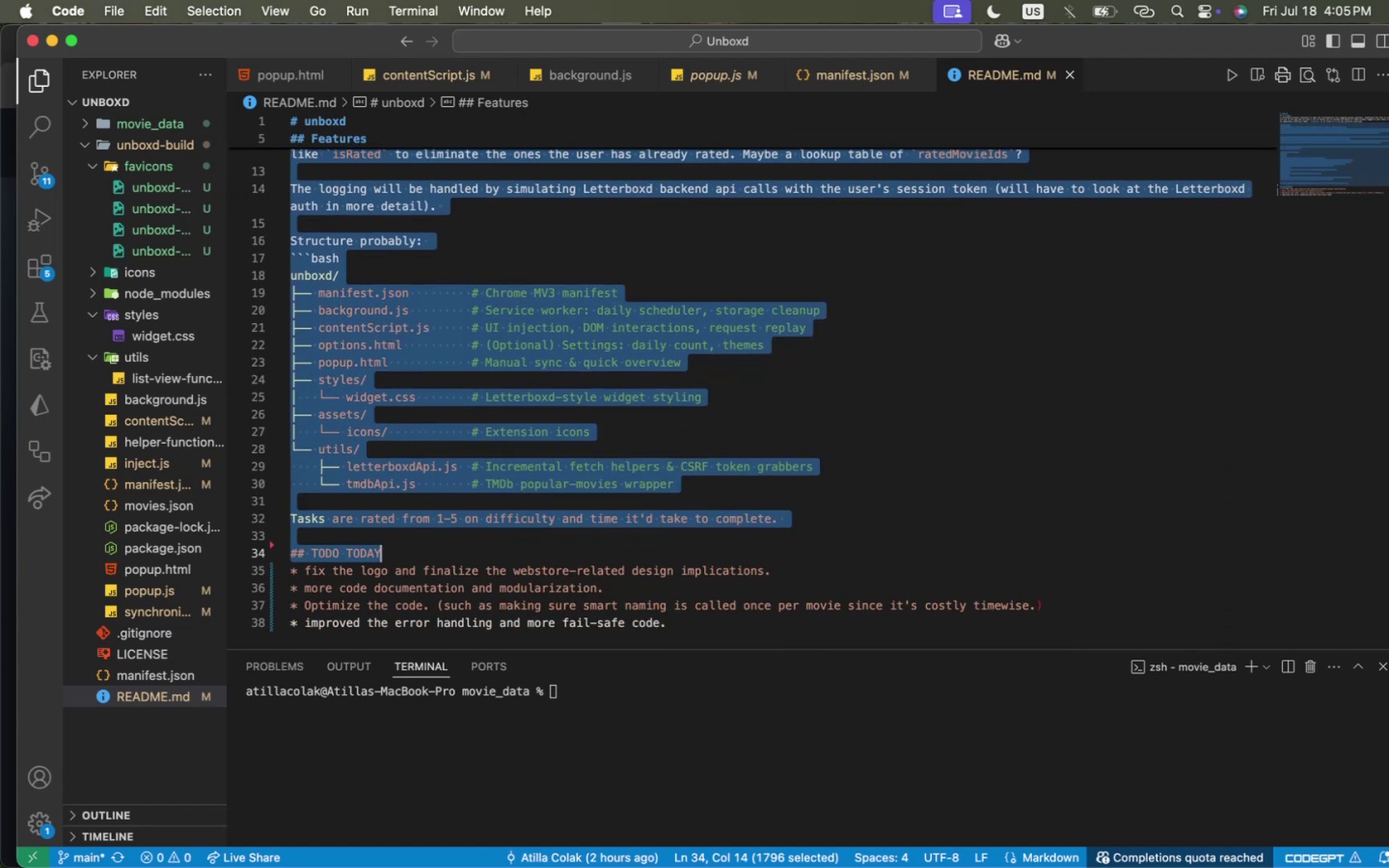 
hold_key(key=ArrowDown, duration=0.58)
 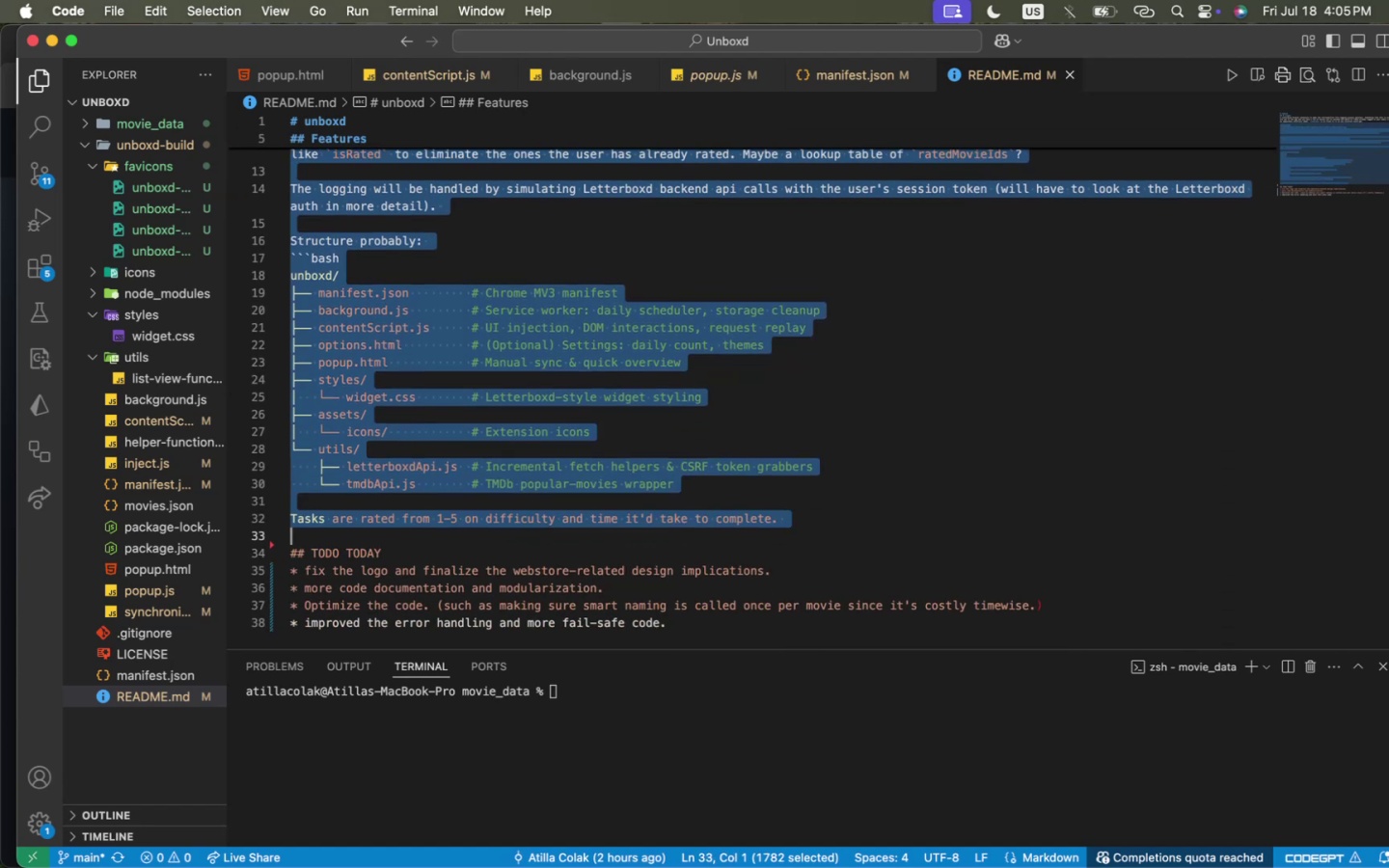 
key(Shift+ArrowUp)
 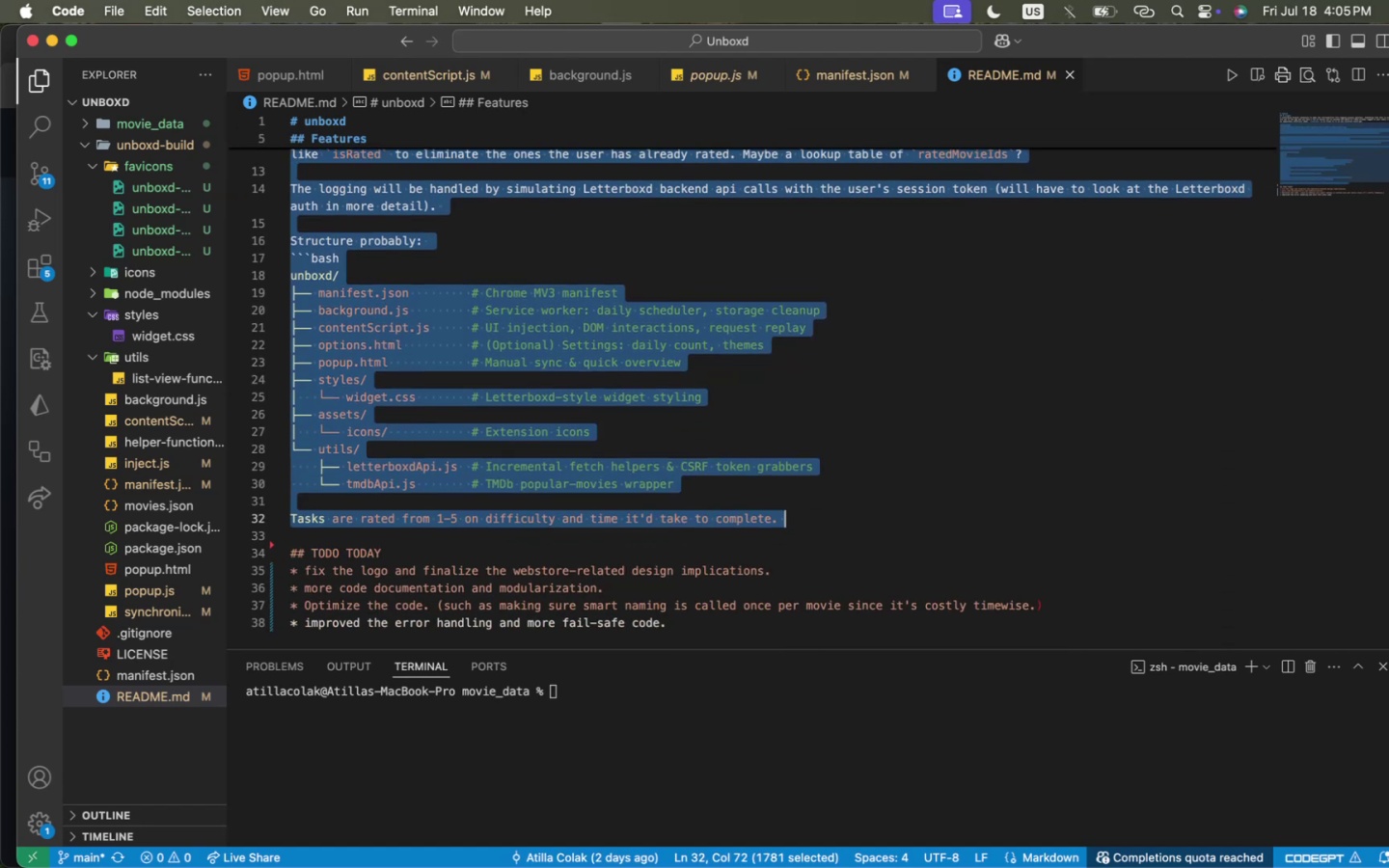 
key(Shift+ArrowUp)
 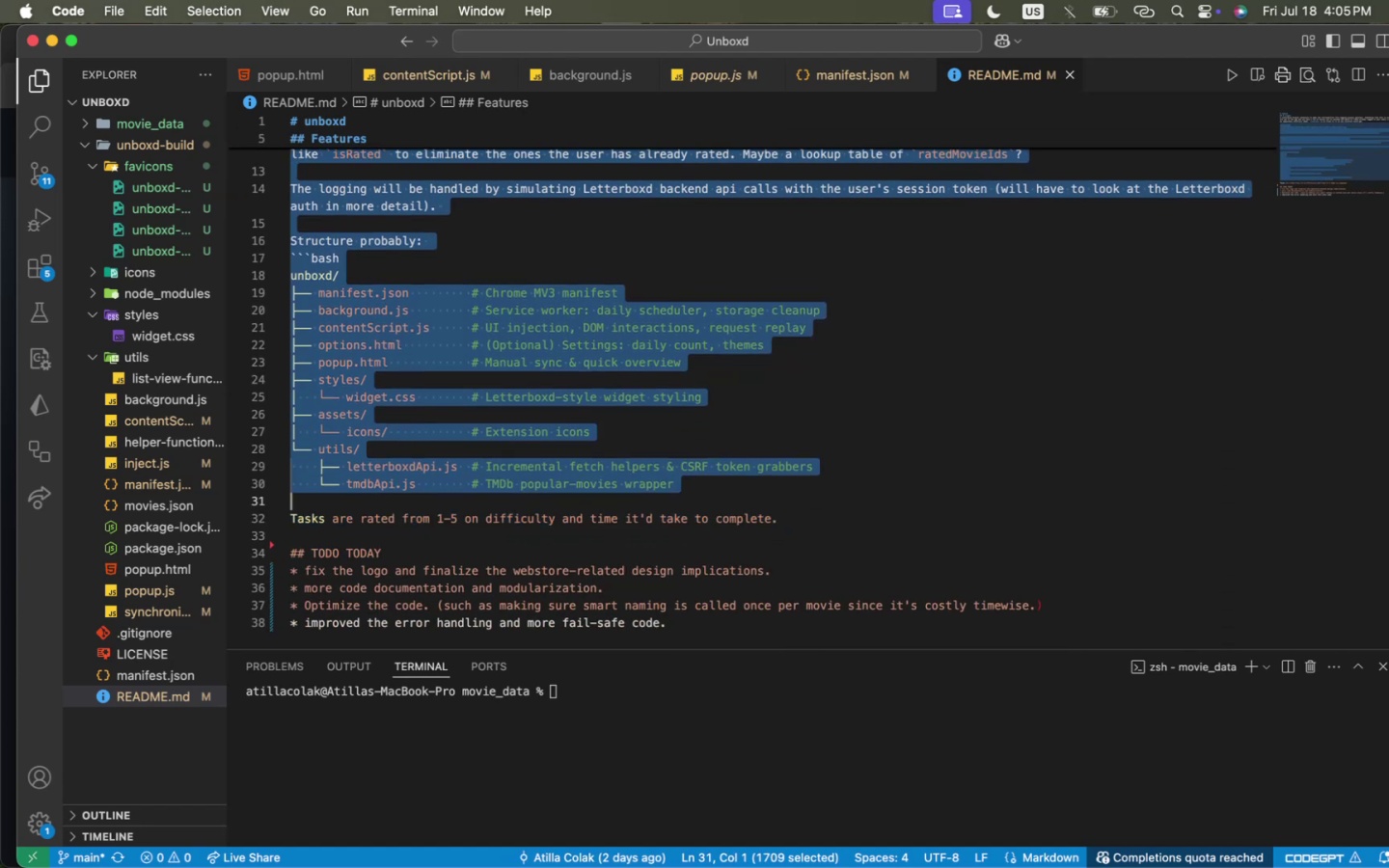 
key(Shift+ArrowUp)
 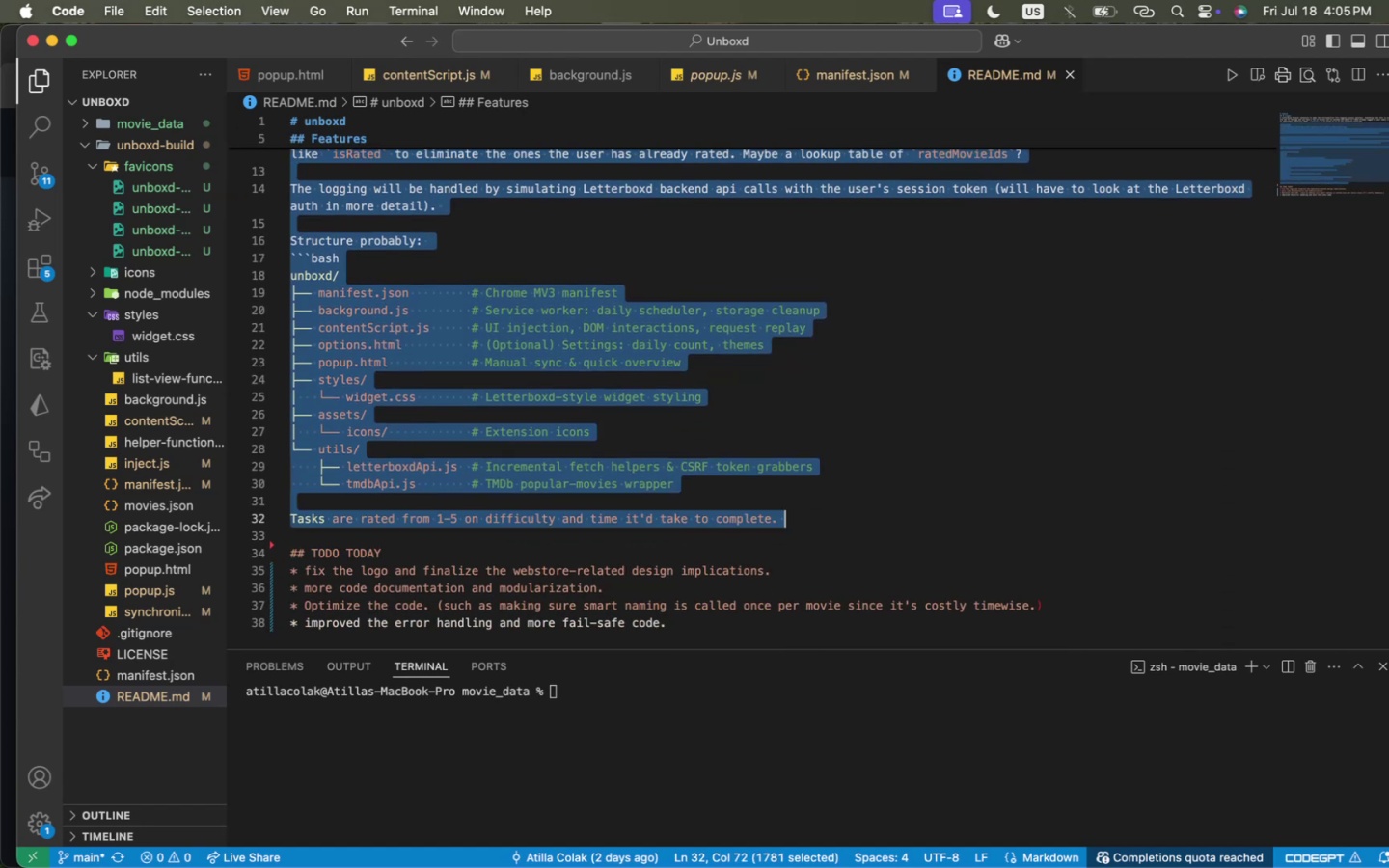 
key(Shift+ArrowDown)
 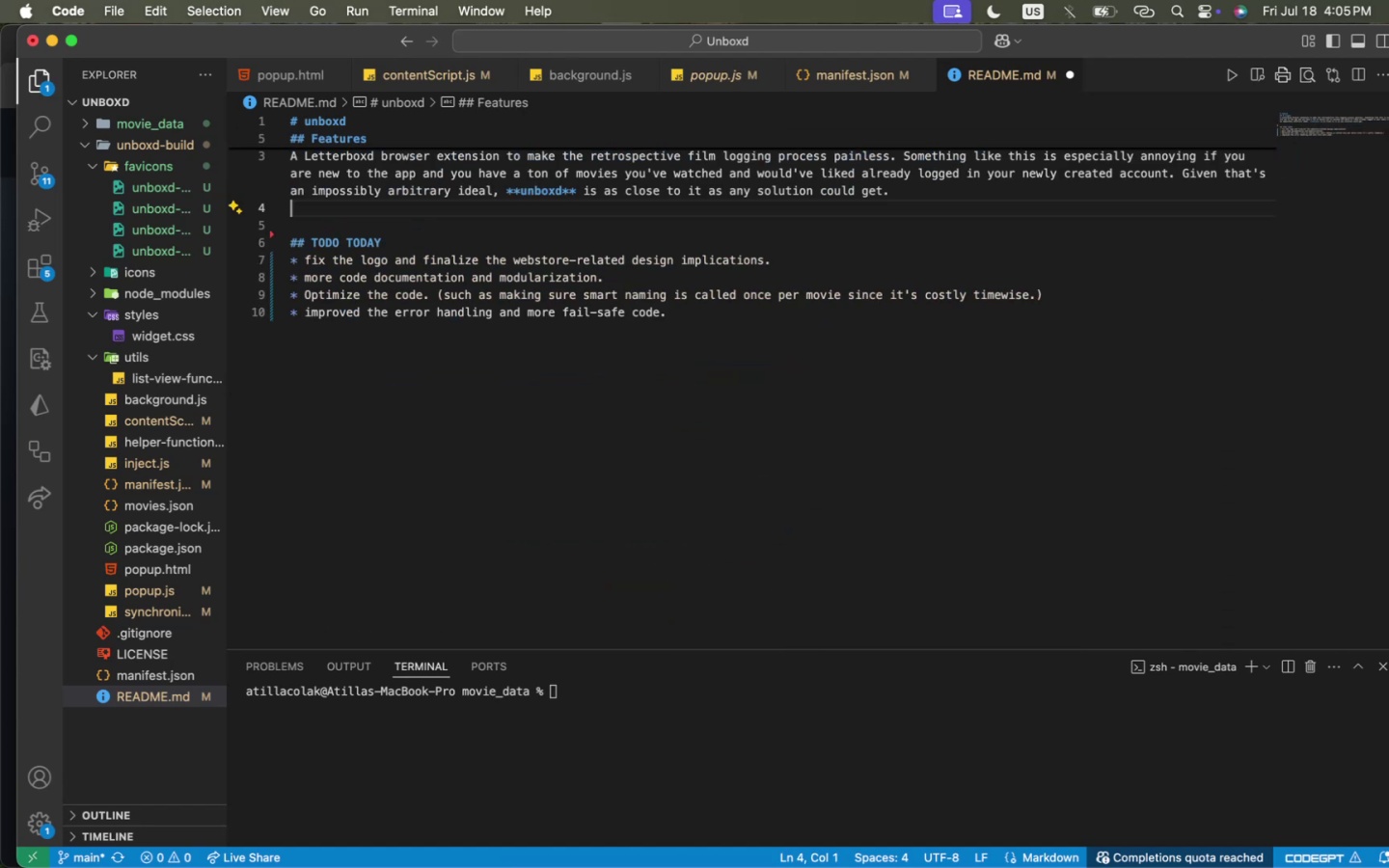 
key(Backspace)
 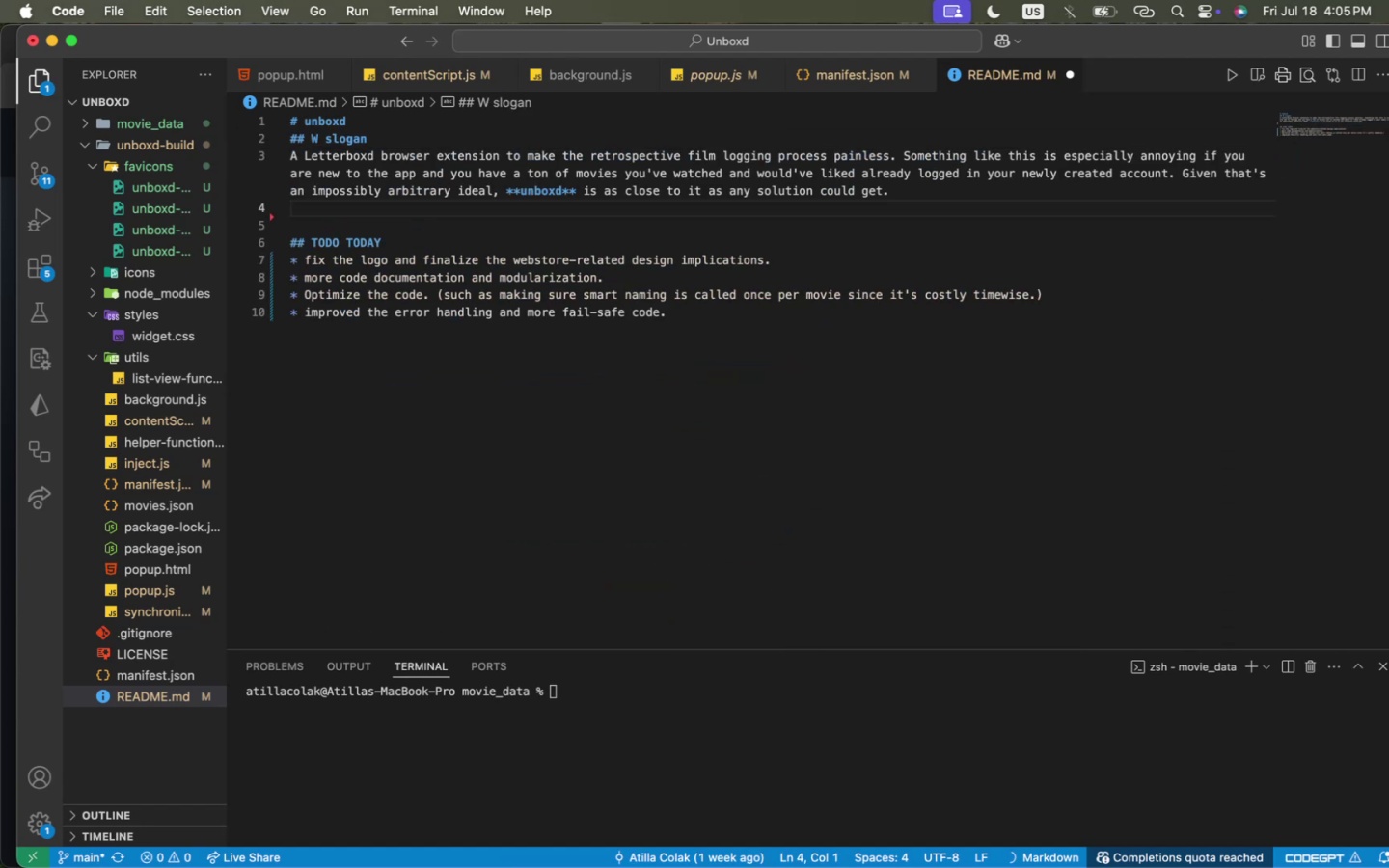 
key(Shift+ShiftLeft)
 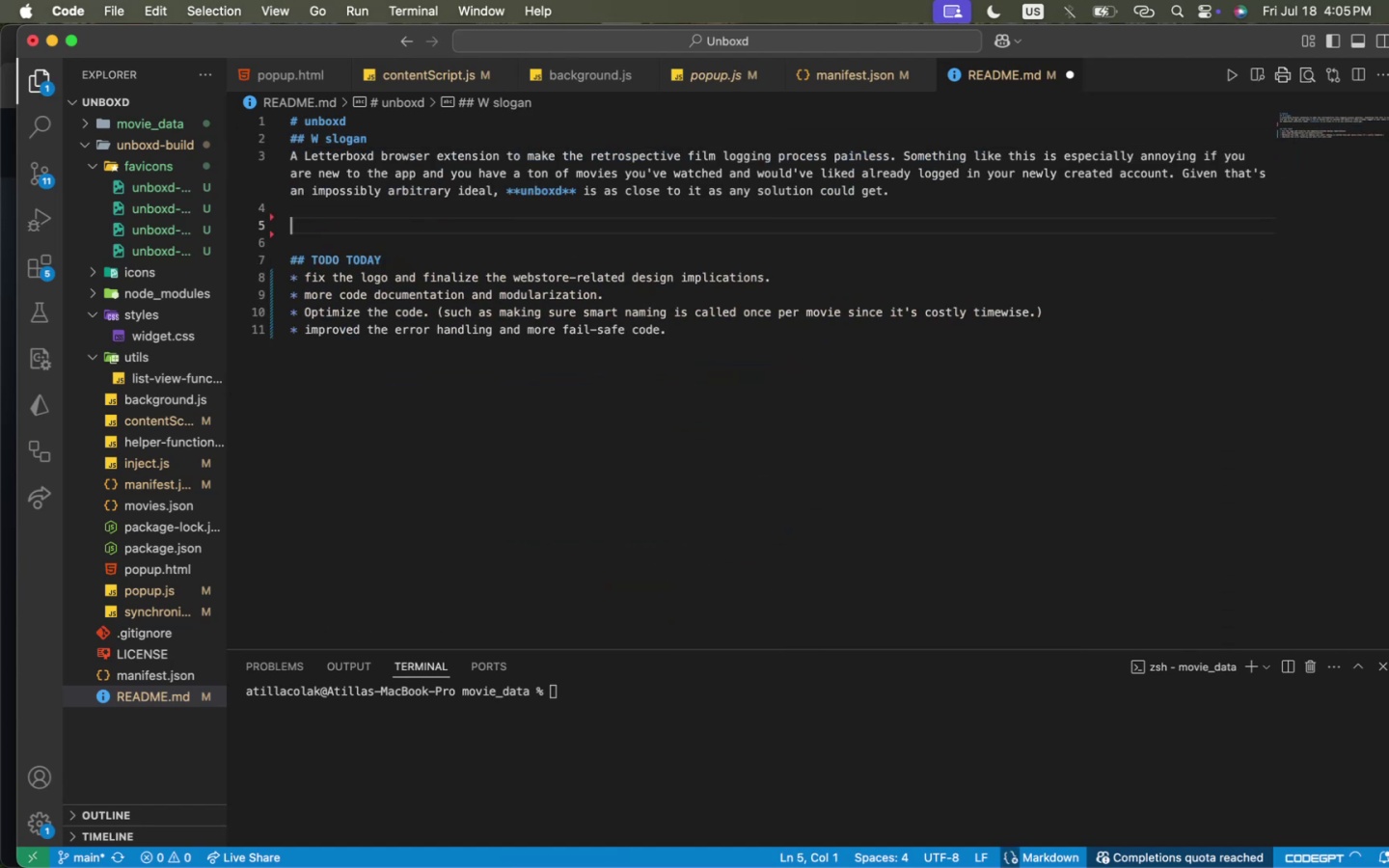 
key(Enter)
 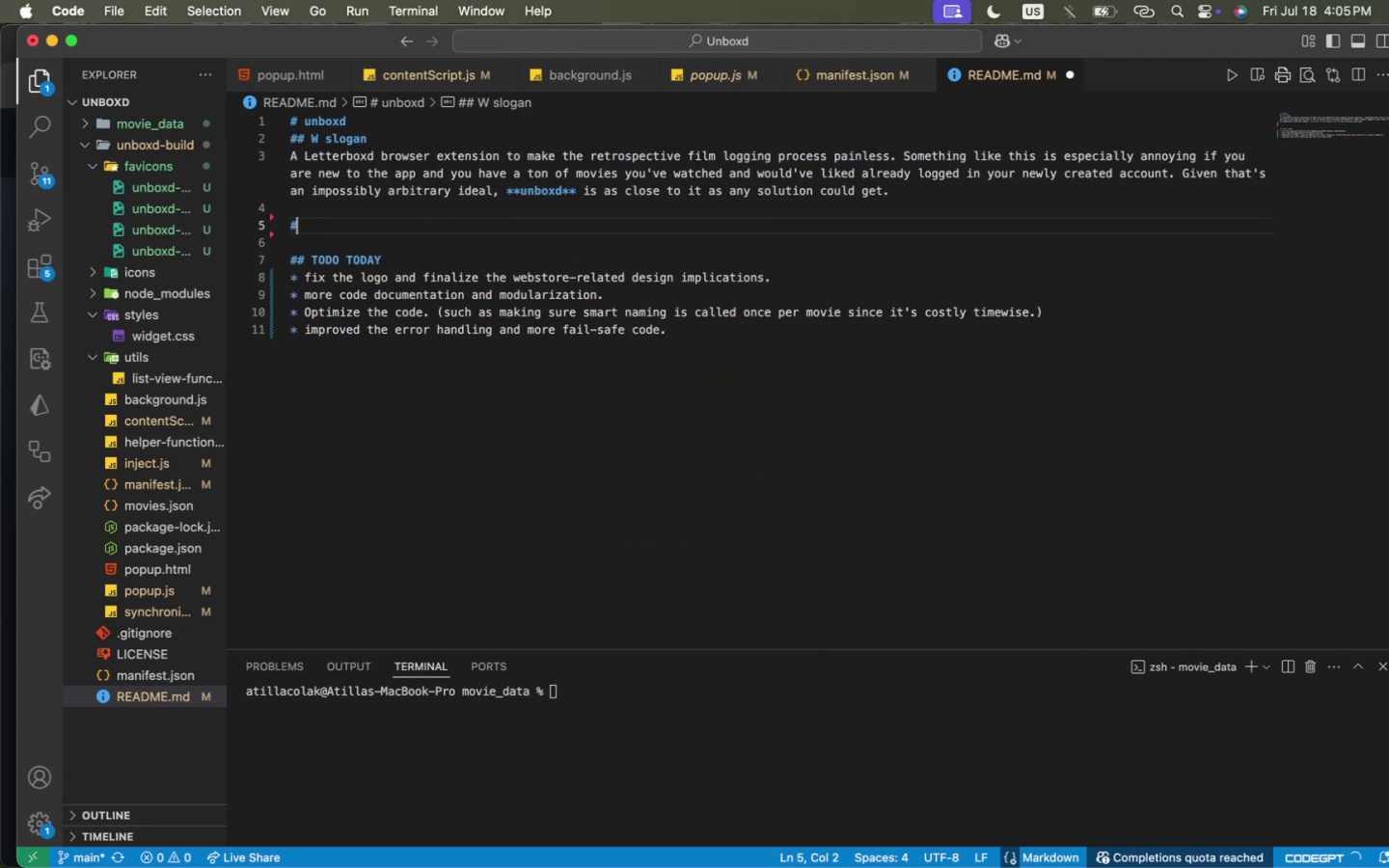 
type(## )
 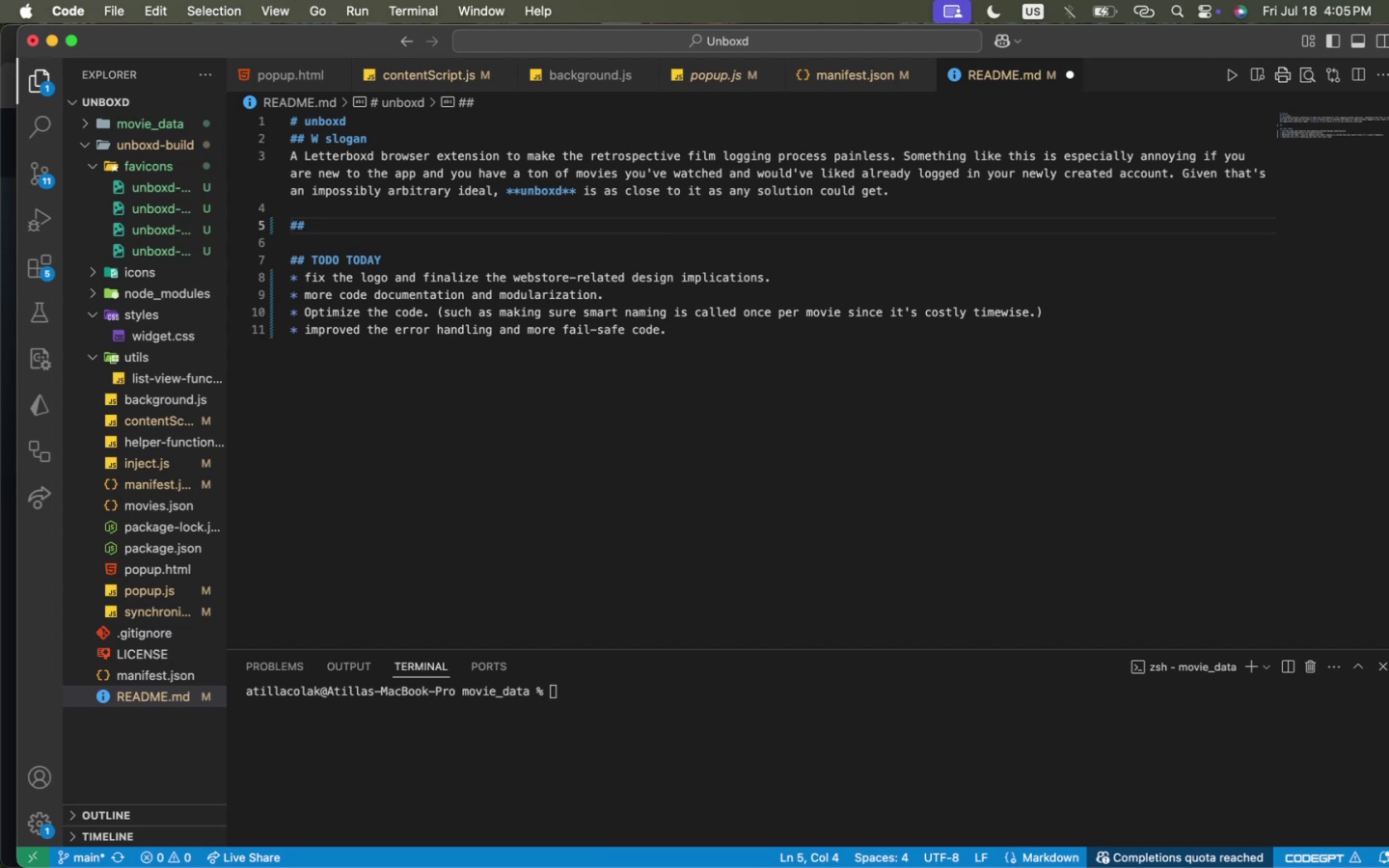 
type(Contac t)
key(Backspace)
key(Backspace)
type(t)
key(Backspace)
type(Collaboration 9)
key(Backspace)
type((or )
key(Backspace)
key(Backspace)
key(Backspace)
type(or Contact)
 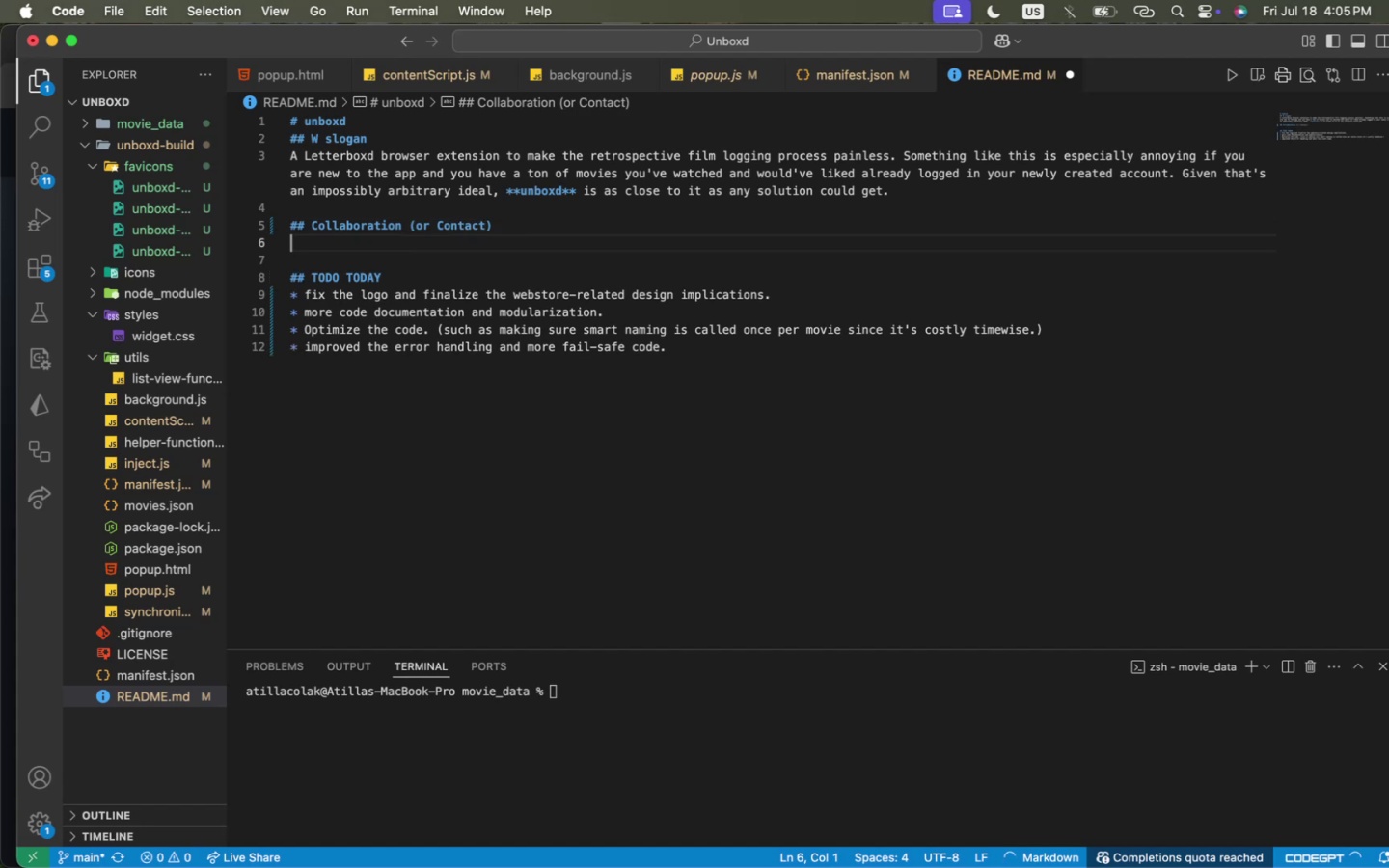 
hold_key(key=OptionLeft, duration=0.52)
 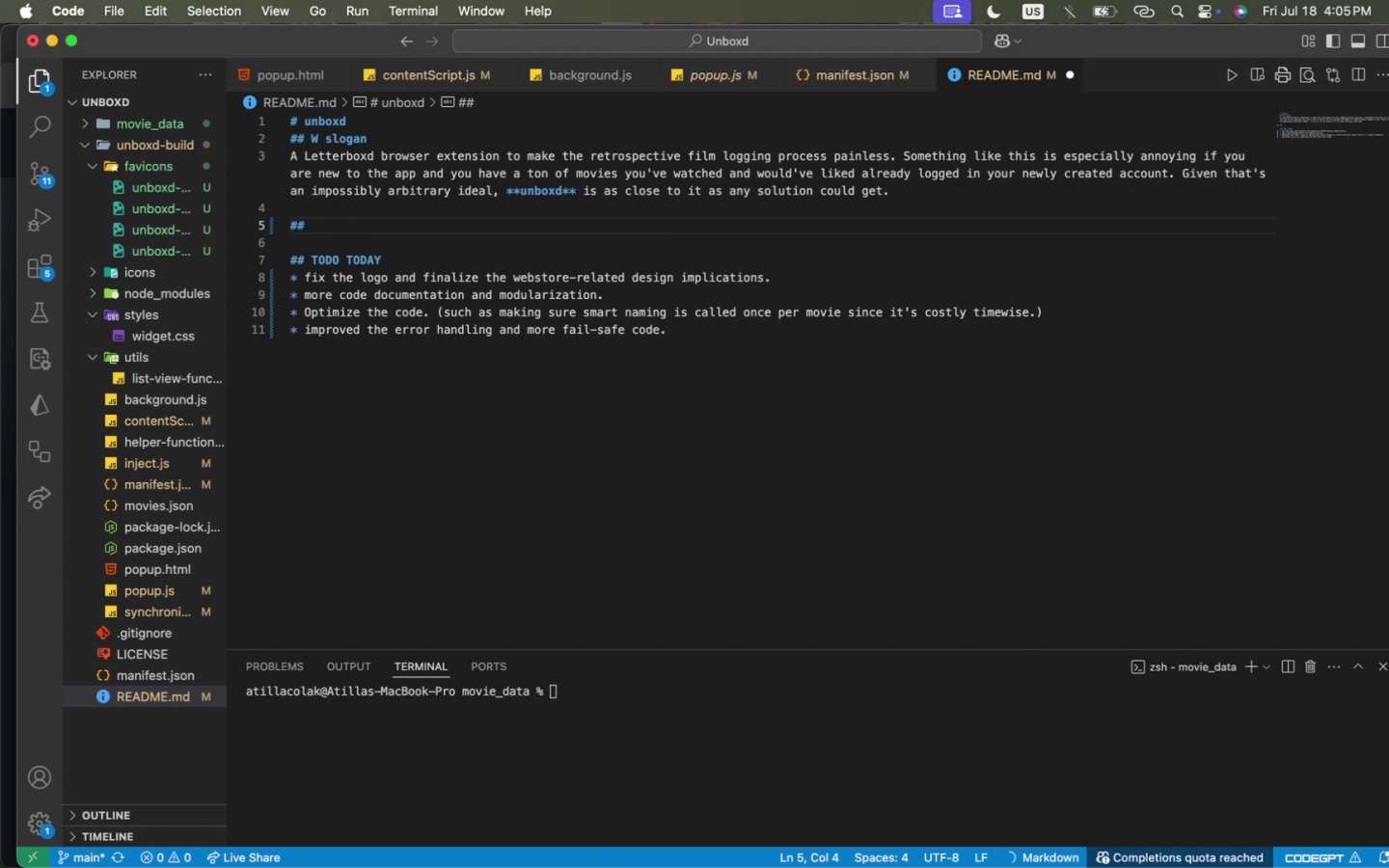 
key(ArrowRight)
 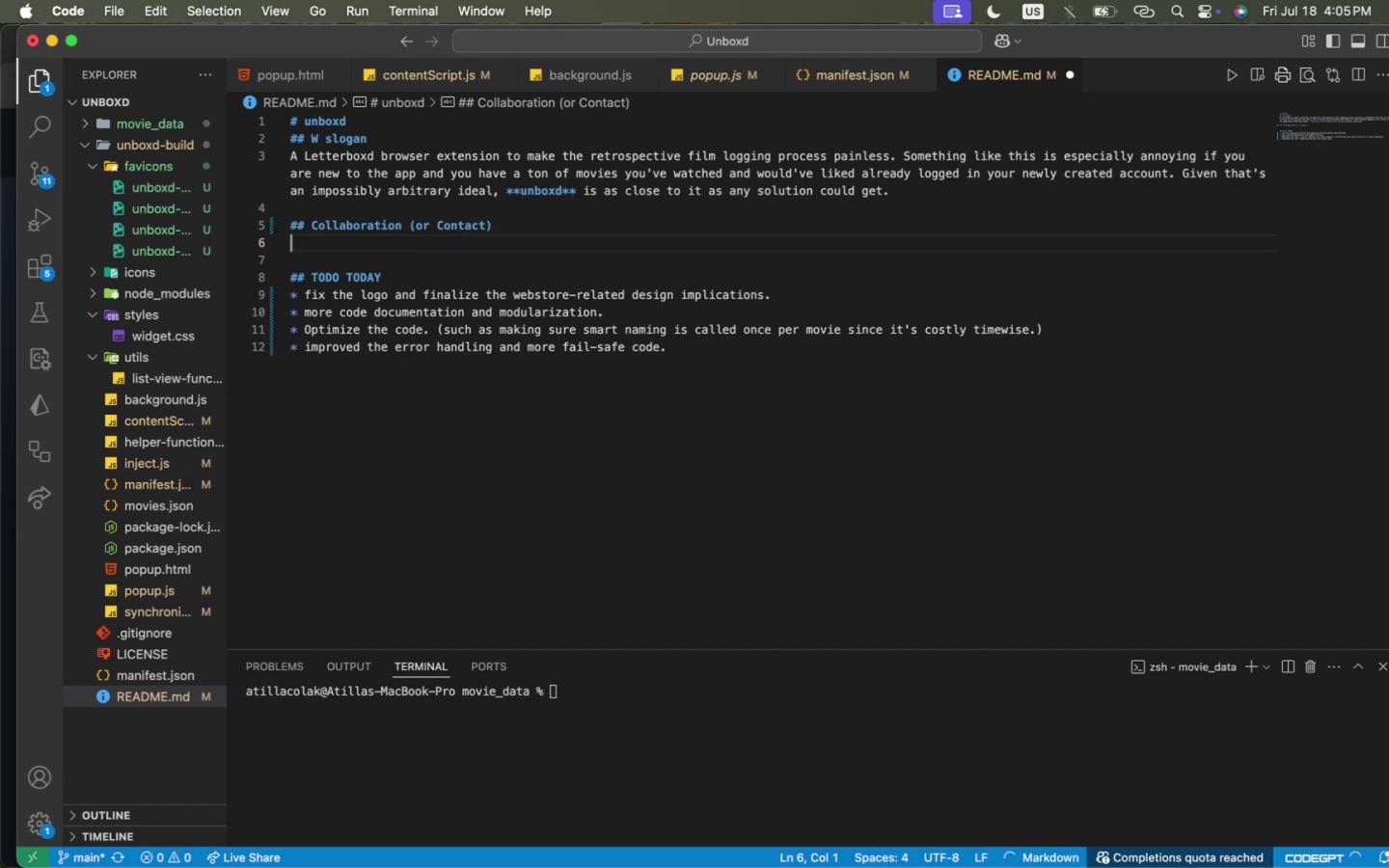 
key(Enter)
 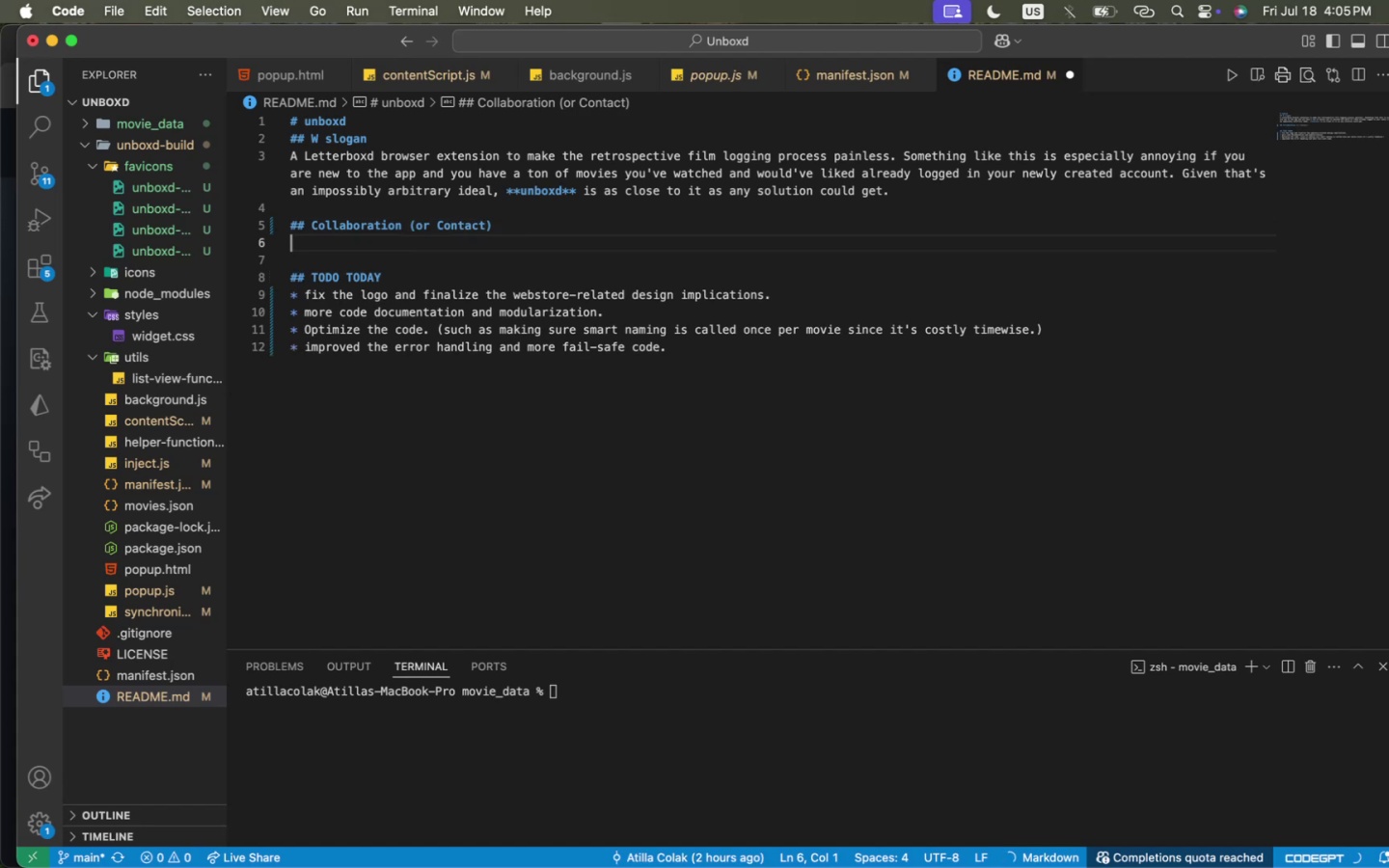 
type(If)
key(Backspace)
type(f you'd like to contribute to unboxd (which is intended to )
key(Backspace)
key(Backspace)
type(an opens-ource )
key(Backspace)
key(Backspace)
key(Backspace)
key(Backspace)
key(Backspace)
key(Backspace)
key(Backspace)
key(Backspace)
type( -)
key(Backspace)
key(Backspace)
type(-source extension to begin with)
 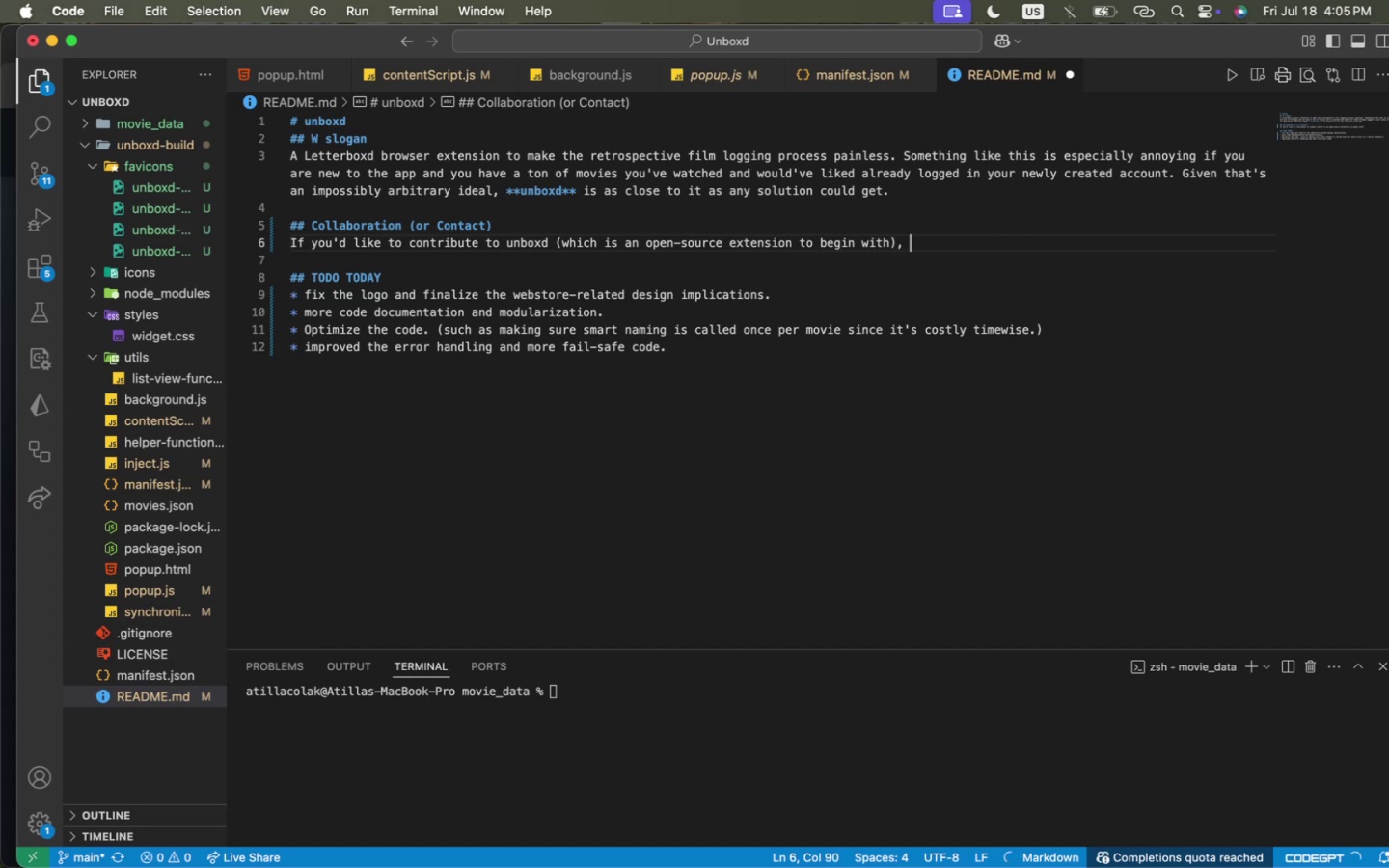 
hold_key(key=OptionLeft, duration=0.78)
 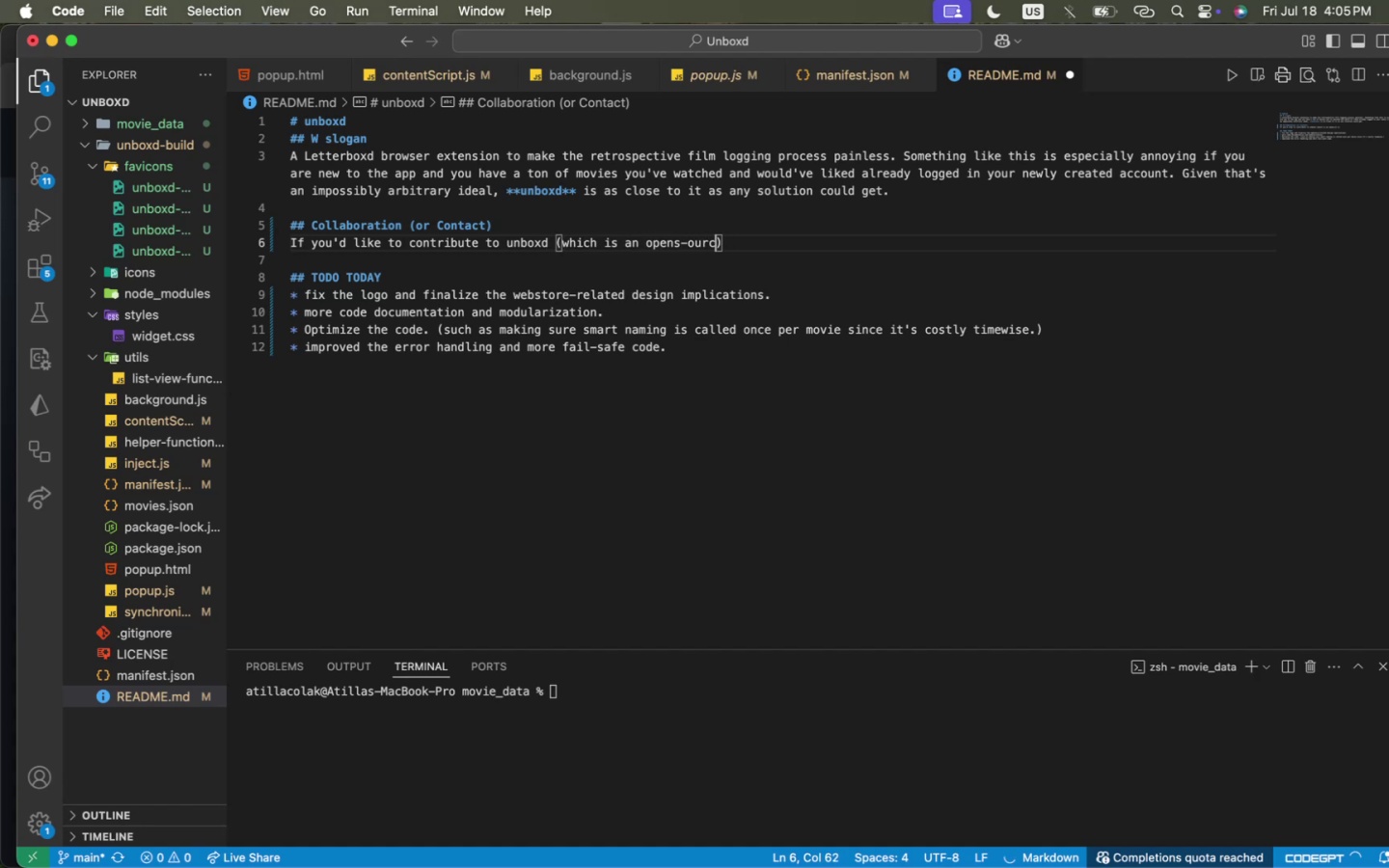 
key(ArrowRight)
 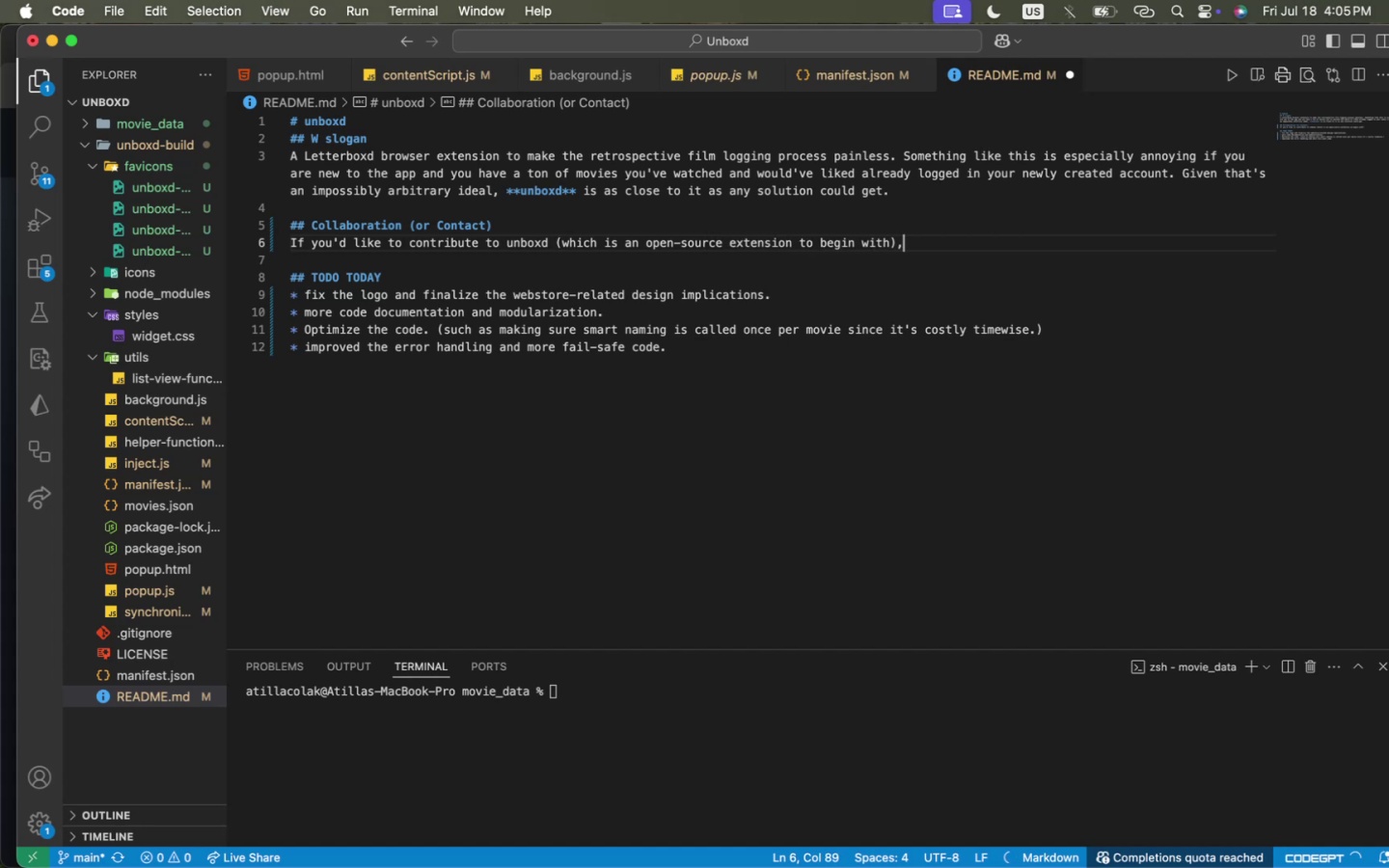 
type(, messgae me )
key(Backspace)
key(Backspace)
key(Backspace)
key(Backspace)
key(Backspace)
key(Backspace)
key(Backspace)
key(Backspace)
key(Backspace)
key(Backspace)
key(Backspace)
type(email me and i)
key(Backspace)
type(I'd)
key(Backspace)
type(ll grany )
key(Backspace)
key(Backspace)
type(t you access to the repository. )
 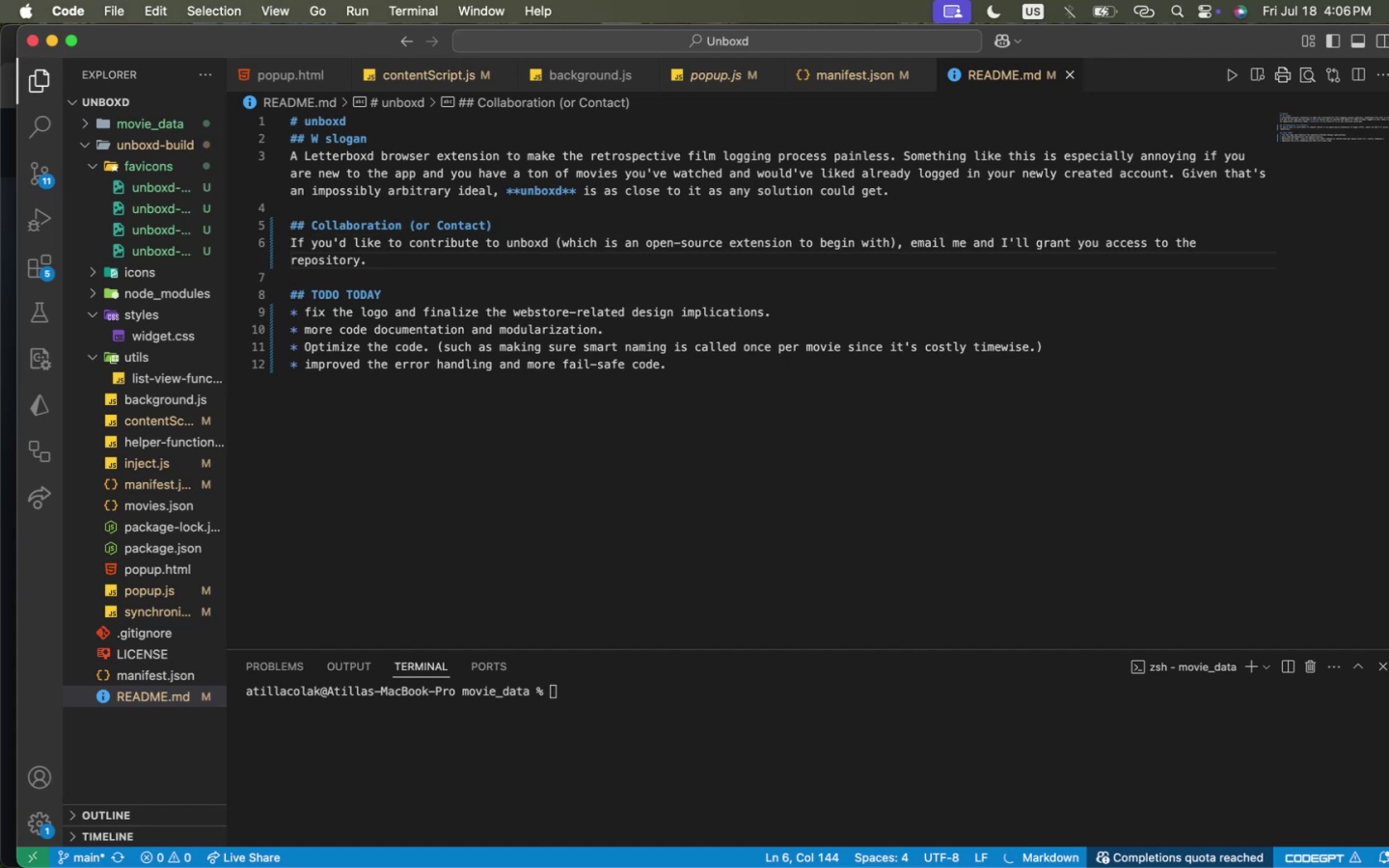 
 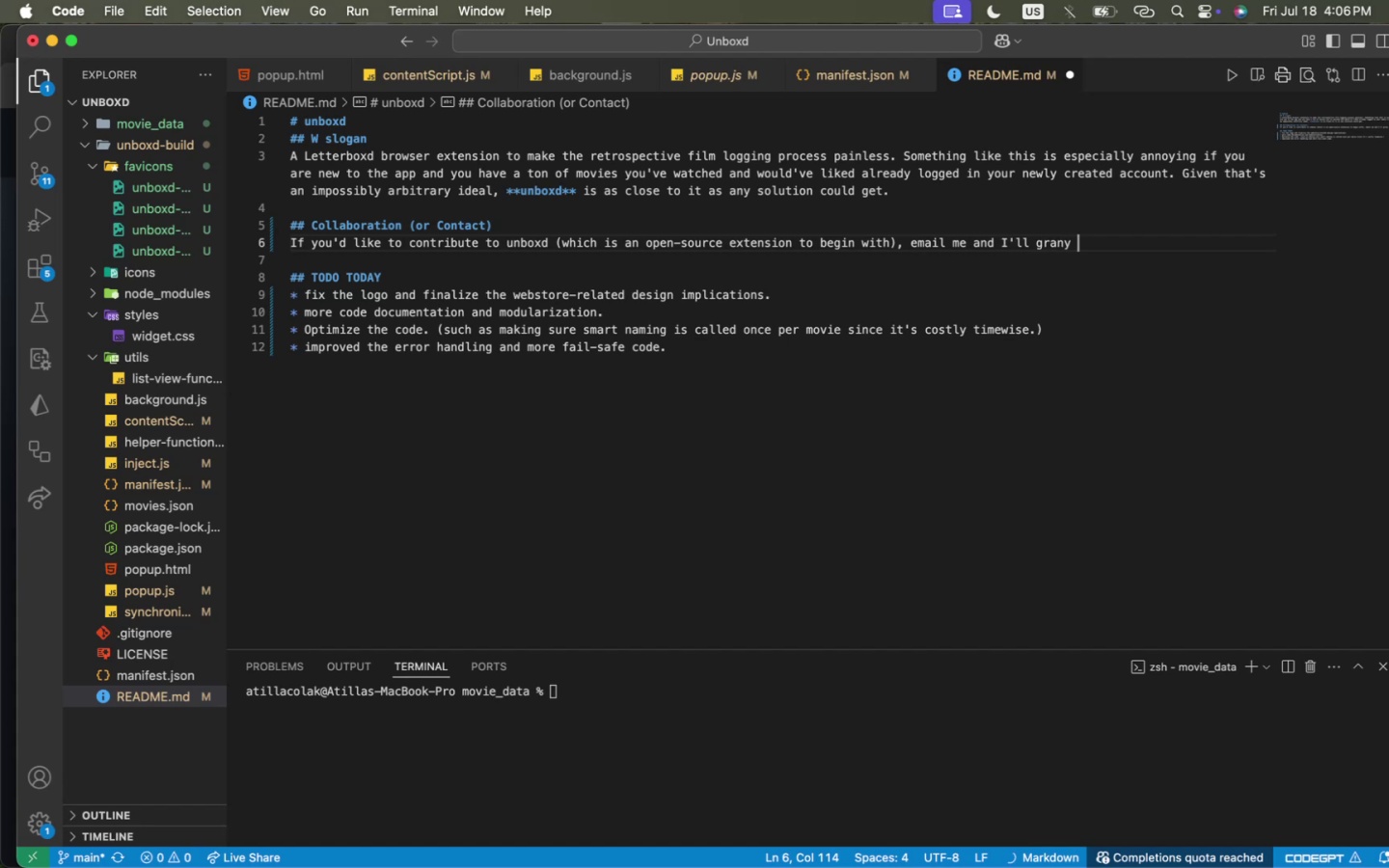 
key(Meta+CommandLeft)
 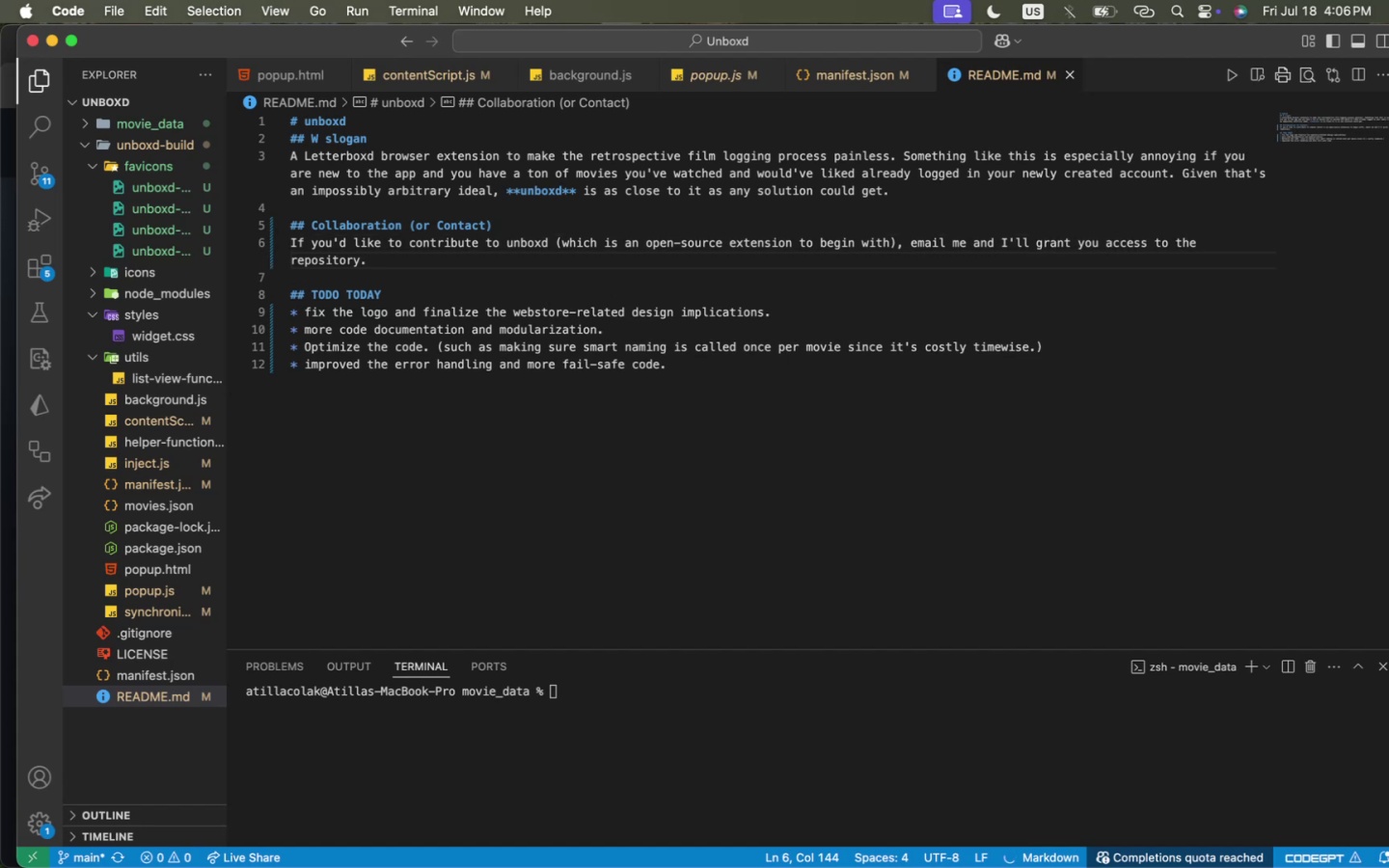 
key(Meta+S)
 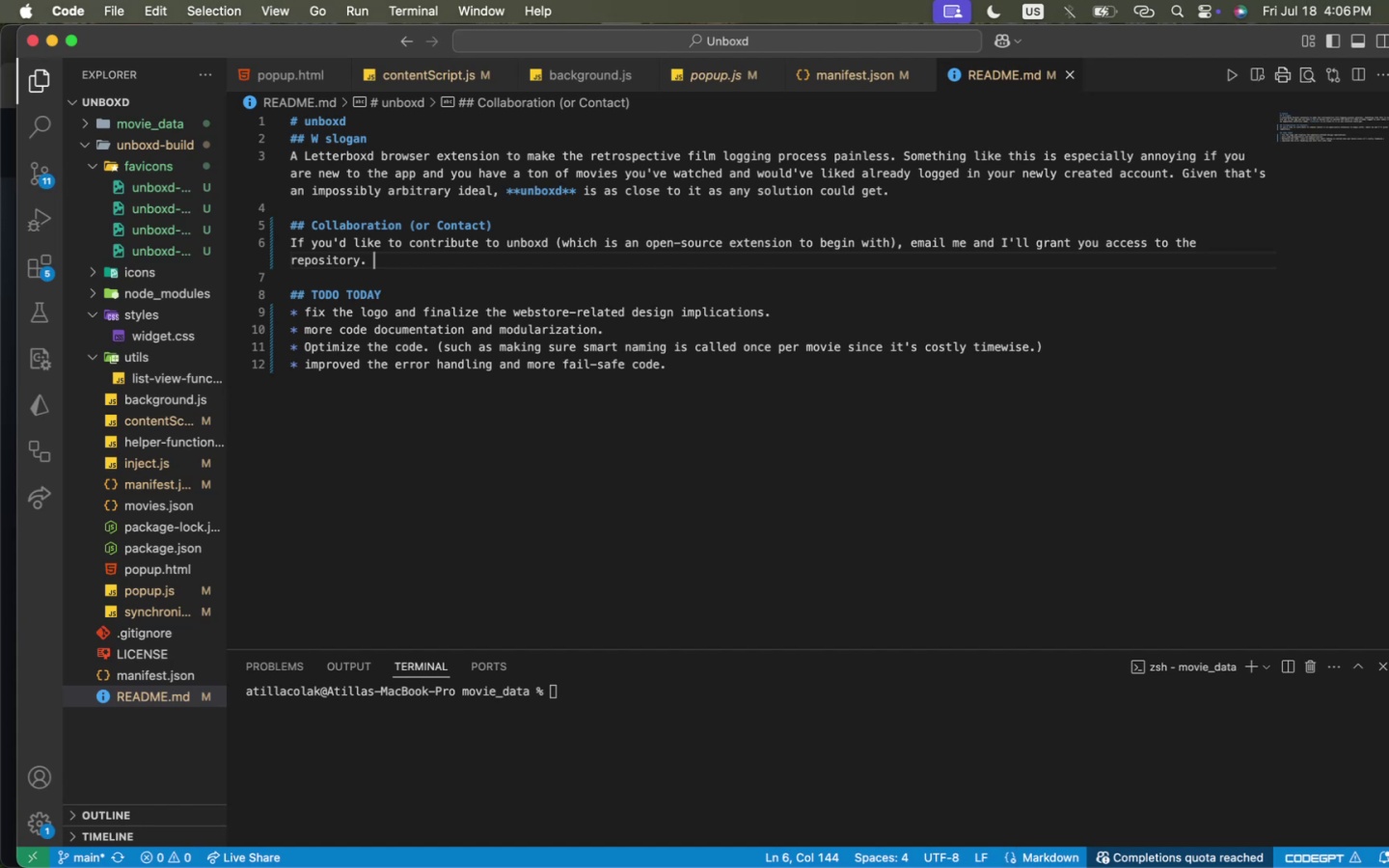 
wait(6.67)
 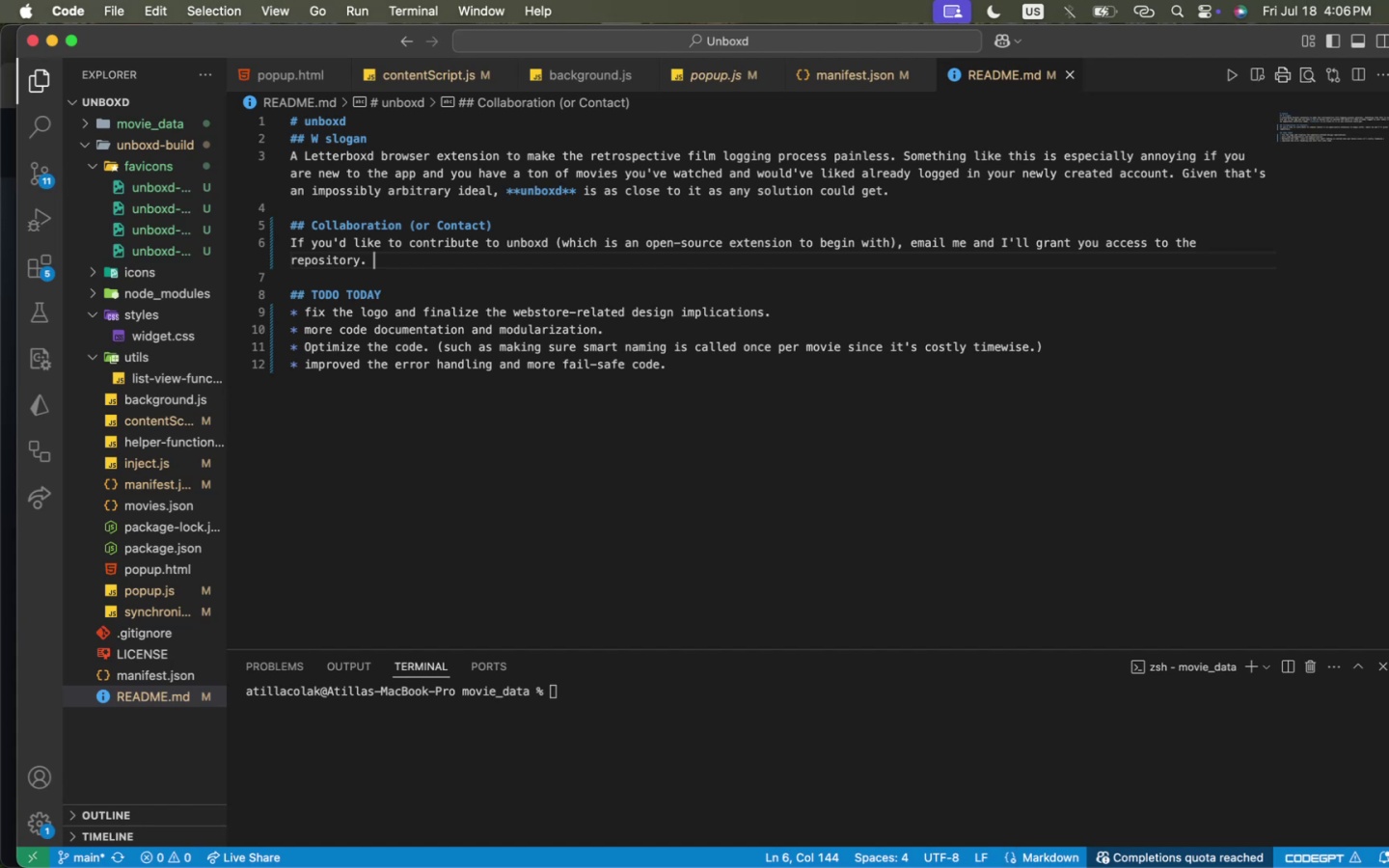 
type(You)
key(Backspace)
key(Backspace)
type(ou can st)
 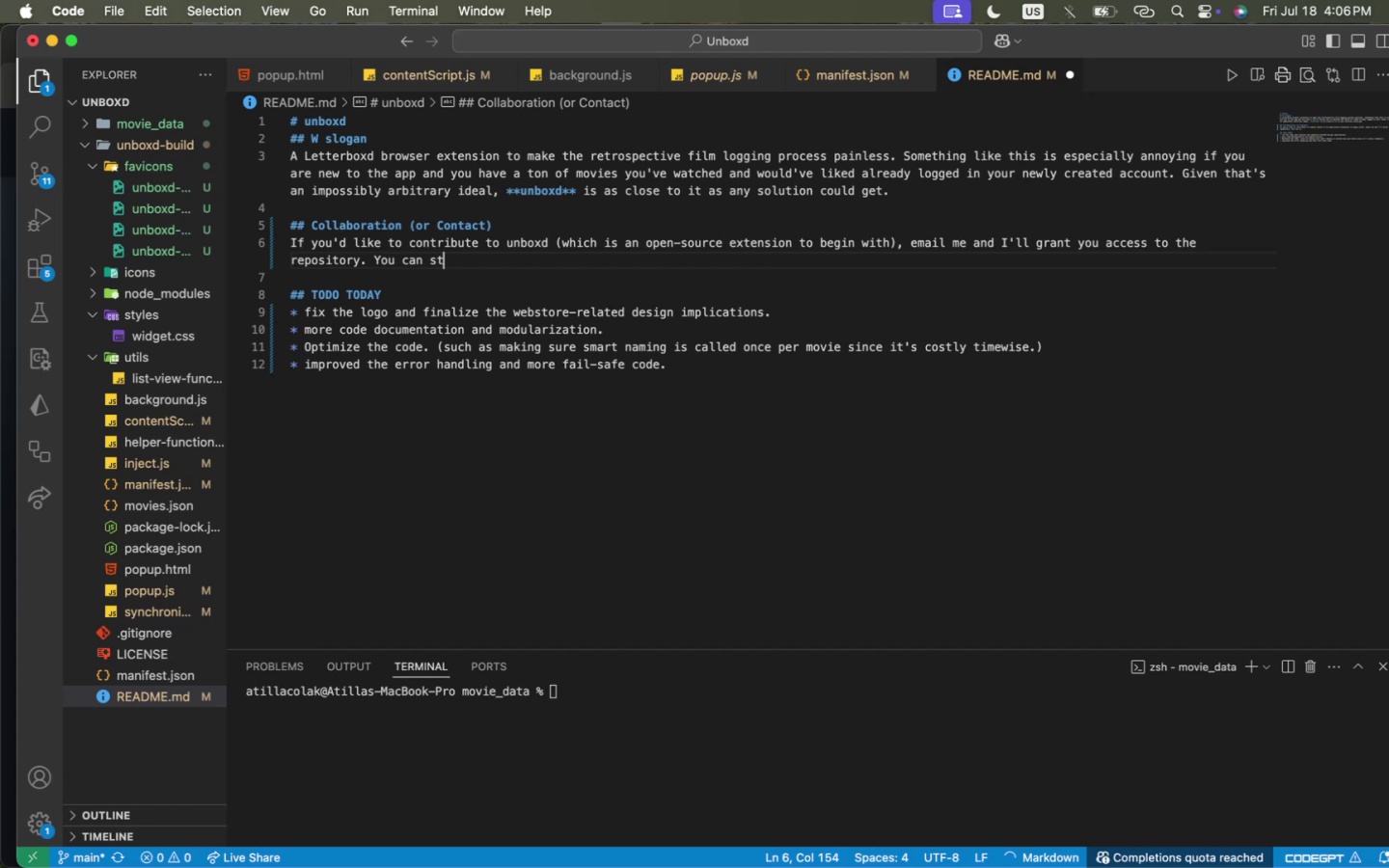 
key(Alt+OptionLeft)
 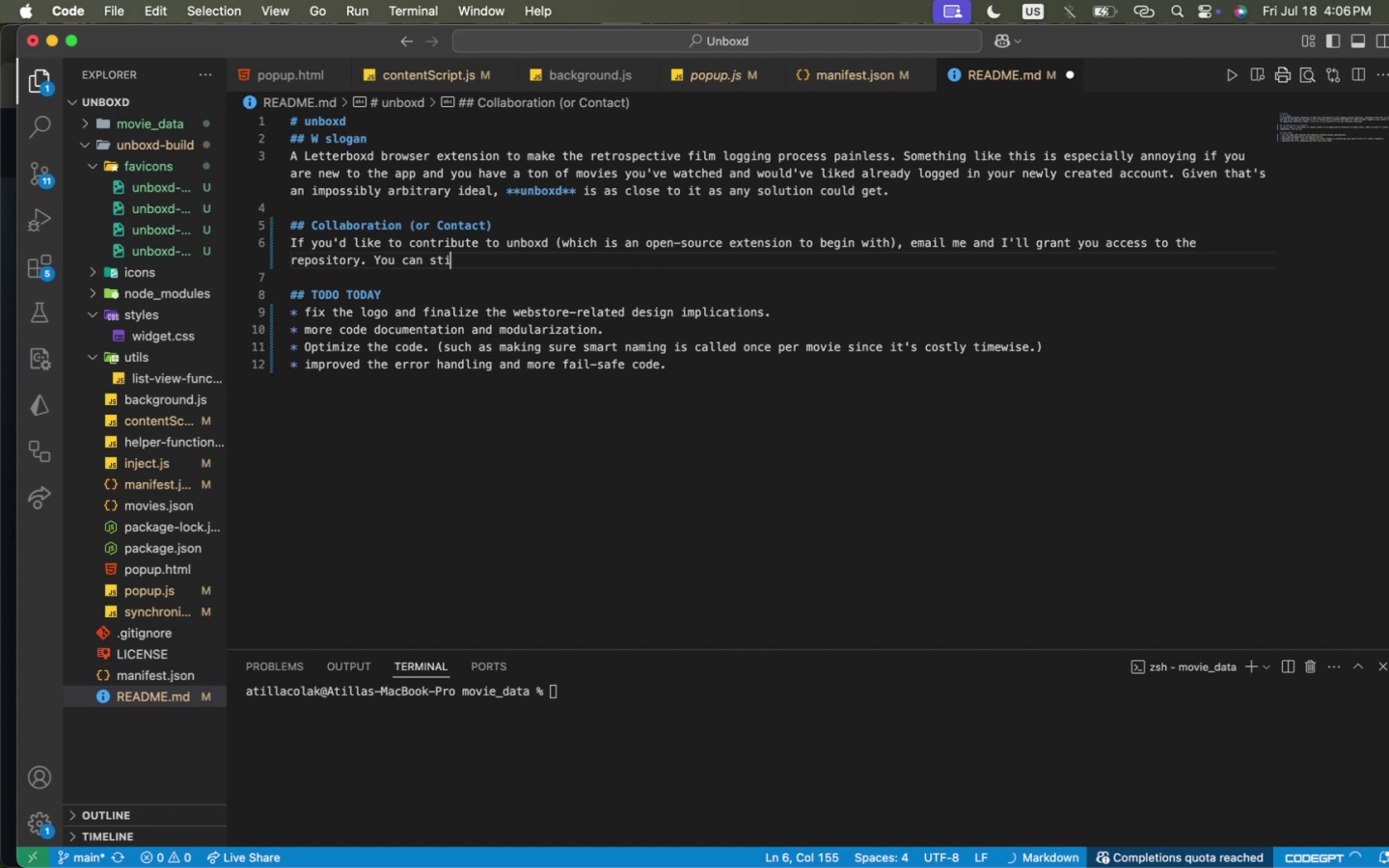 
type(ill )
key(Backspace)
key(Backspace)
key(Backspace)
 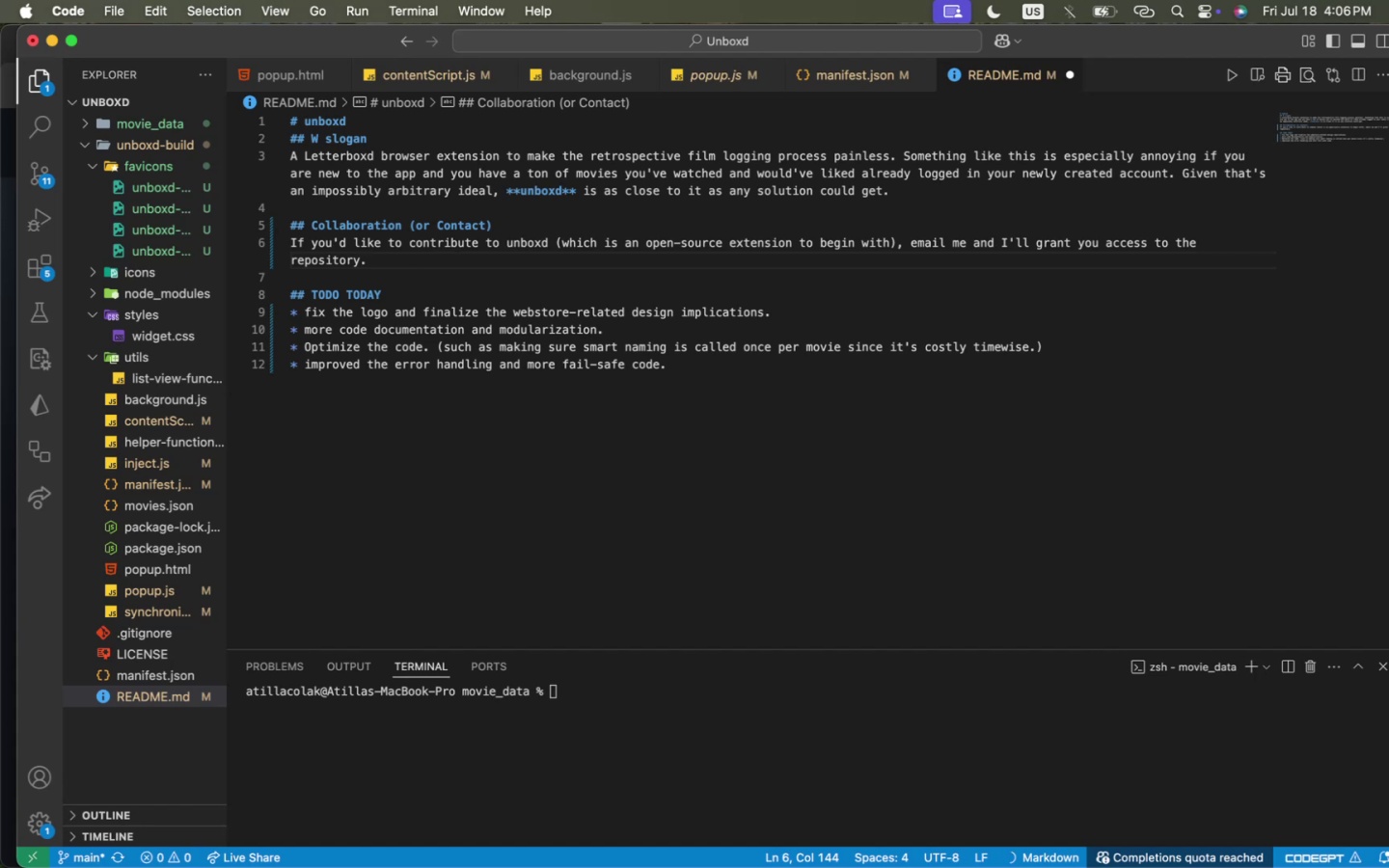 
hold_key(key=OptionLeft, duration=0.58)
 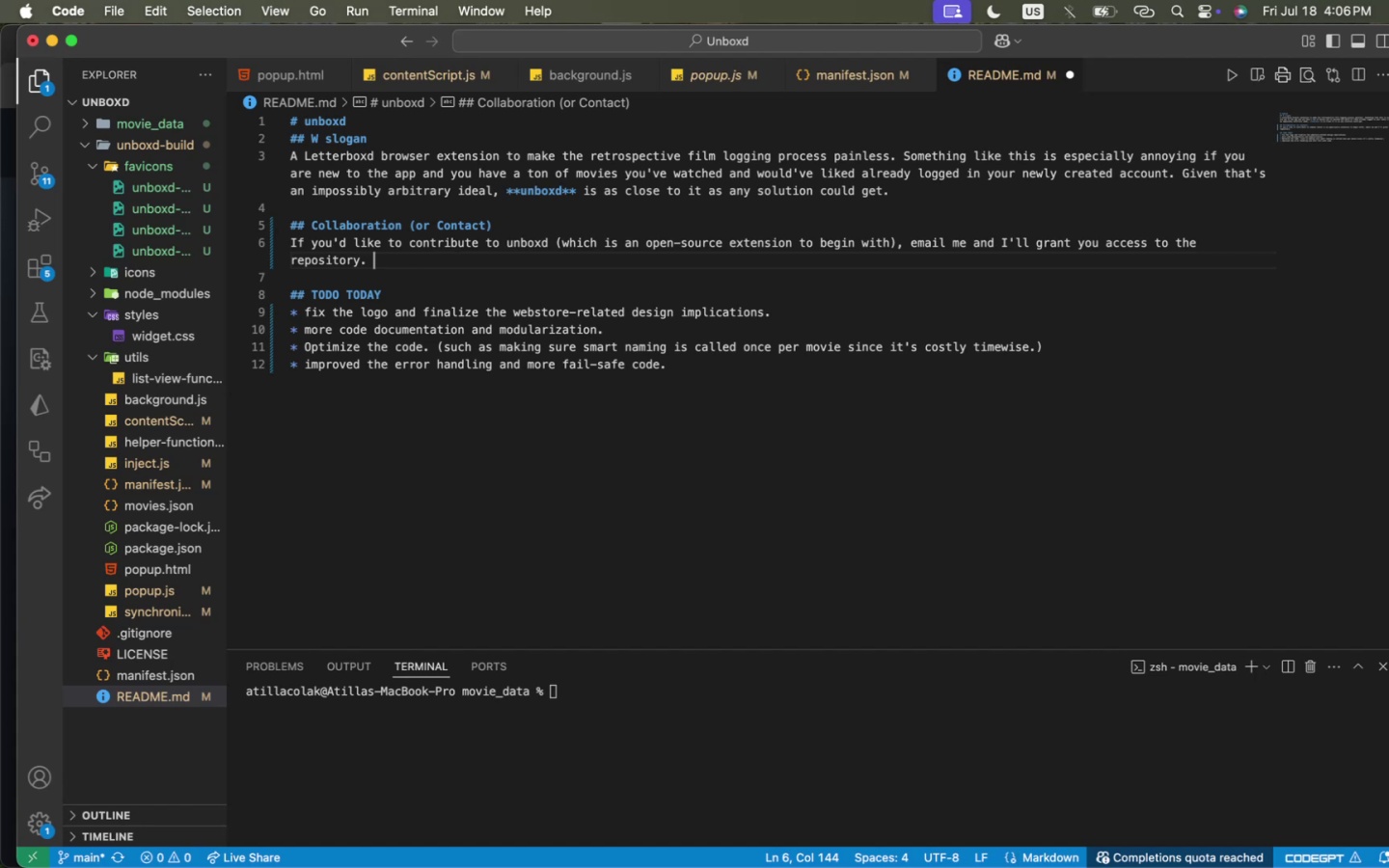 
key(ArrowUp)
 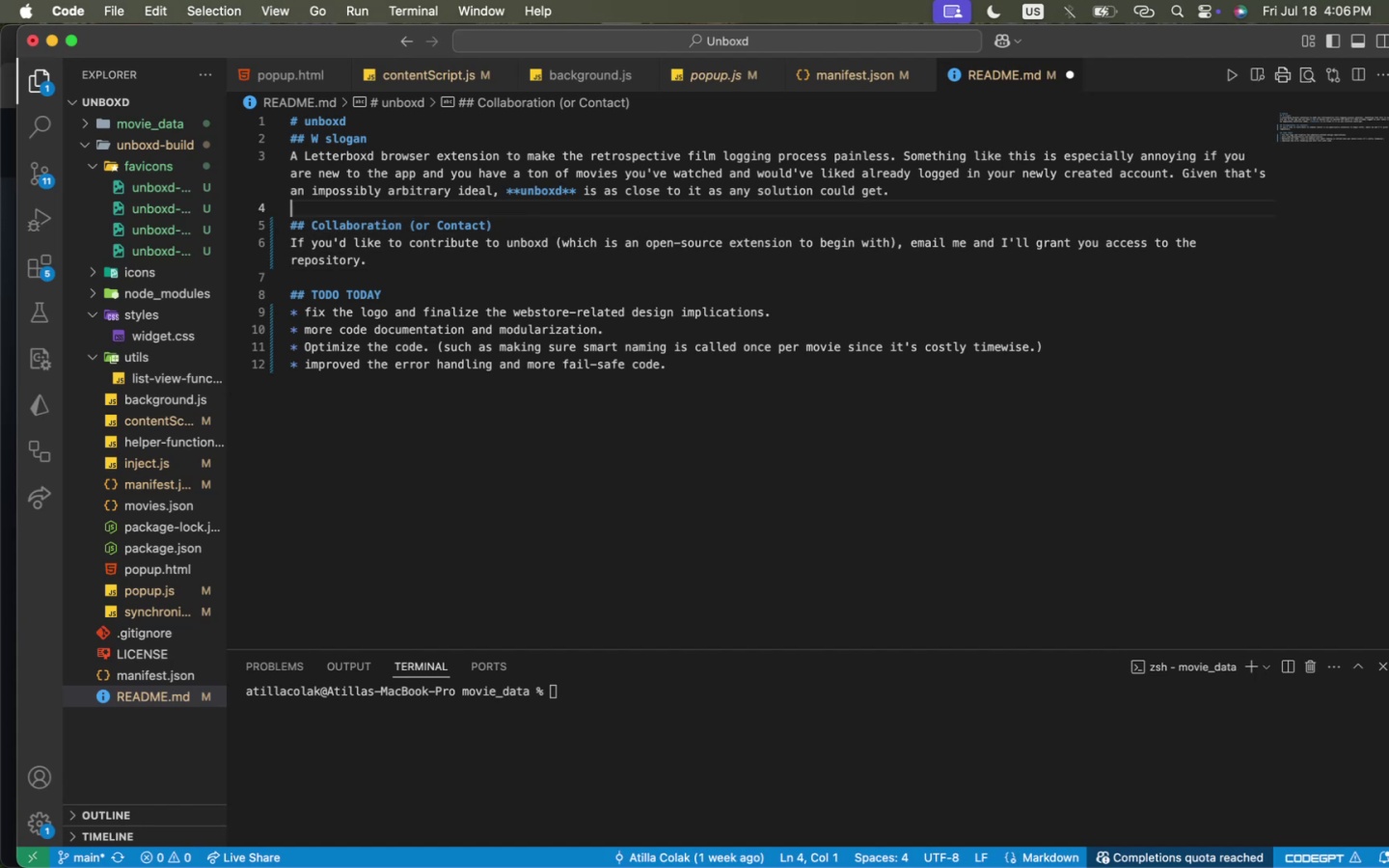 
key(ArrowUp)
 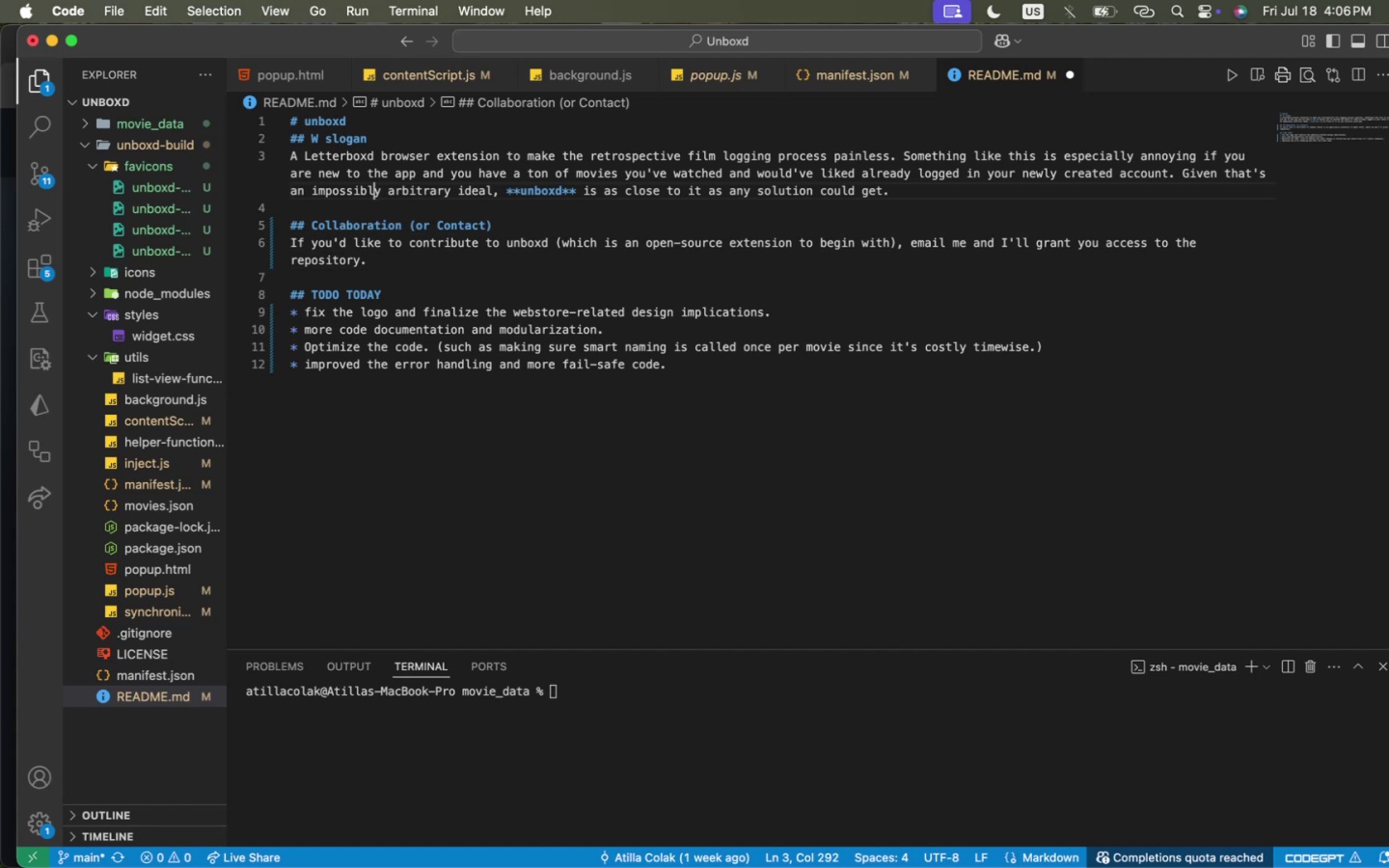 
key(ArrowUp)
 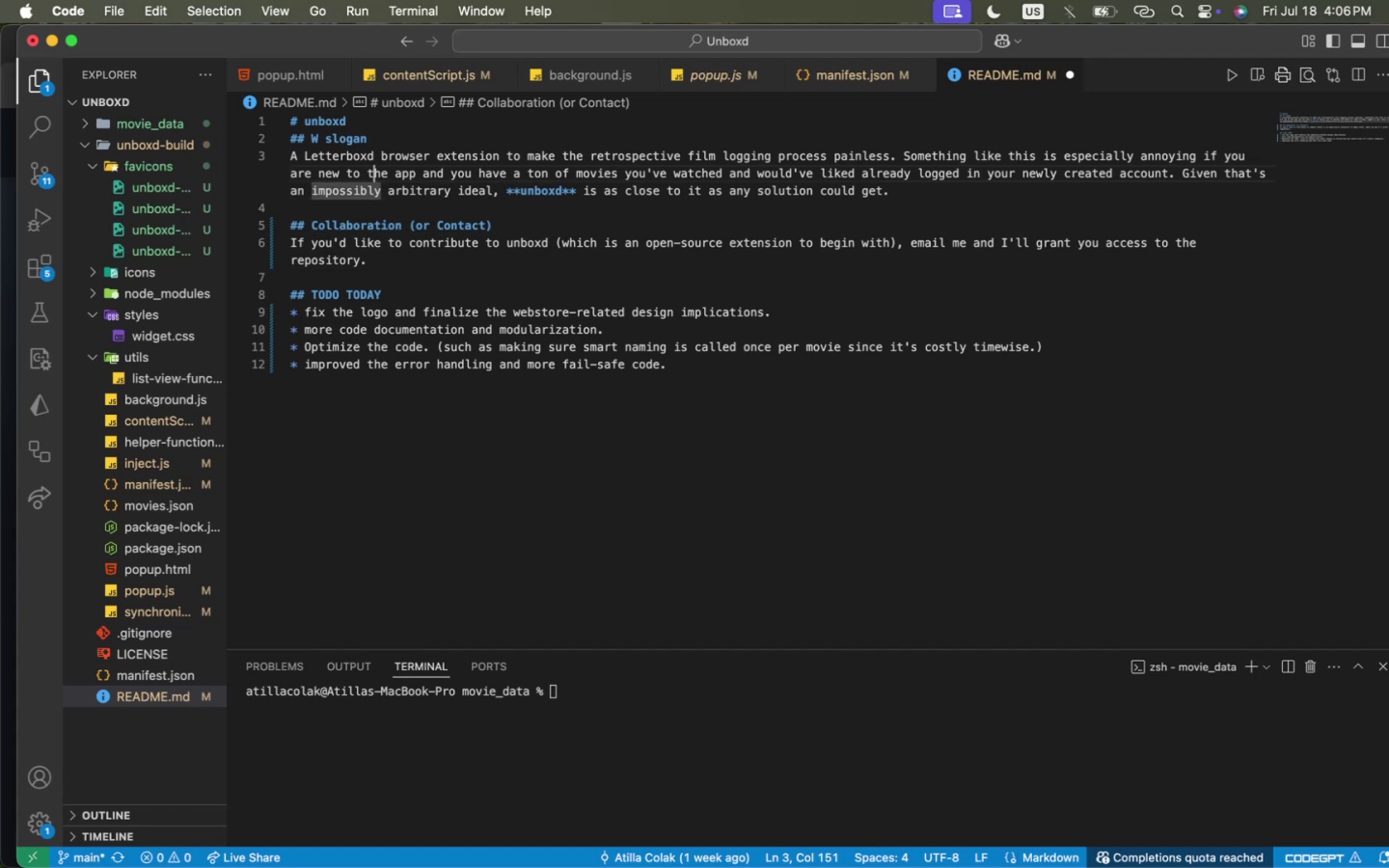 
key(ArrowUp)
 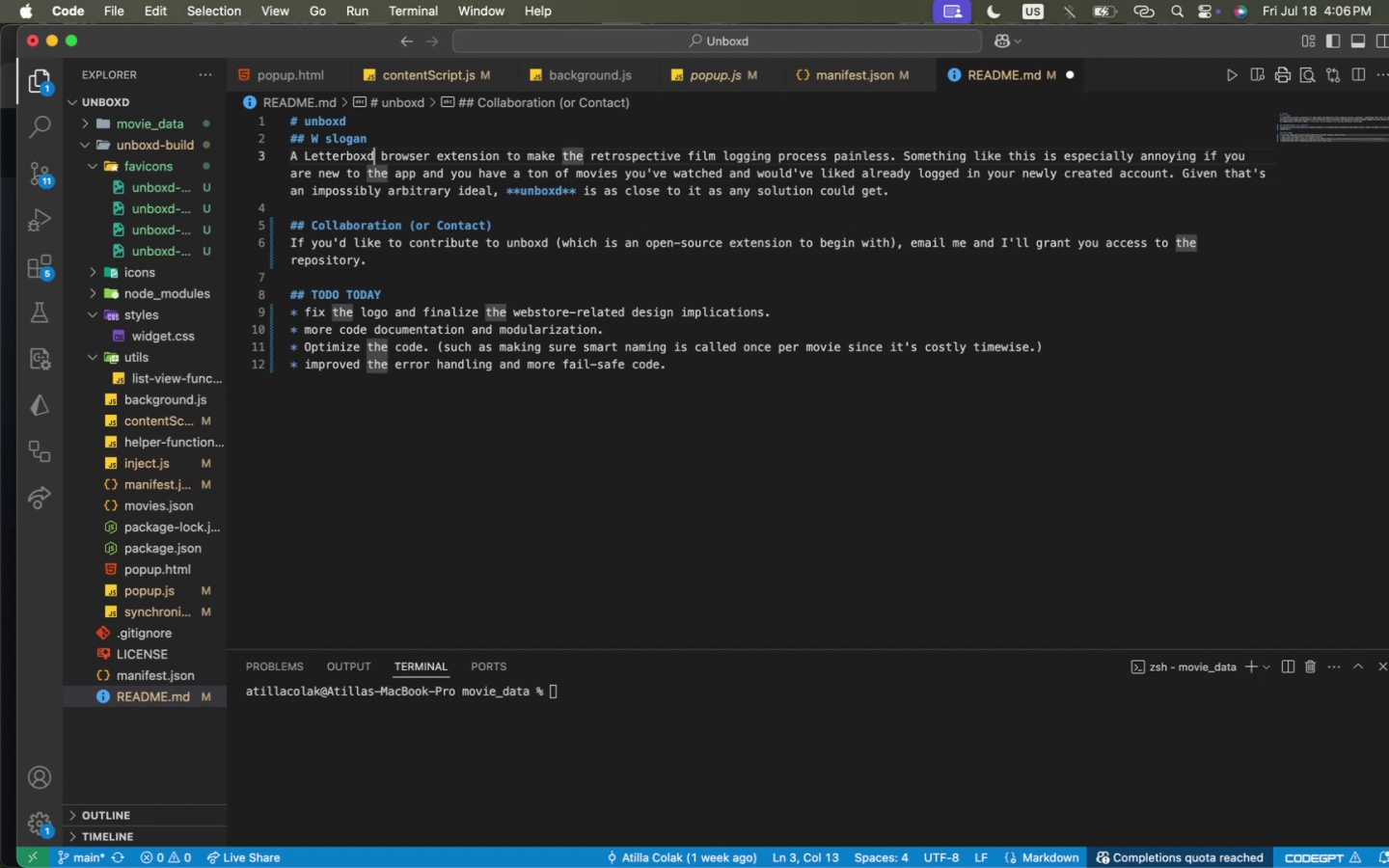 
key(ArrowUp)
 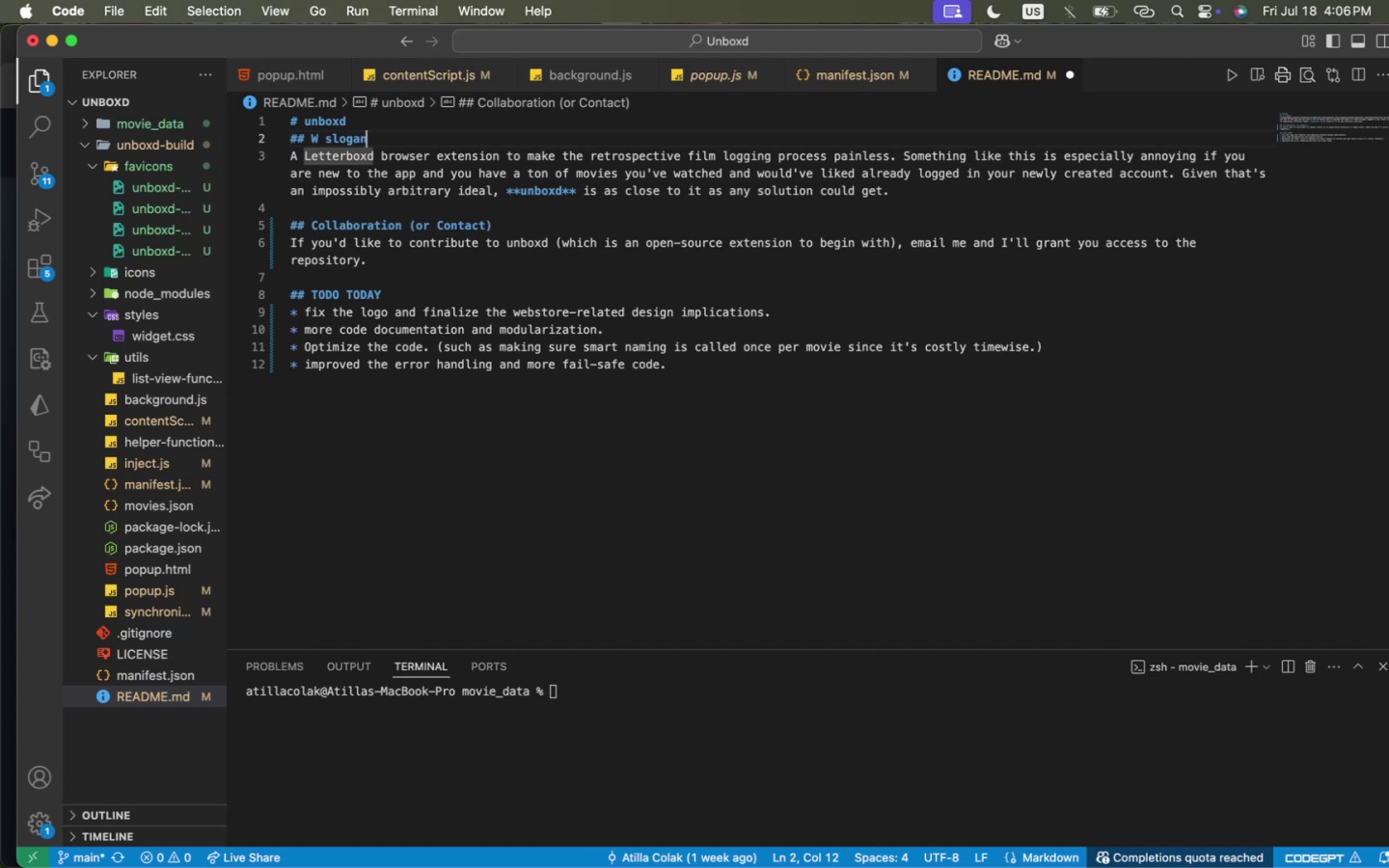 
key(ArrowUp)
 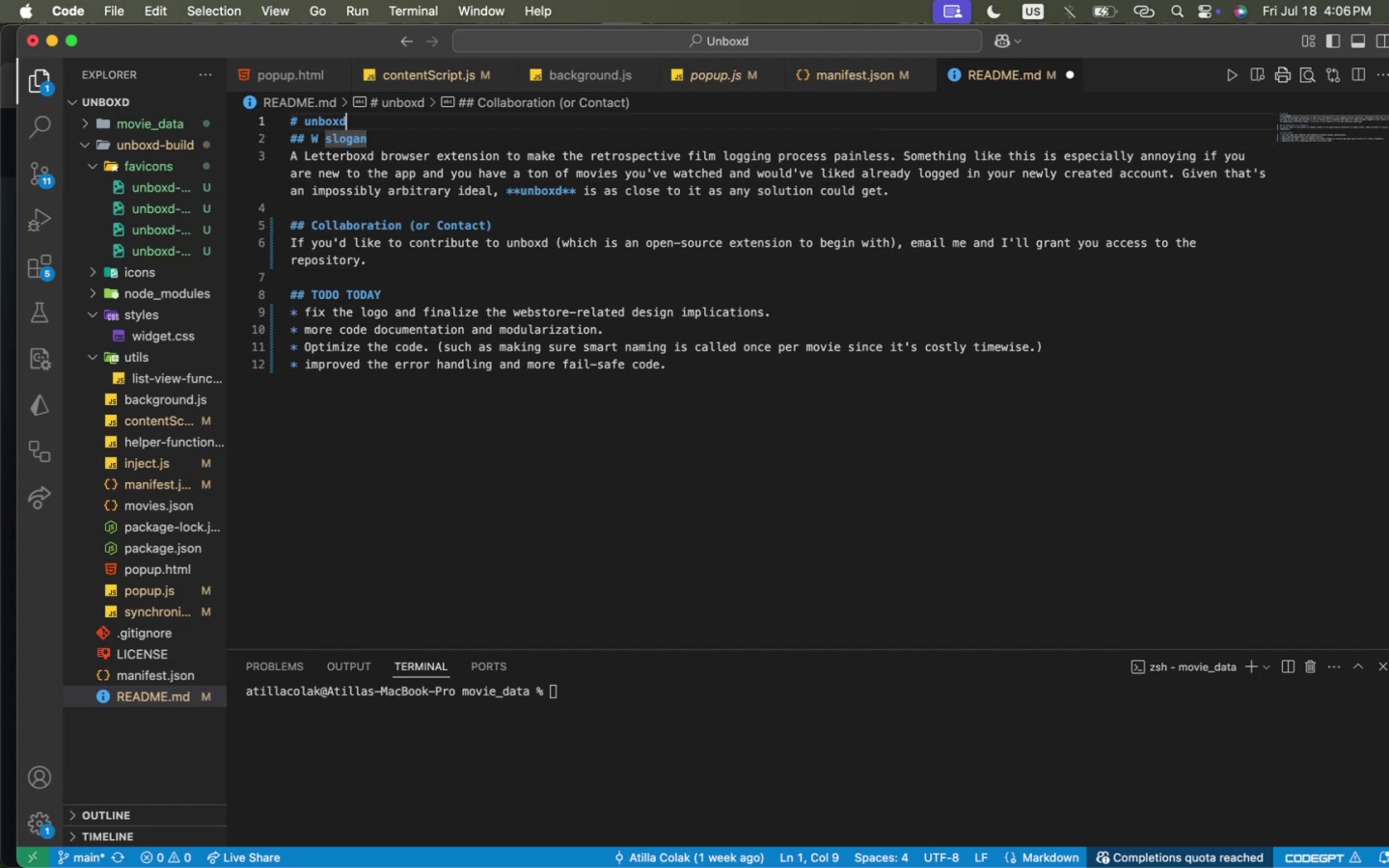 
key(ArrowUp)
 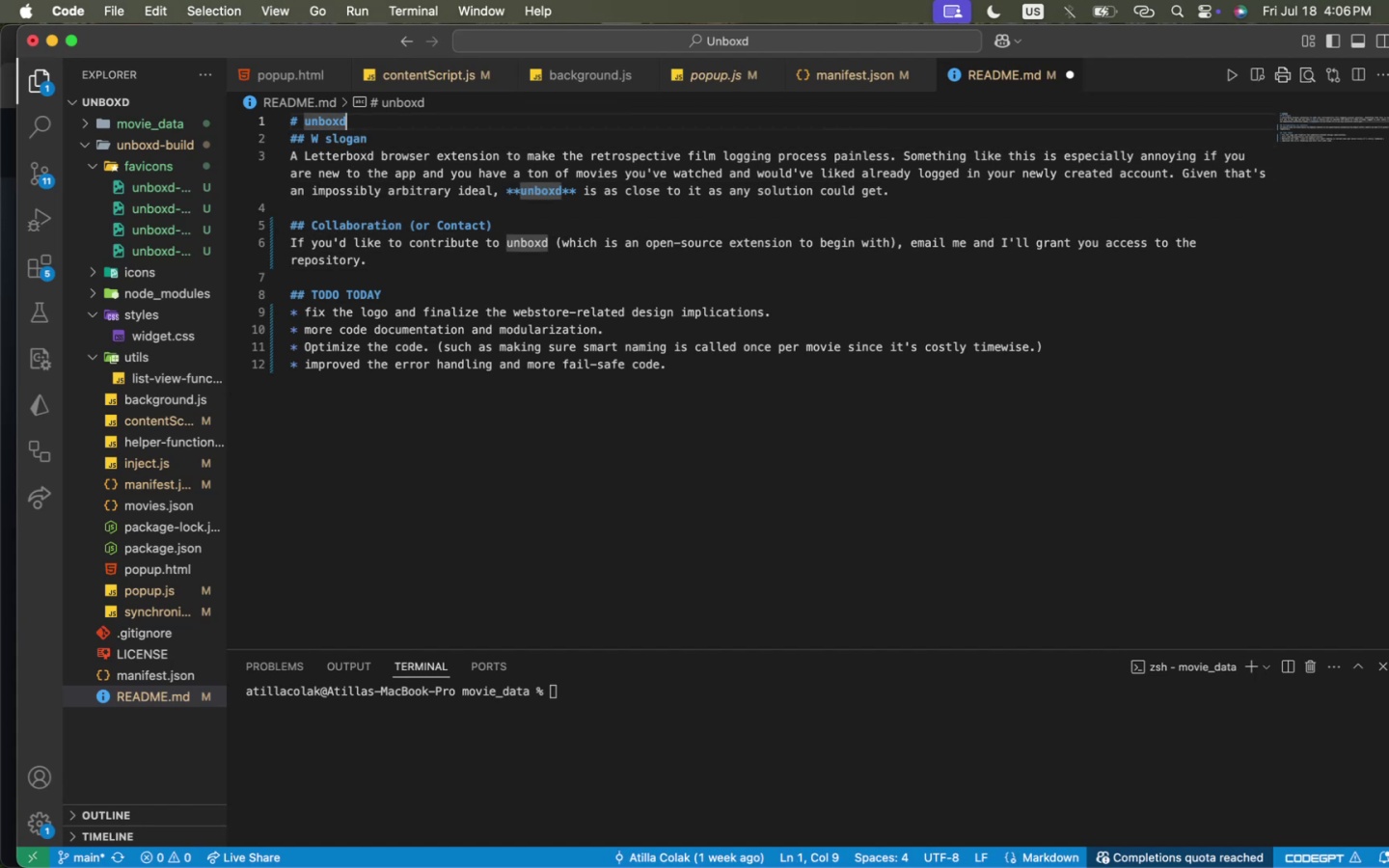 
key(ArrowUp)
 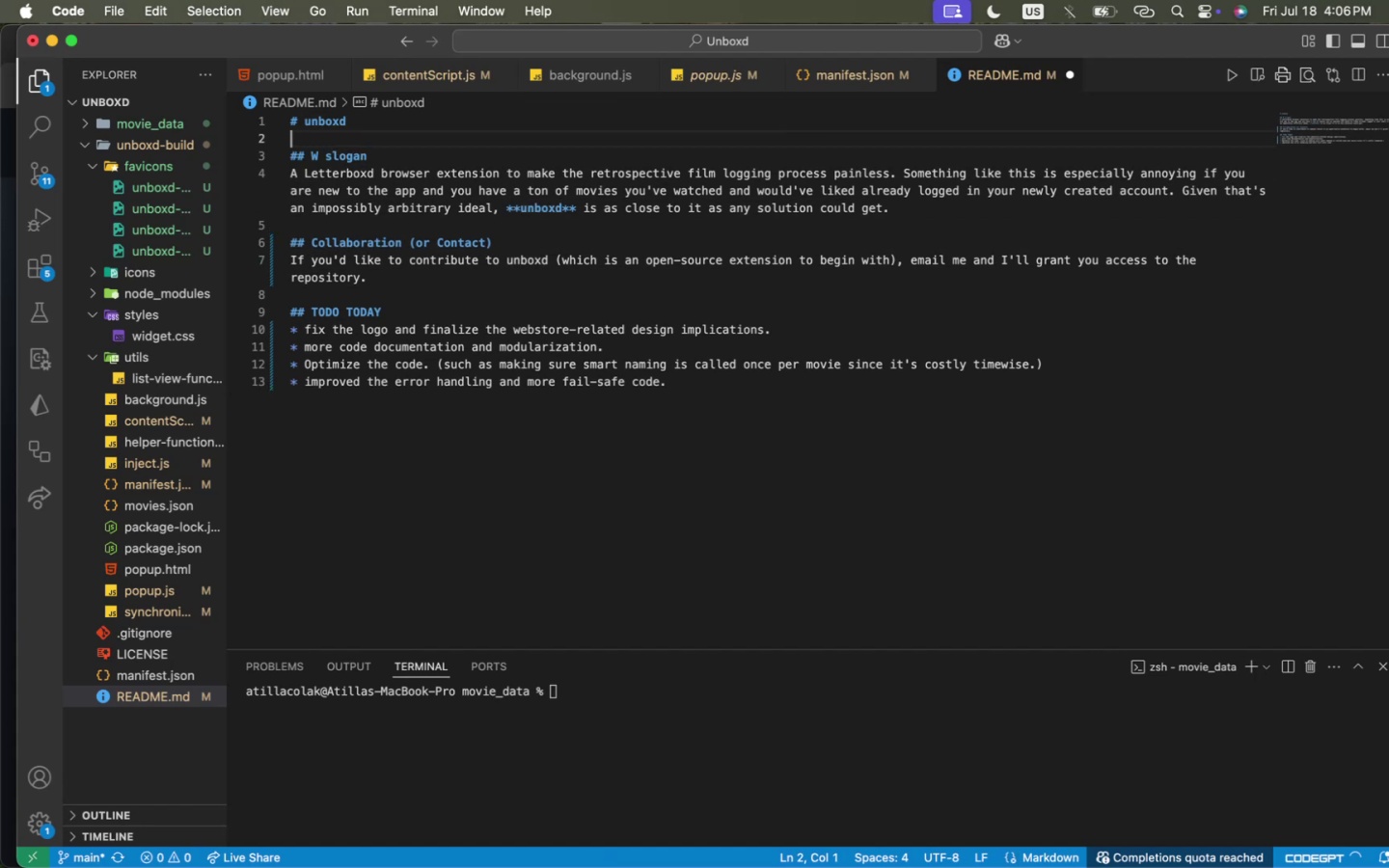 
key(Enter)
 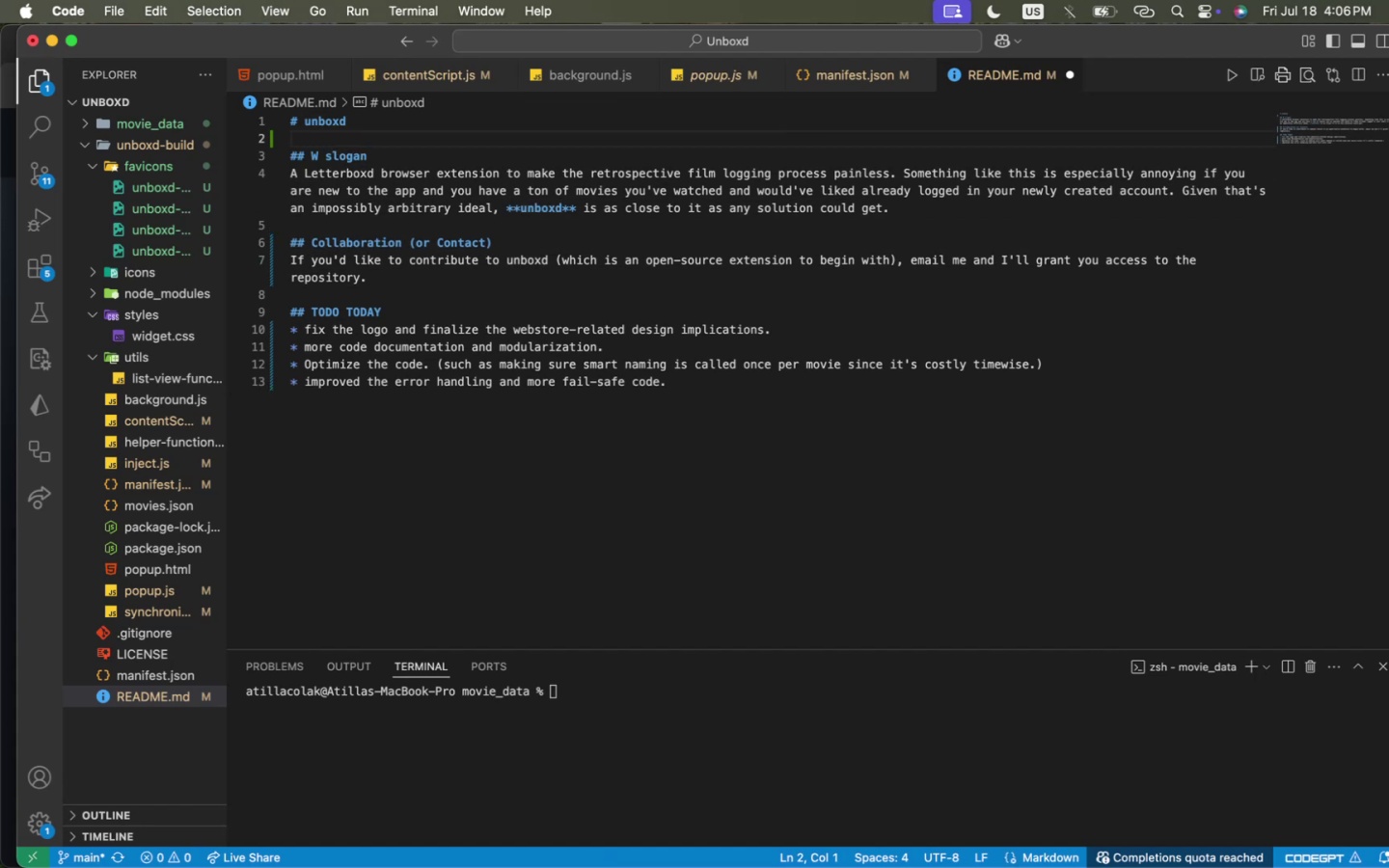 
type([Slogan)
 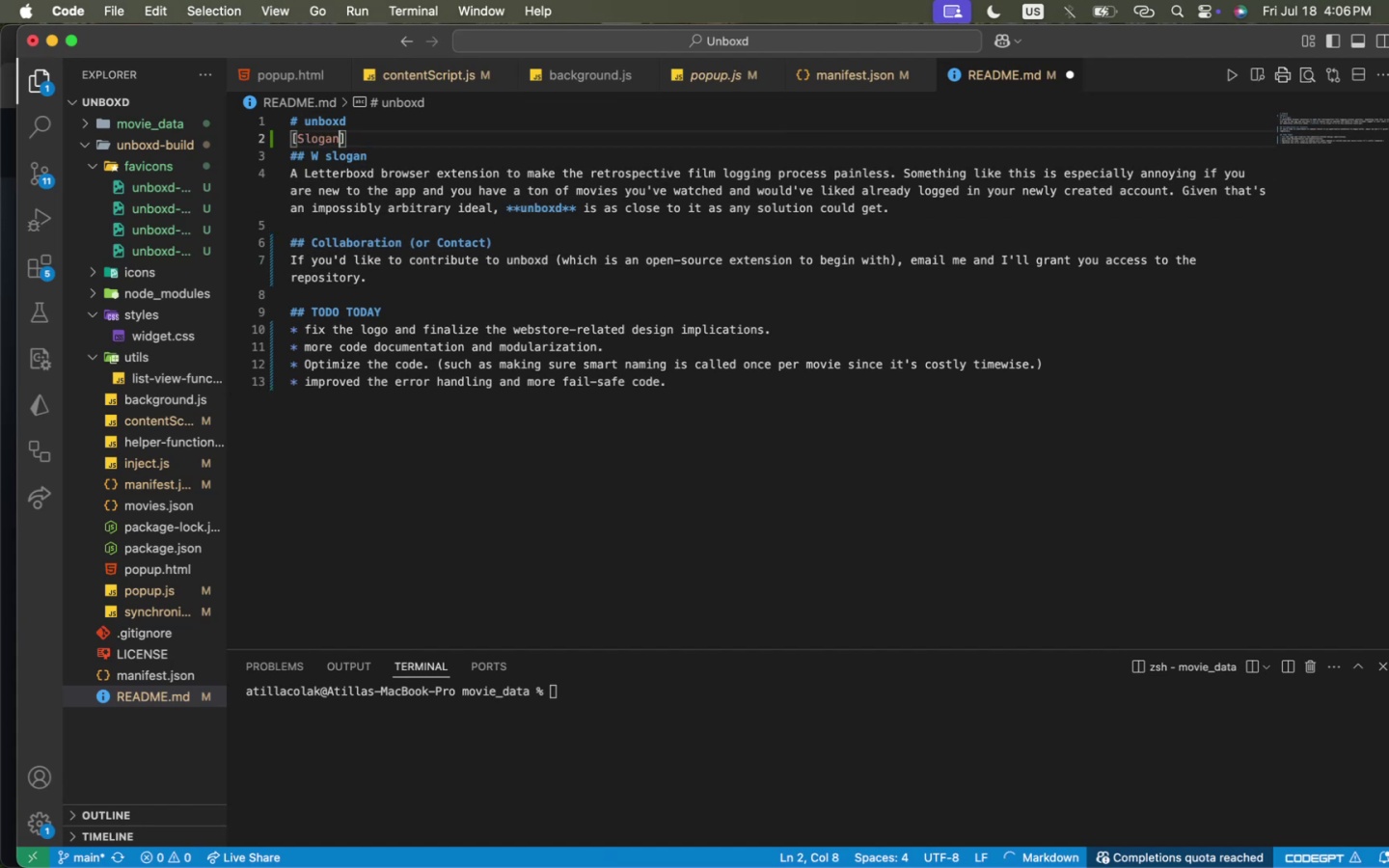 
key(Alt+OptionLeft)
 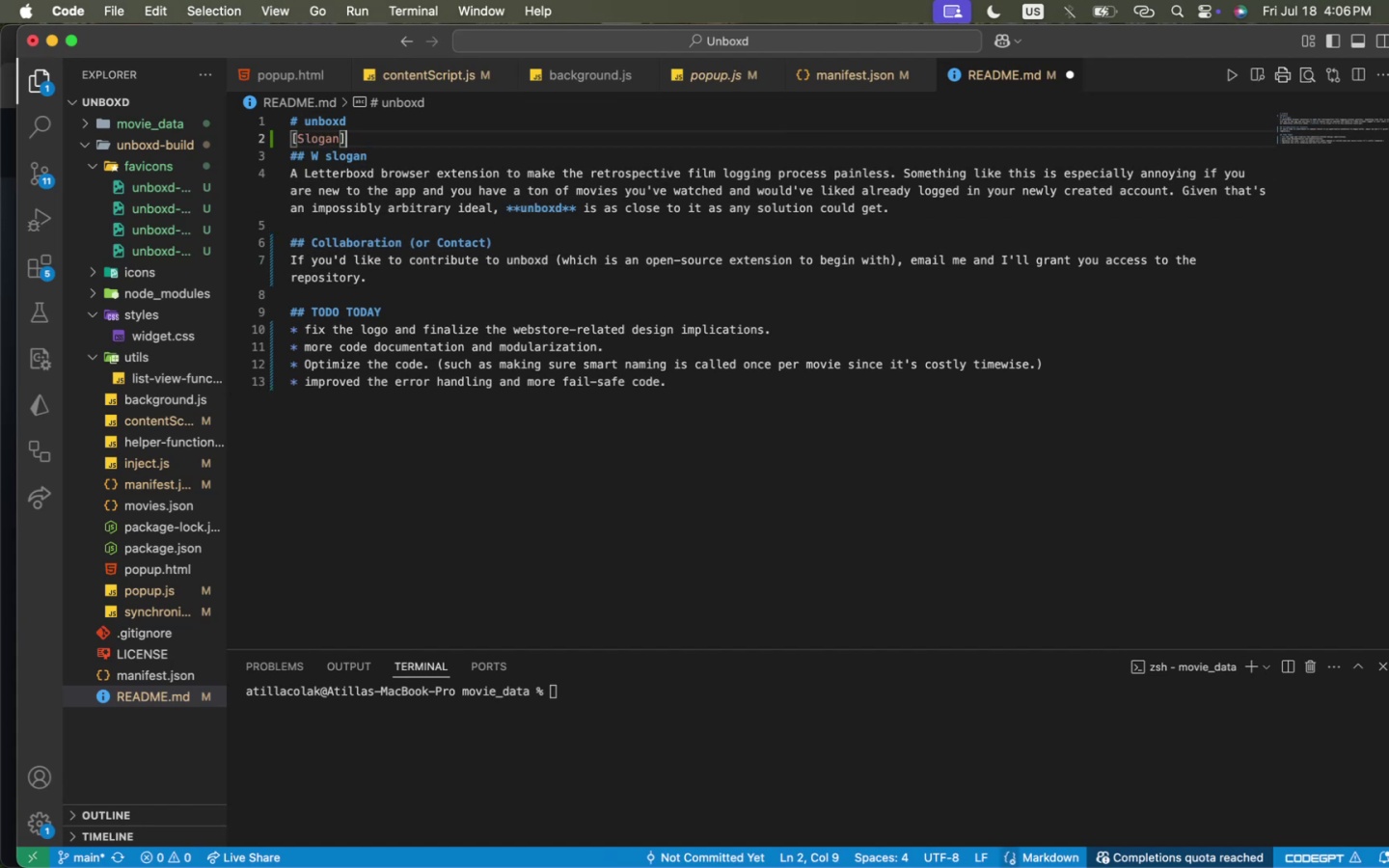 
key(ArrowRight)
 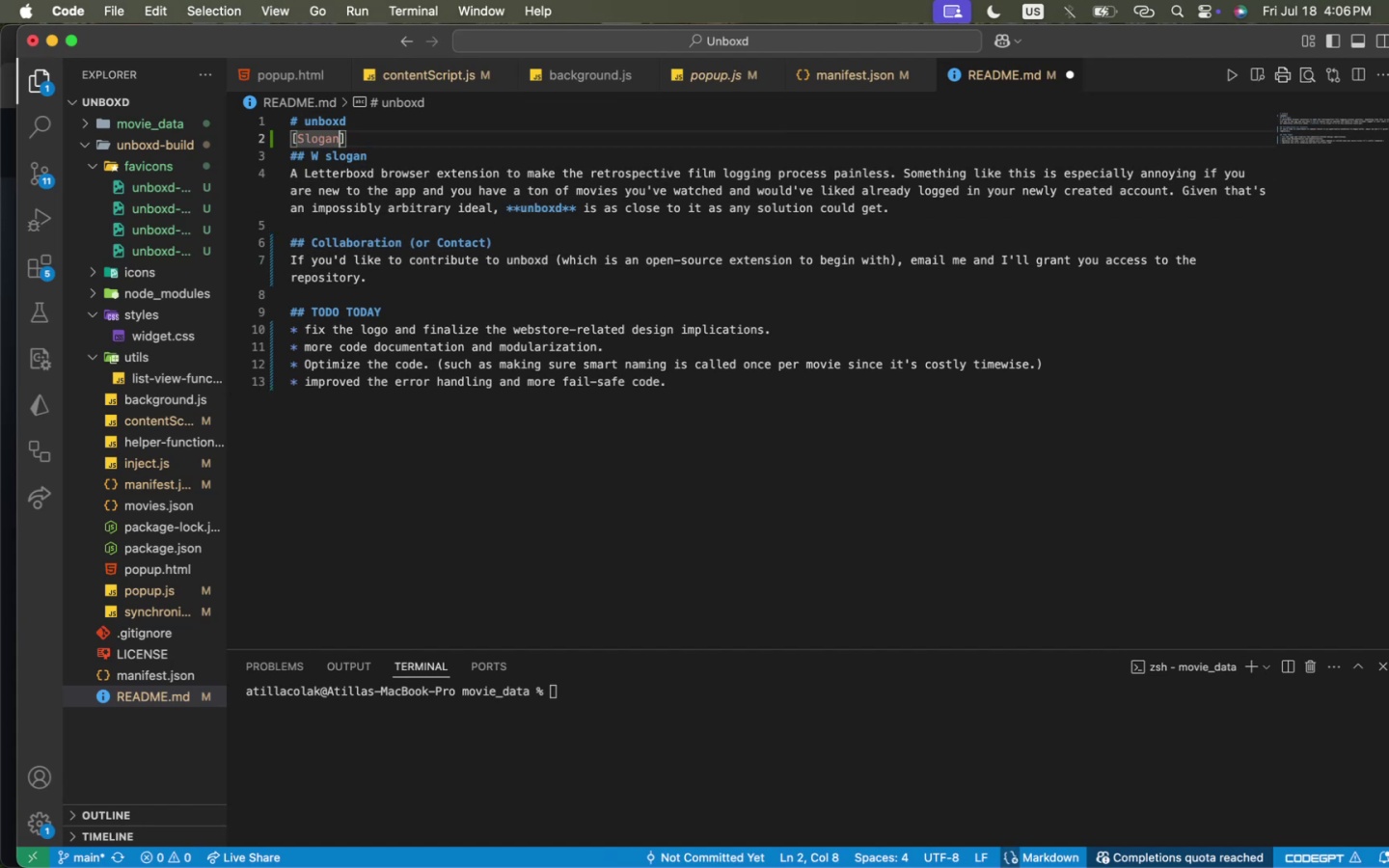 
key(ArrowLeft)
 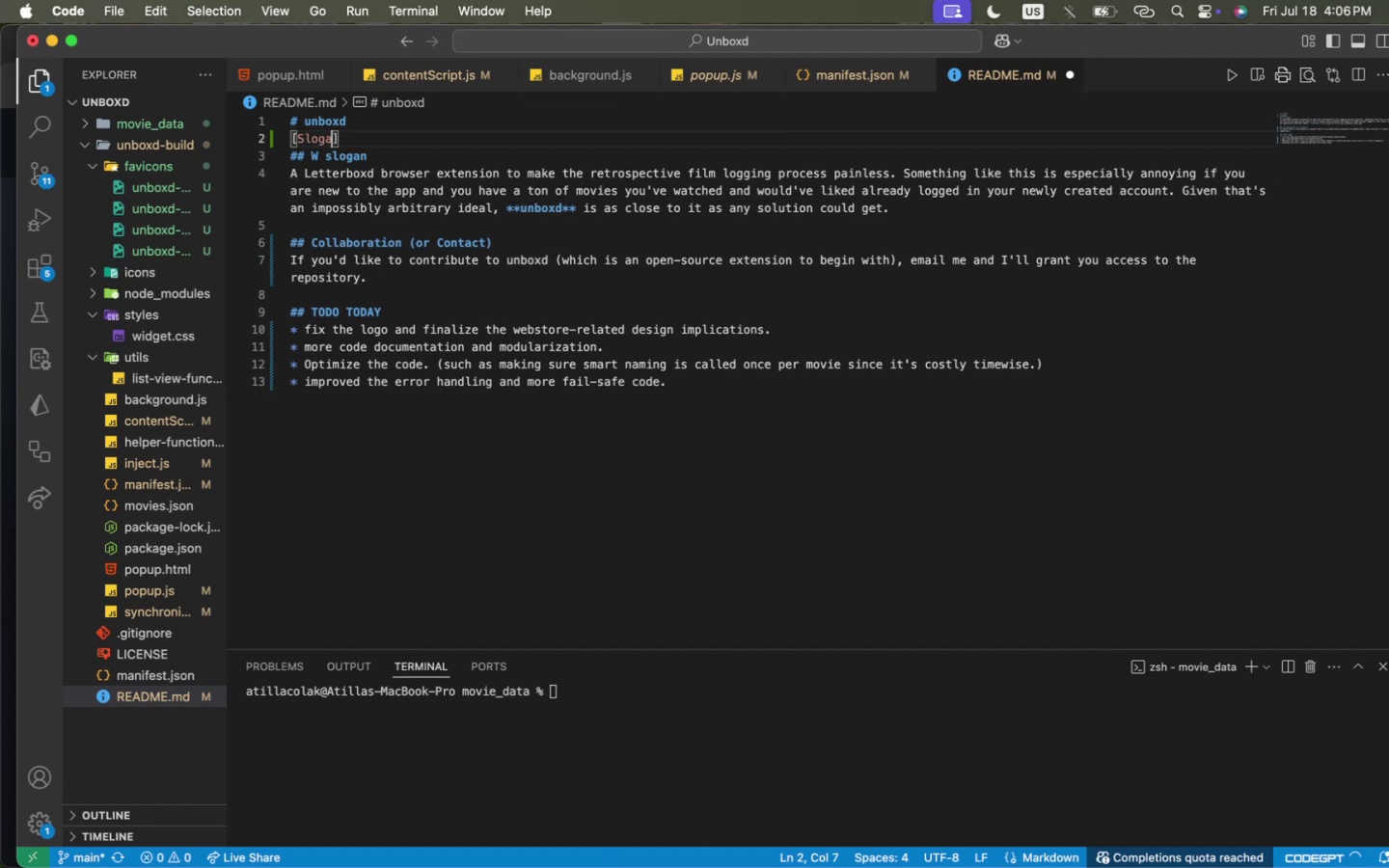 
key(Backspace)
key(Backspace)
key(Backspace)
key(Backspace)
key(Backspace)
key(Backspace)
type(Unboxd: )
key(Backspace)
key(Backspace)
type(unbod)
key(Backspace)
type(xd)
 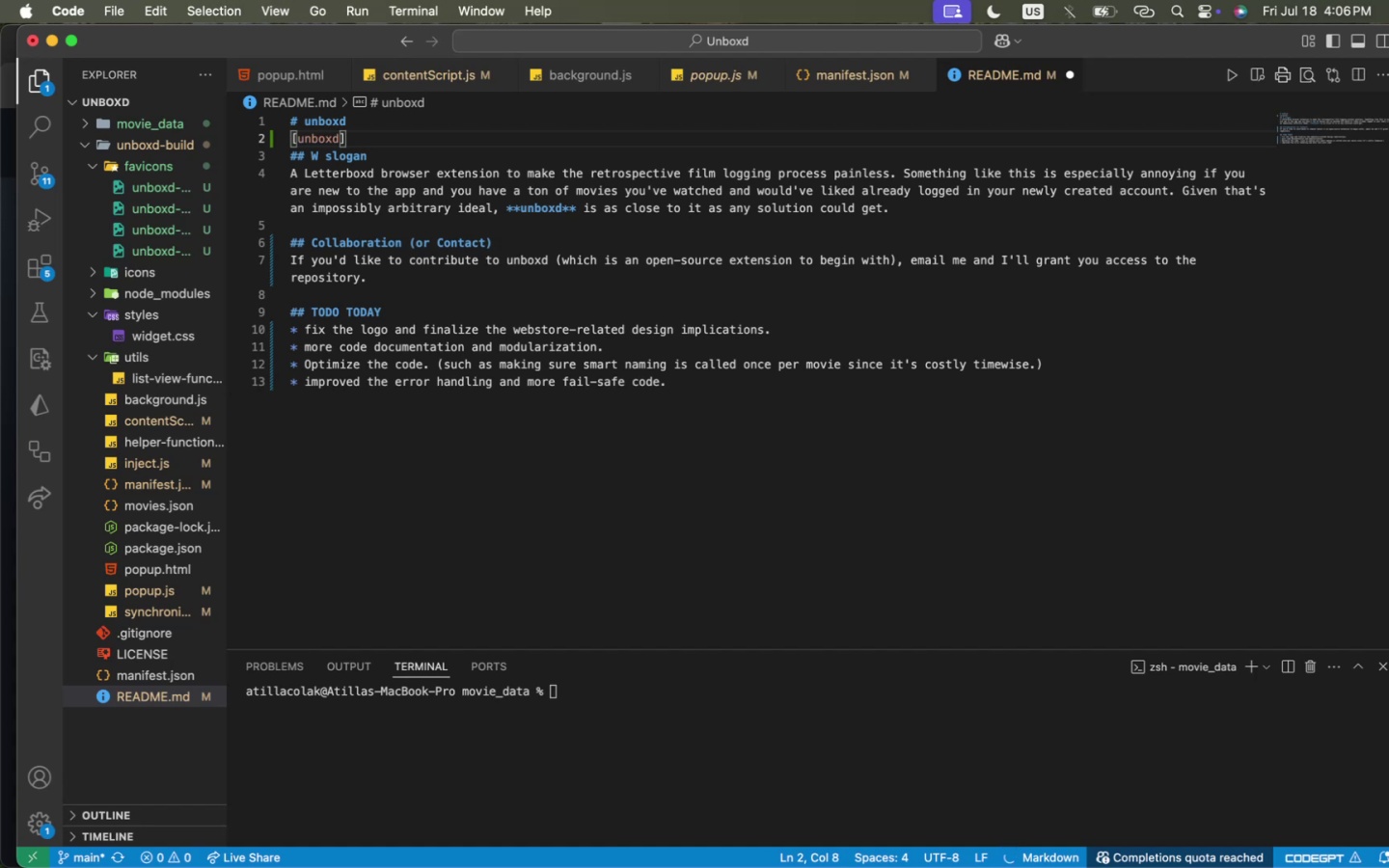 
 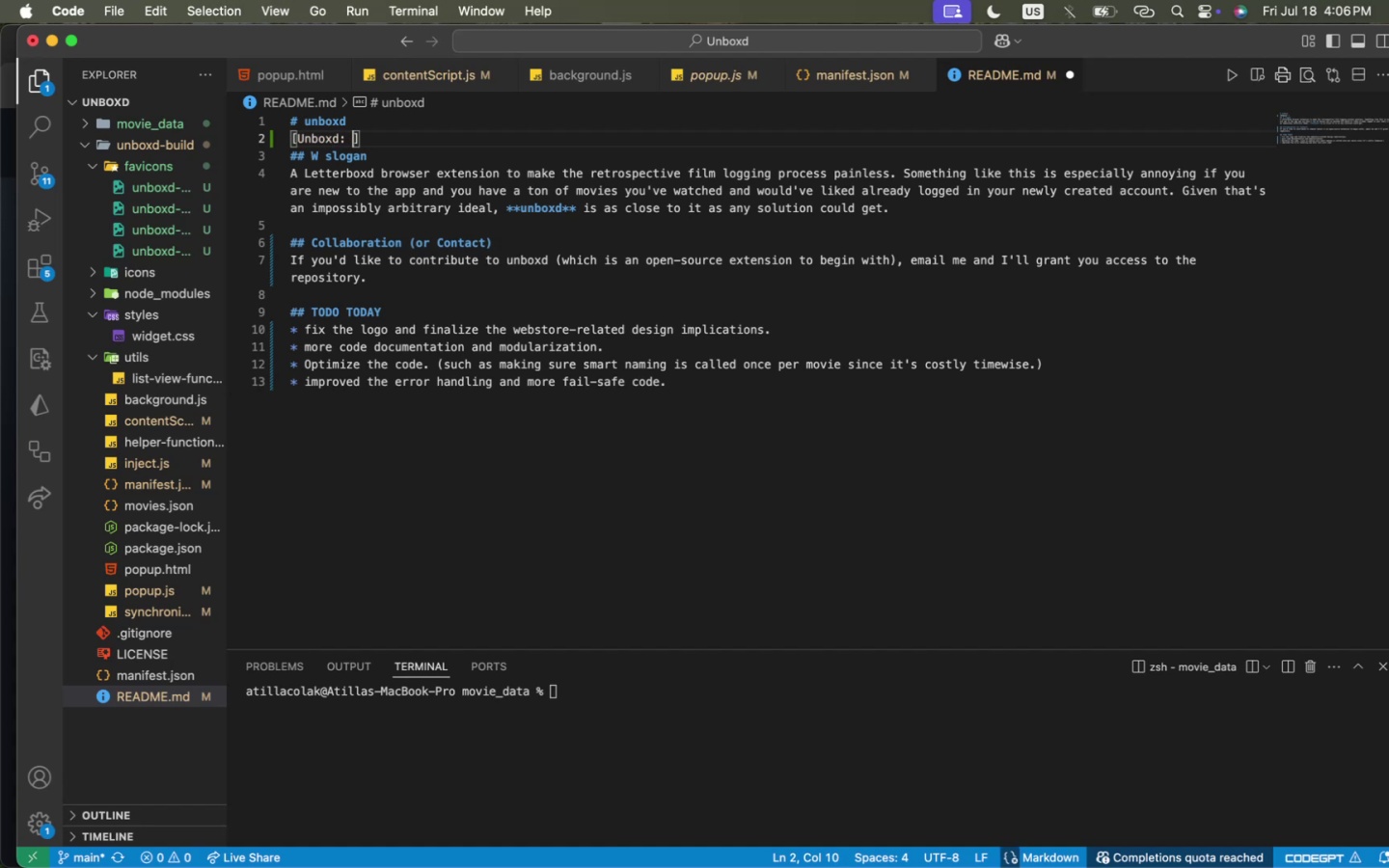 
hold_key(key=OptionLeft, duration=0.38)
 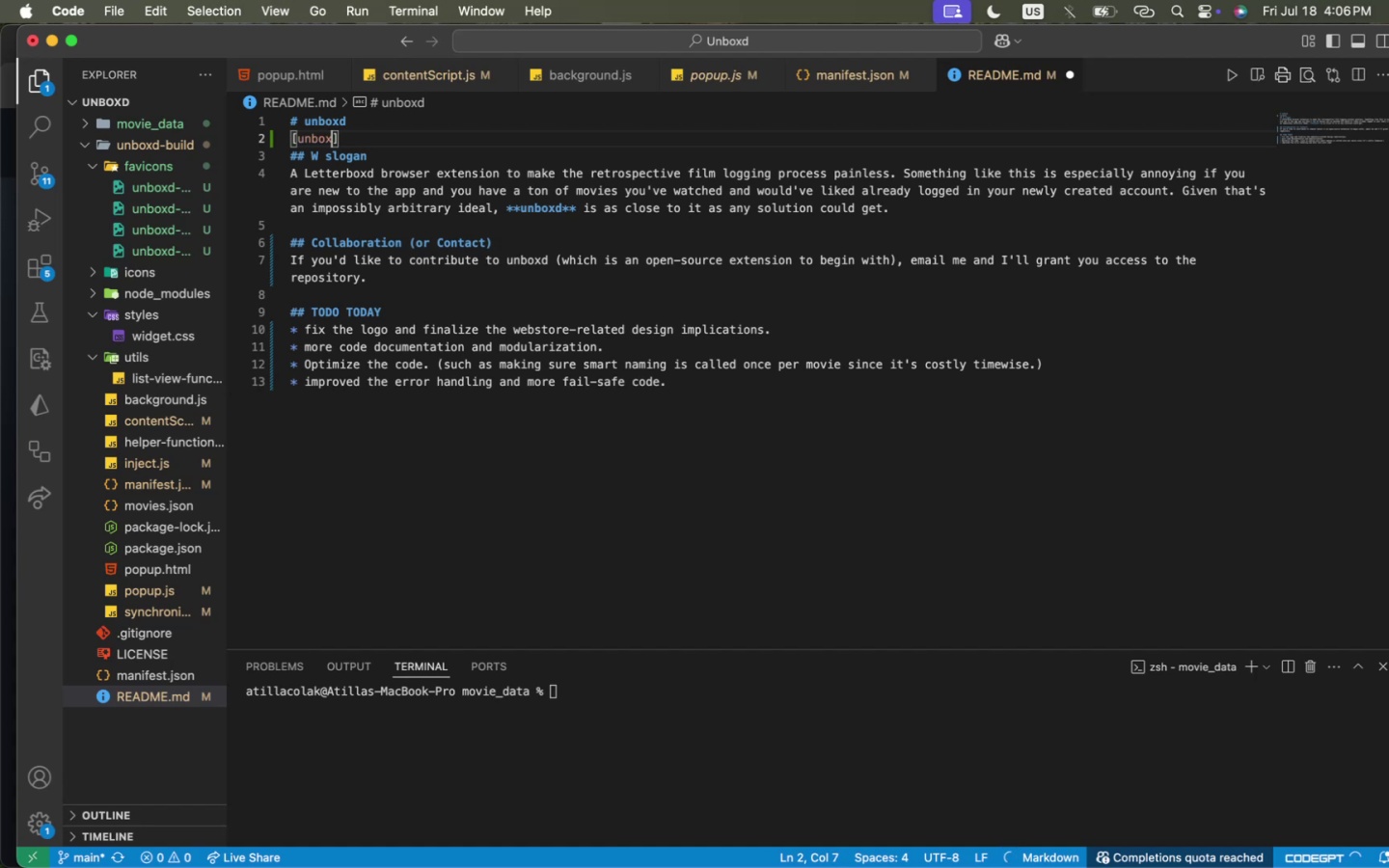 
key(ArrowRight)
 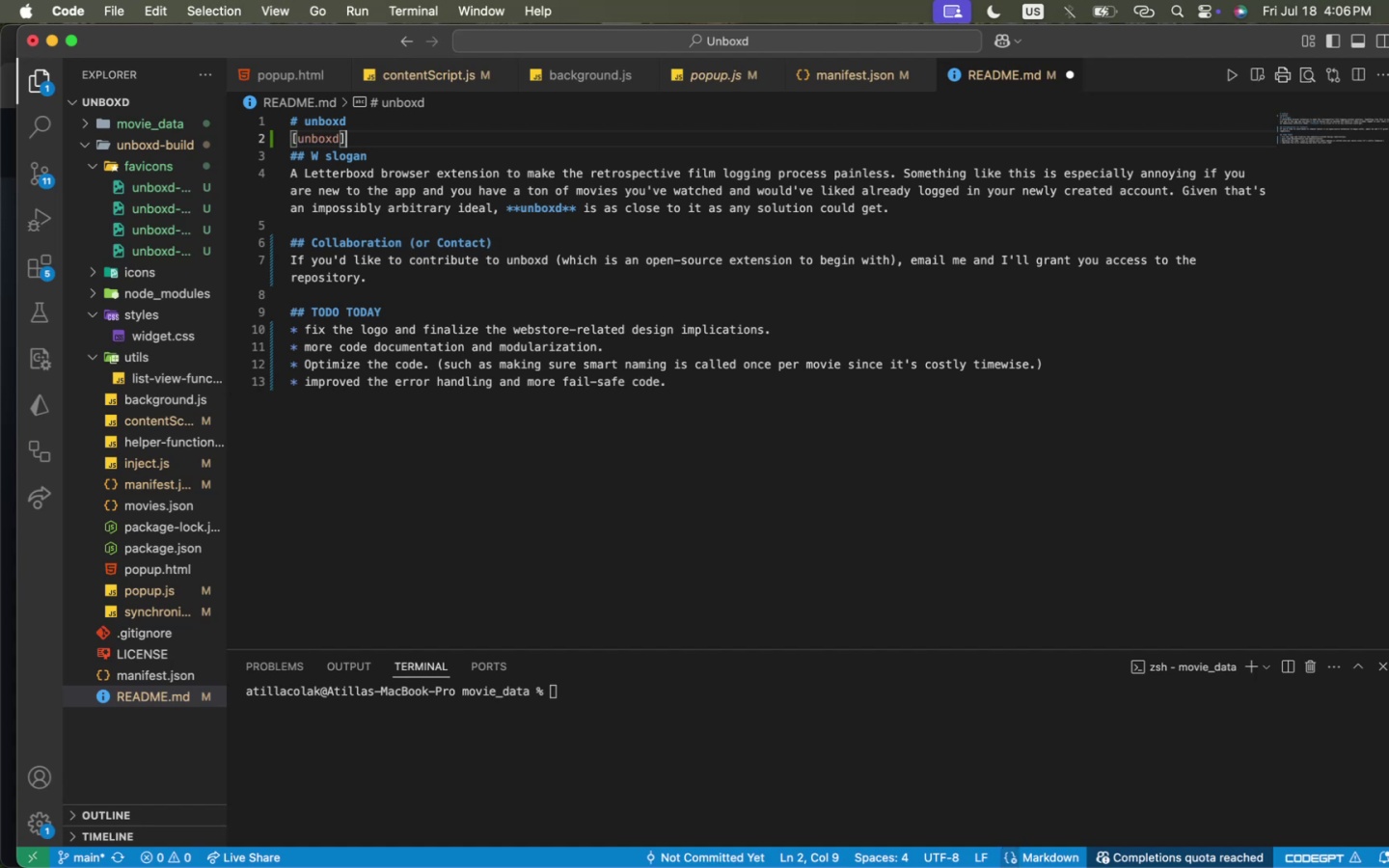 
key(Shift+9)
 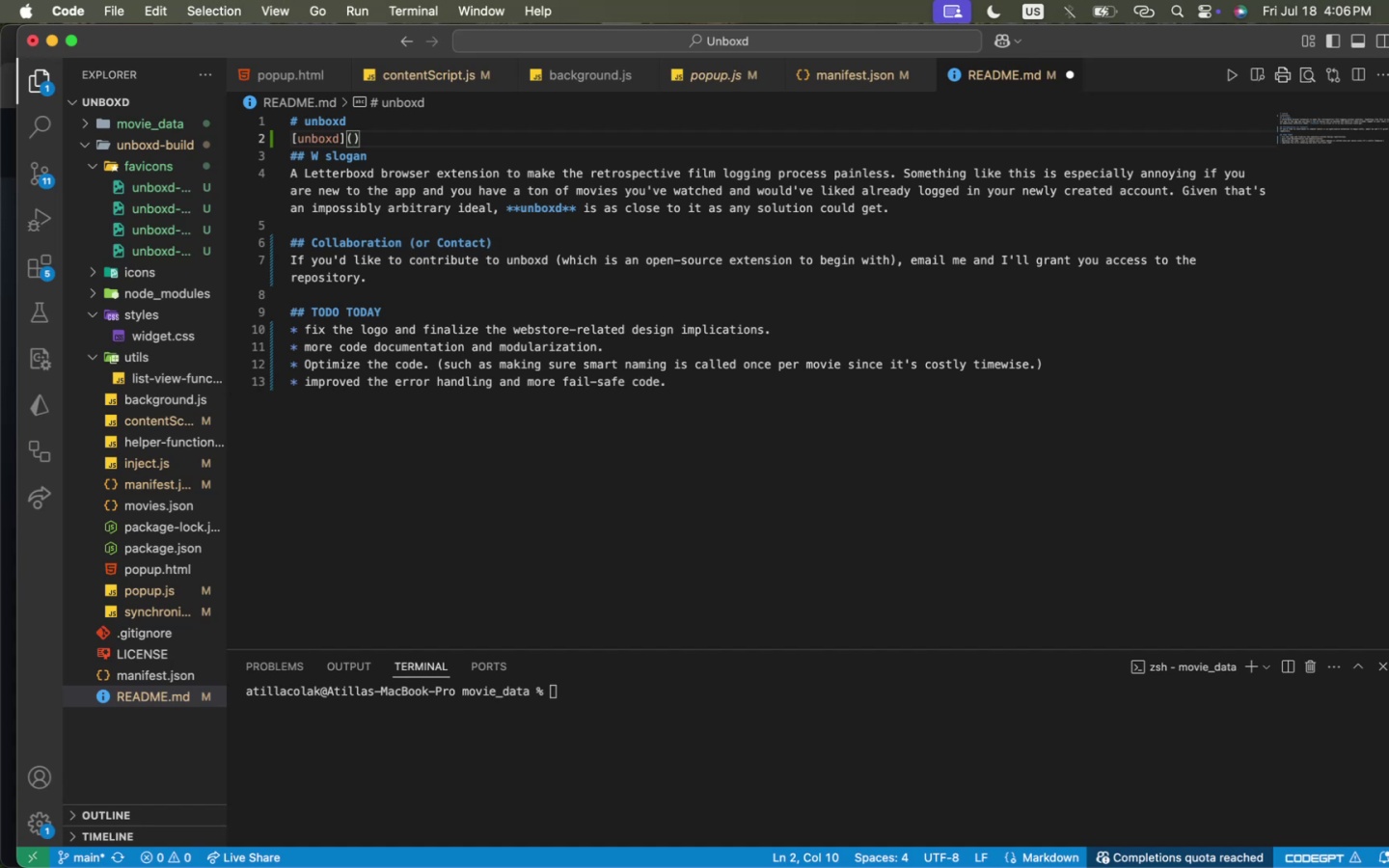 
wait(5.77)
 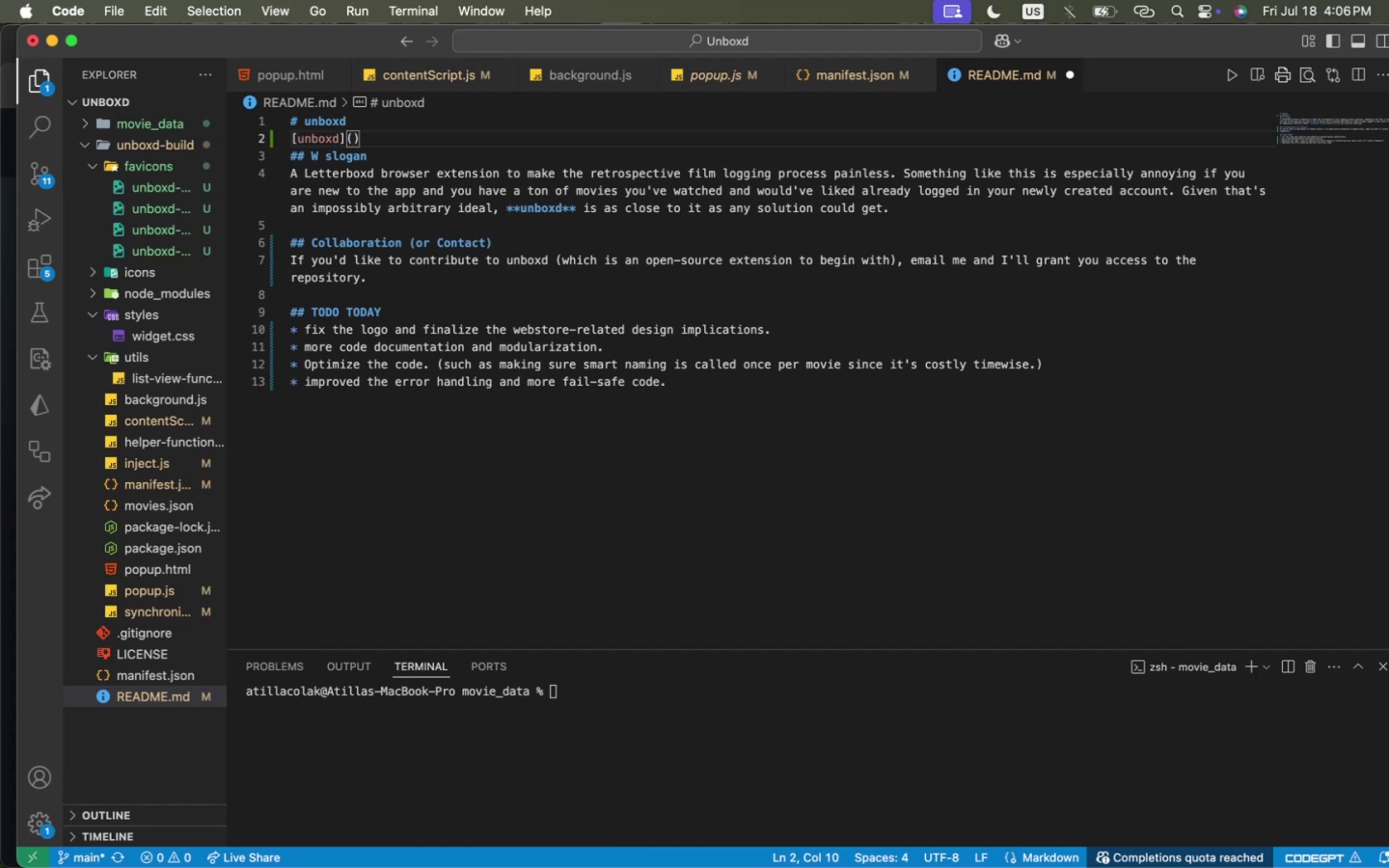 
key(Shift+1)
 